 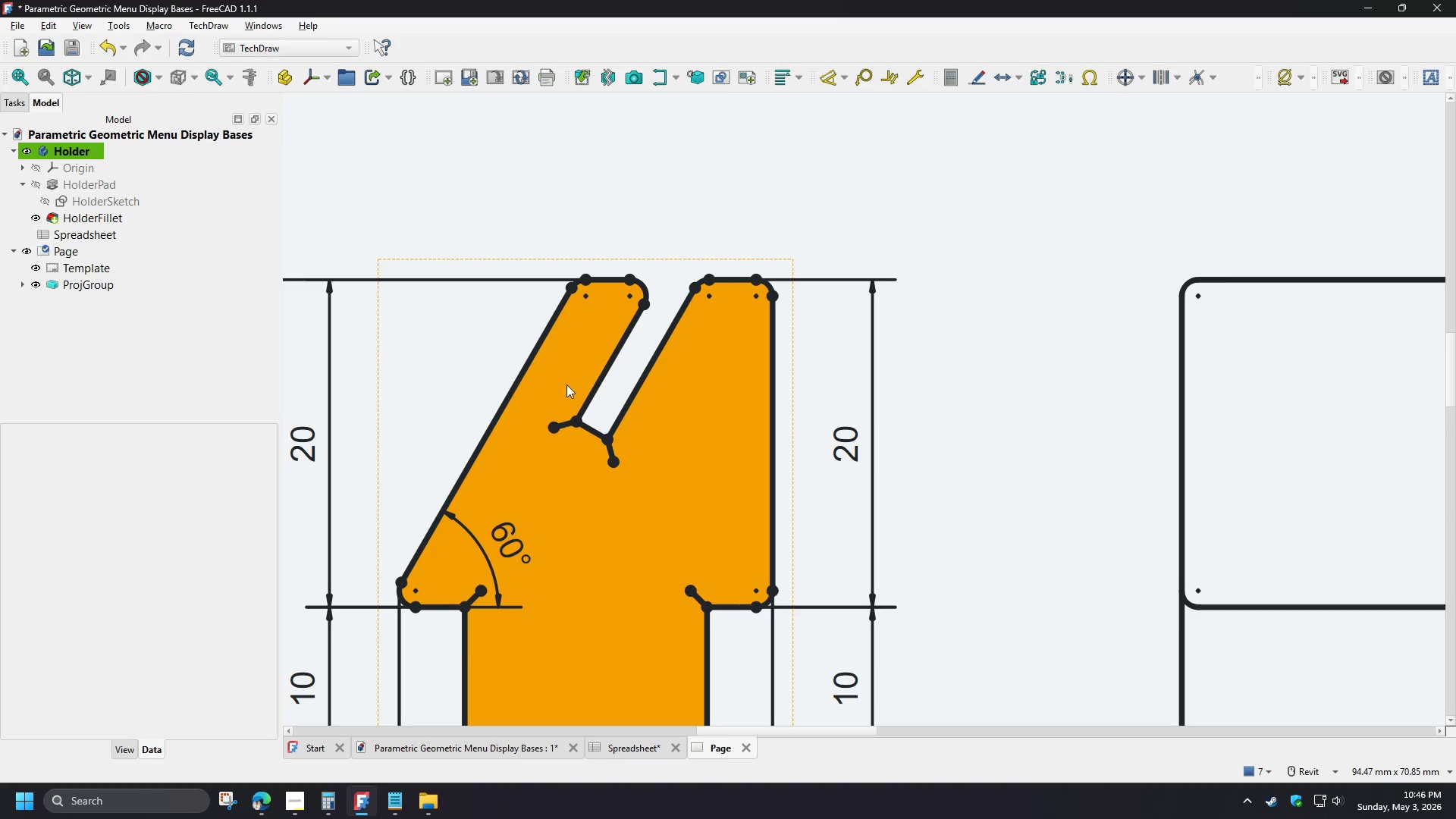 
scroll: coordinate [548, 397], scroll_direction: up, amount: 2.0
 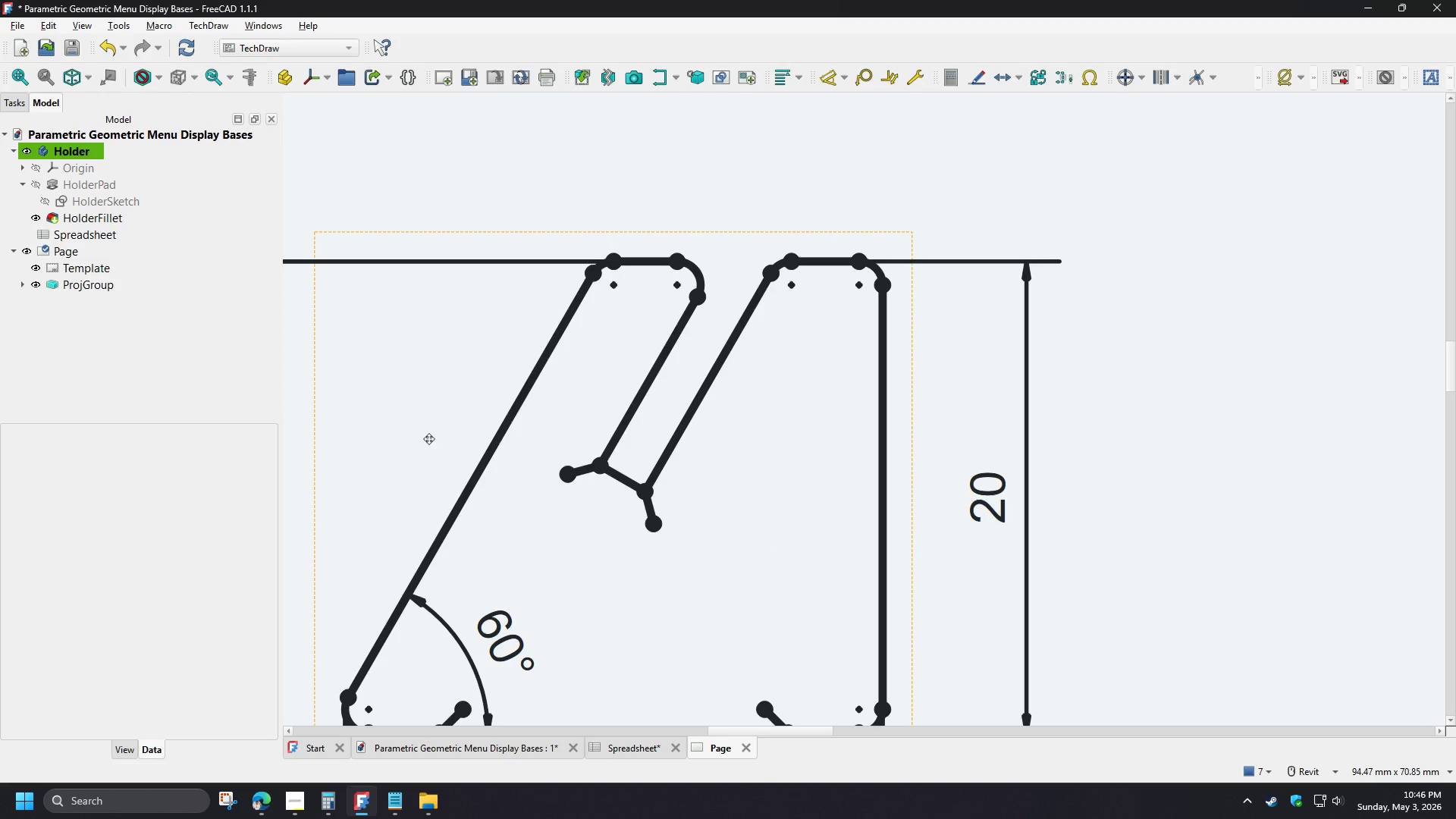 
scroll: coordinate [429, 439], scroll_direction: down, amount: 2.0
 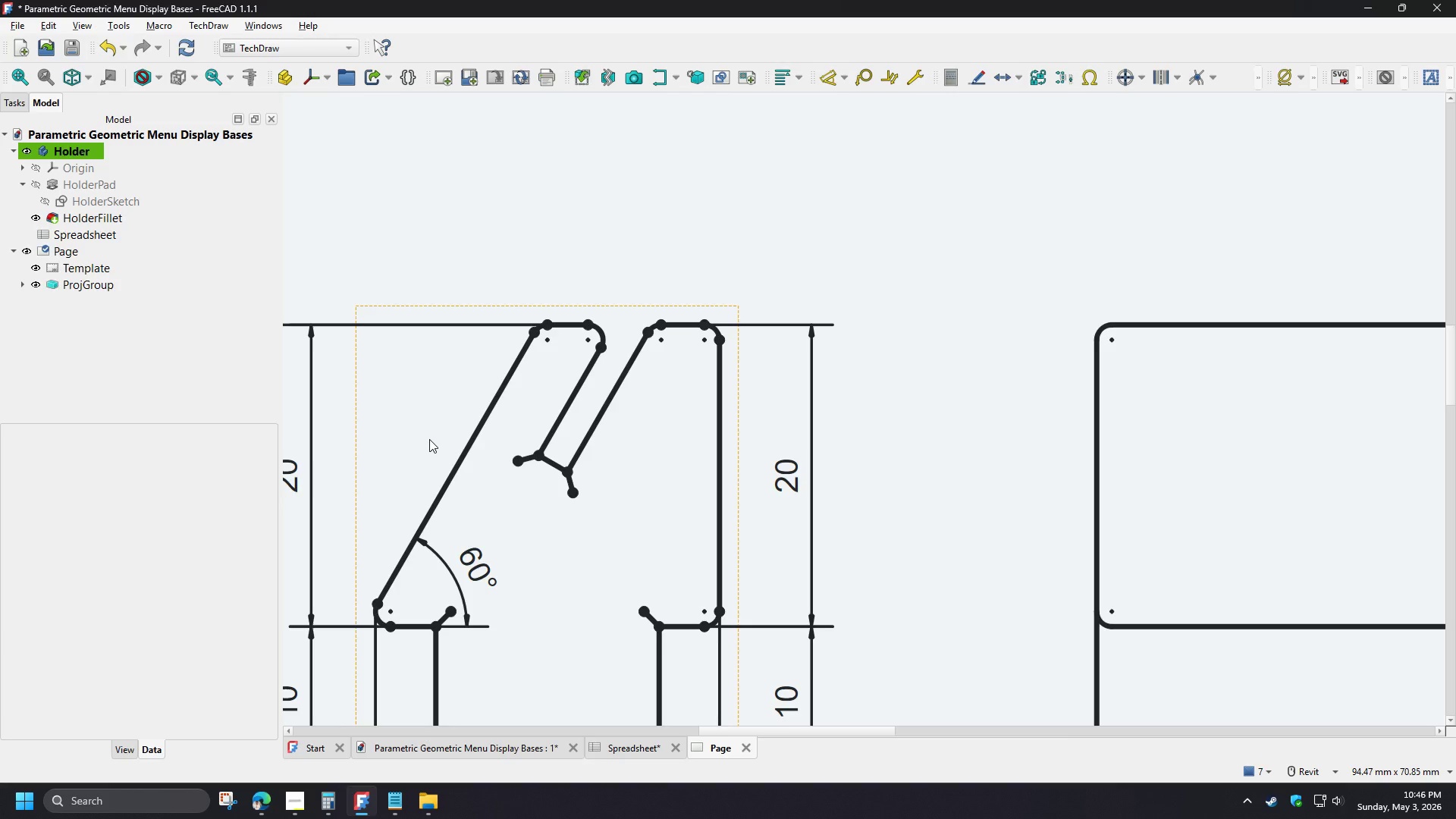 
wait(9.71)
 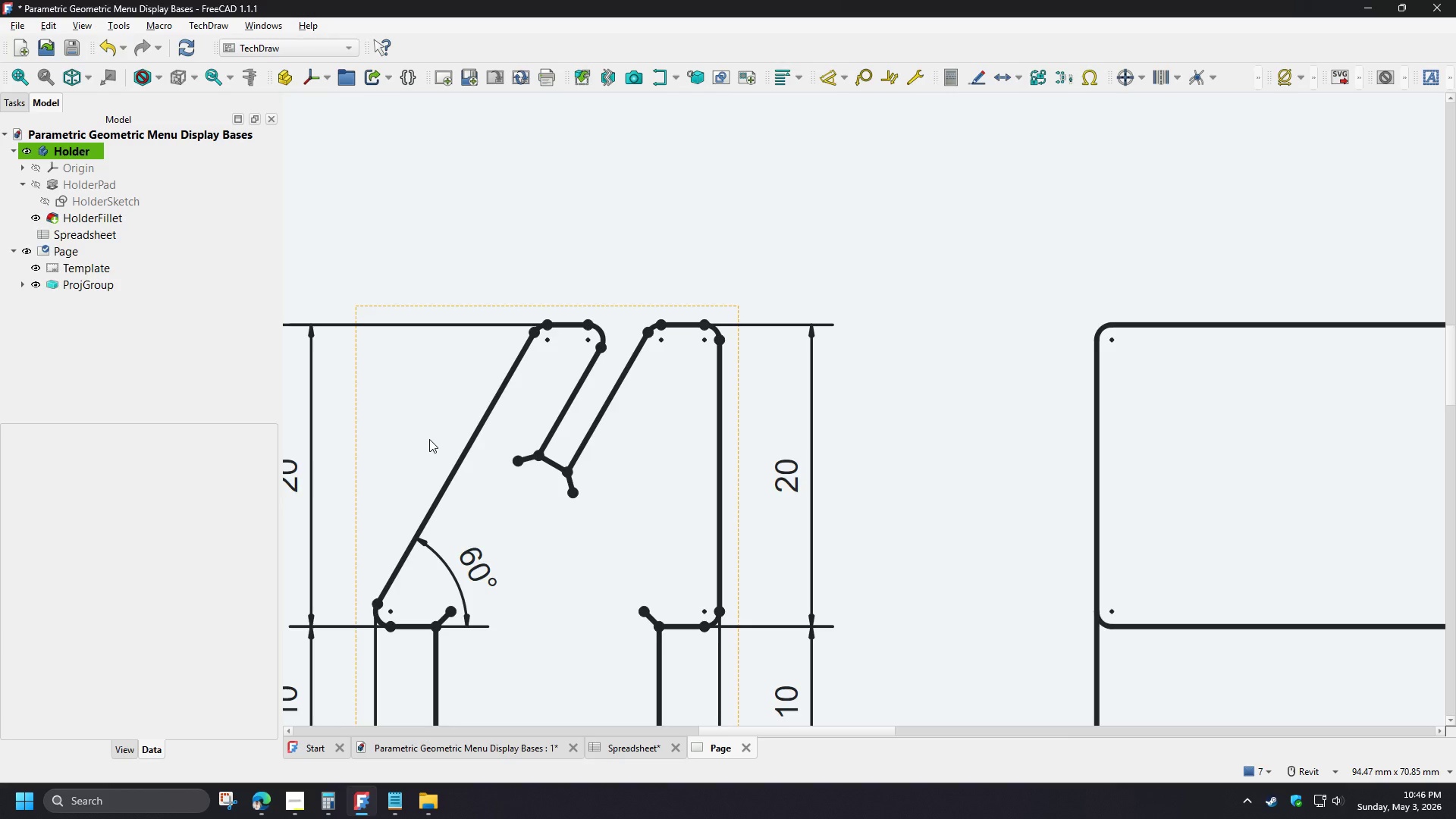 
scroll: coordinate [532, 498], scroll_direction: up, amount: 2.0
 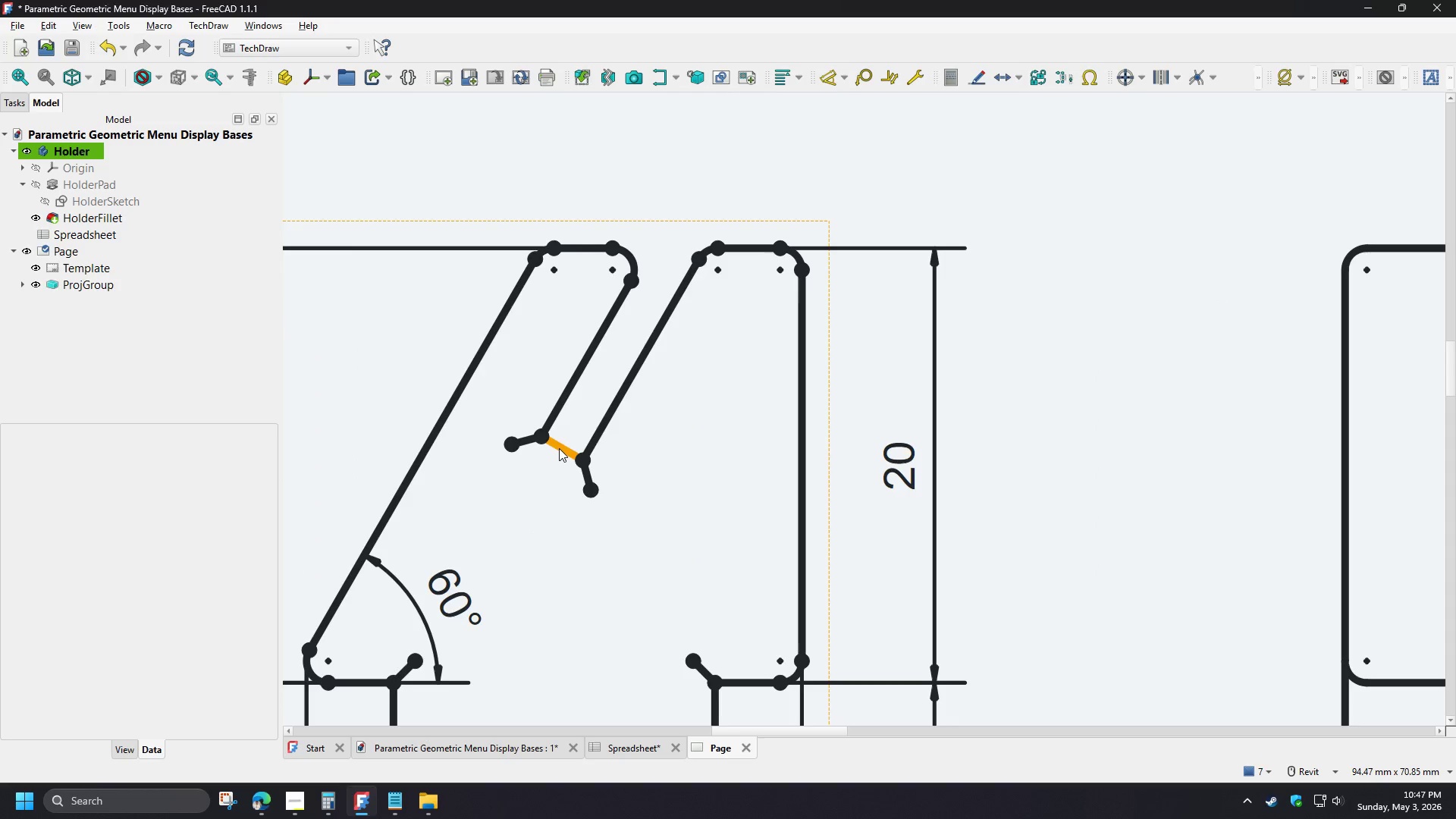 
left_click([559, 448])
 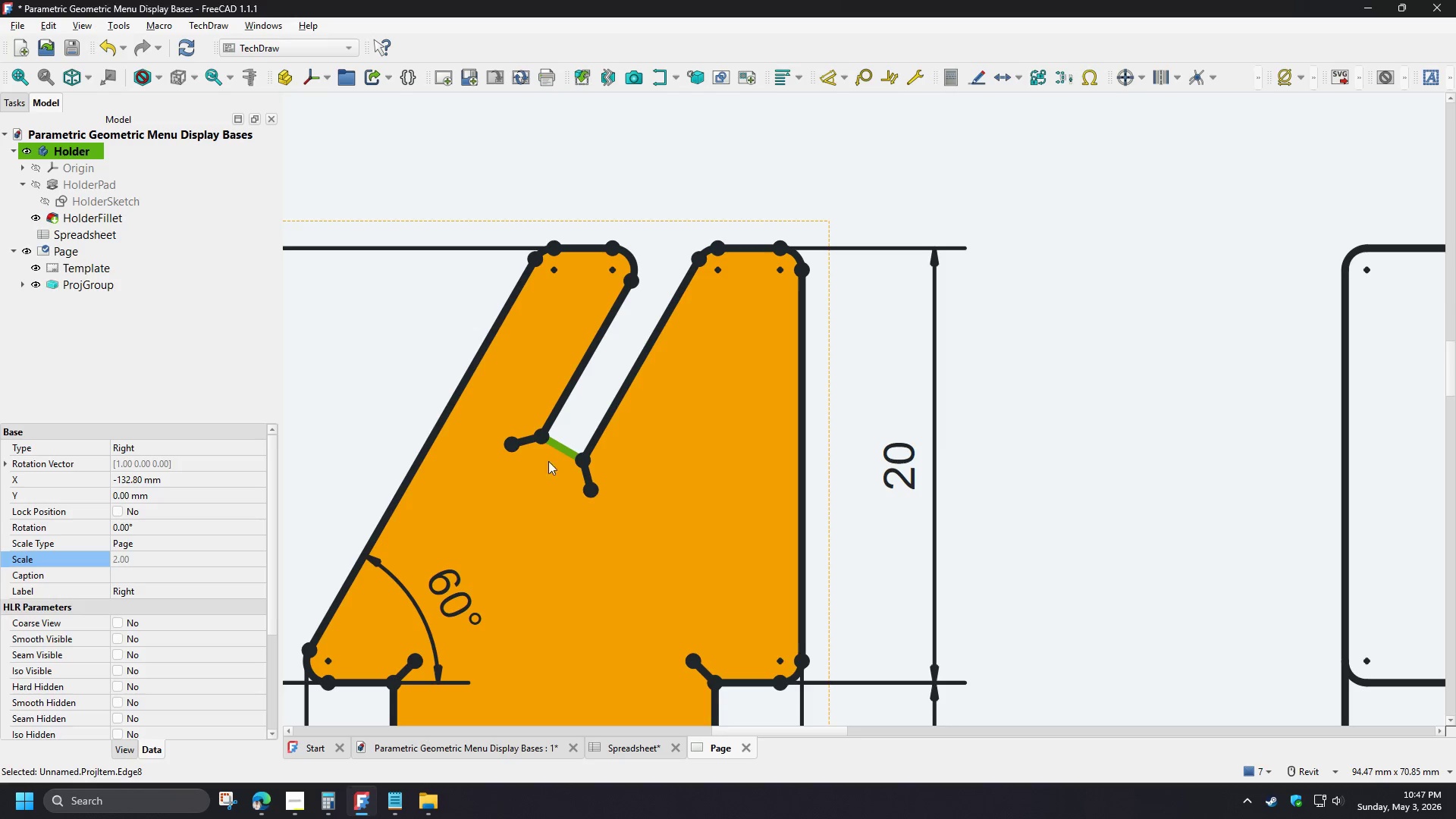 
key(D)
 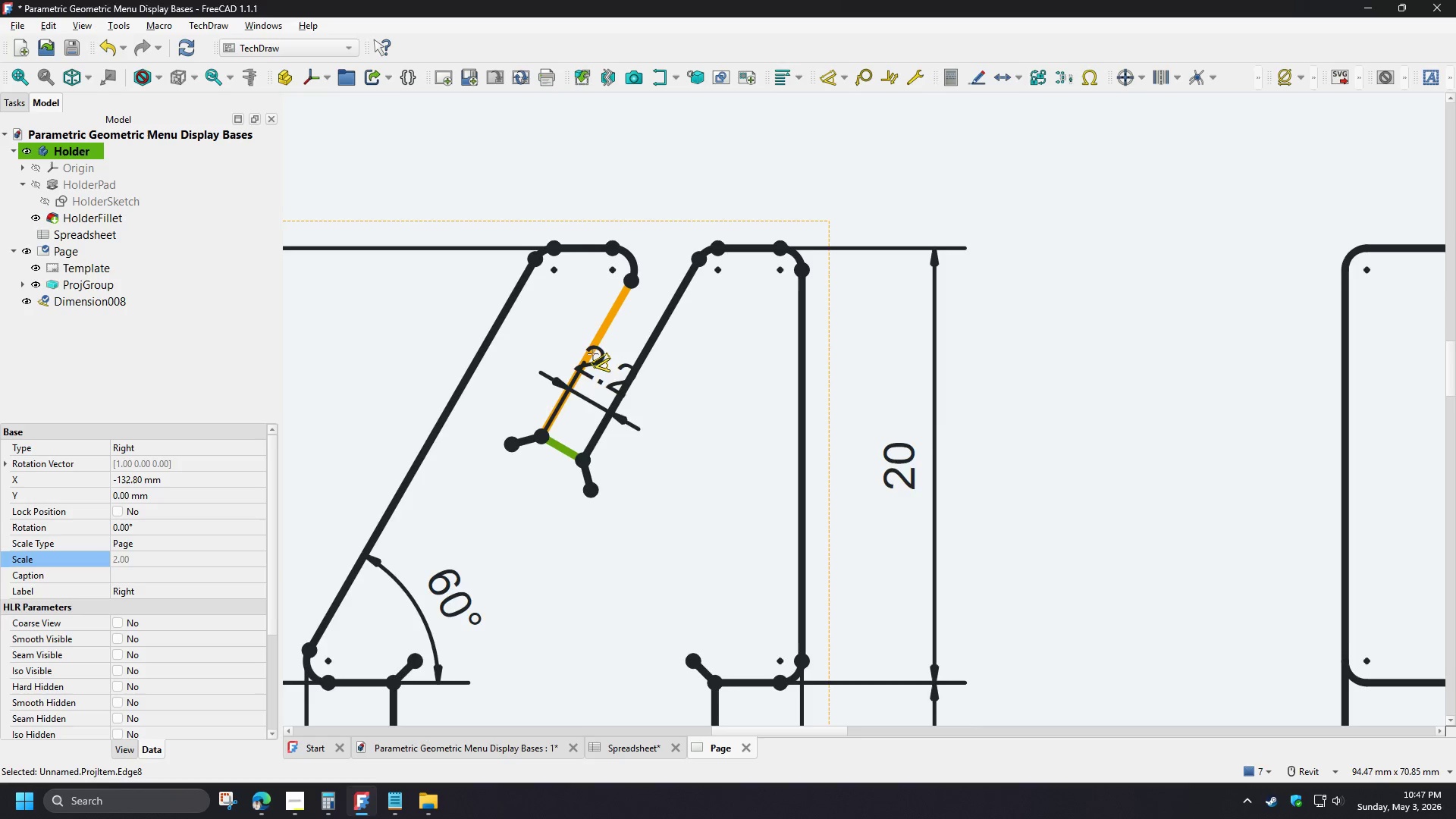 
wait(5.09)
 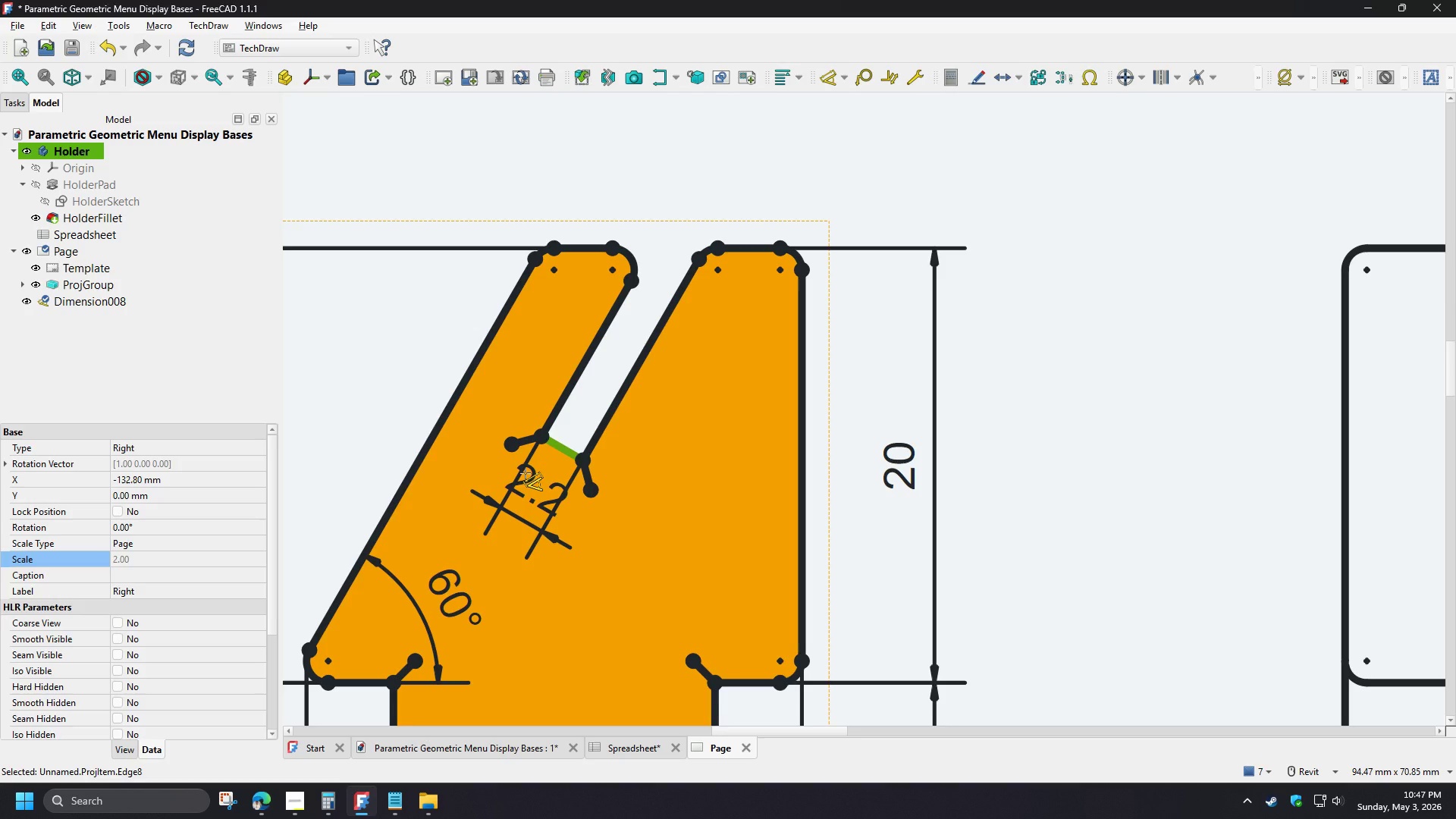 
scroll: coordinate [585, 436], scroll_direction: up, amount: 2.0
 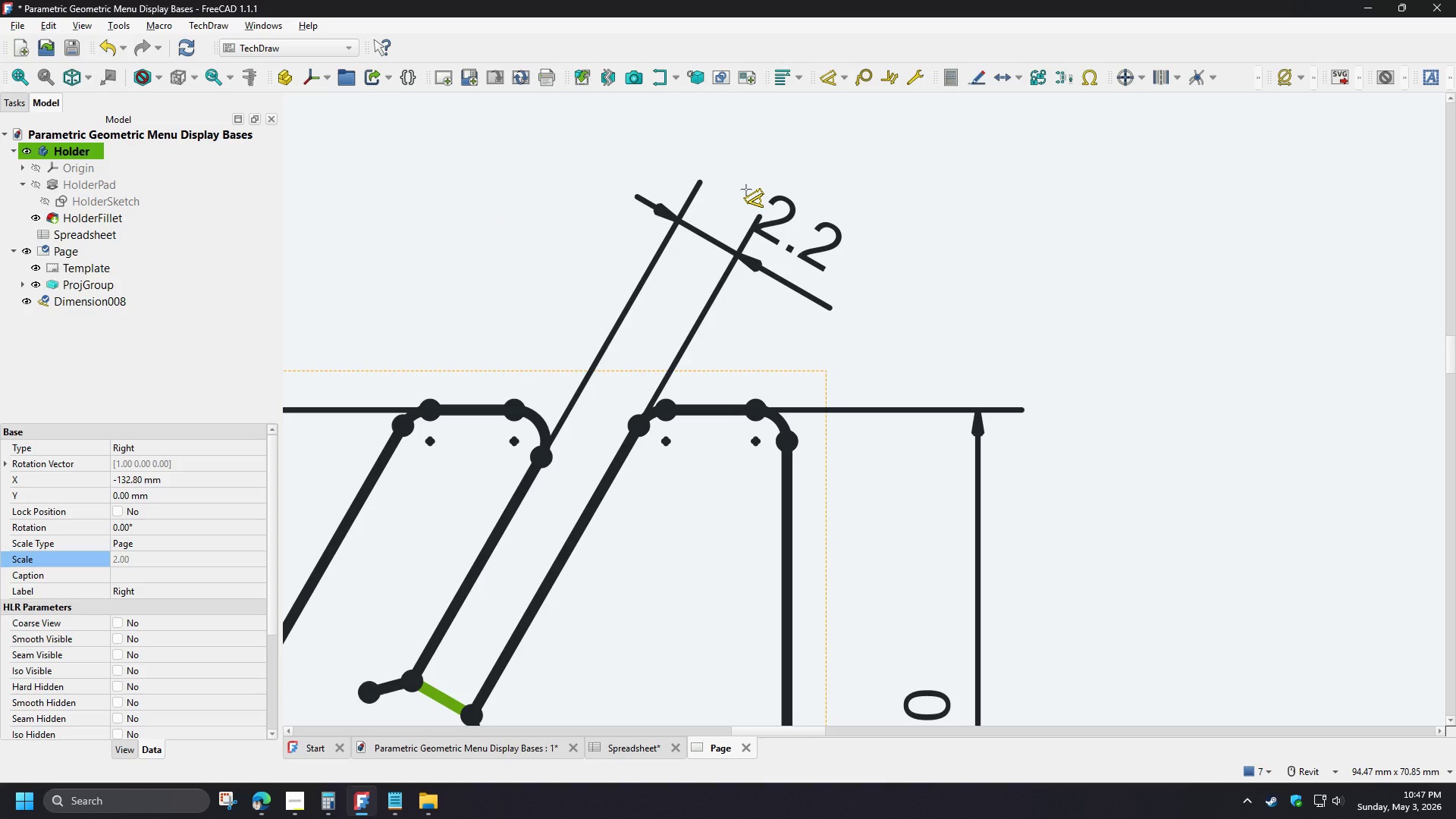 
right_click([746, 190])
 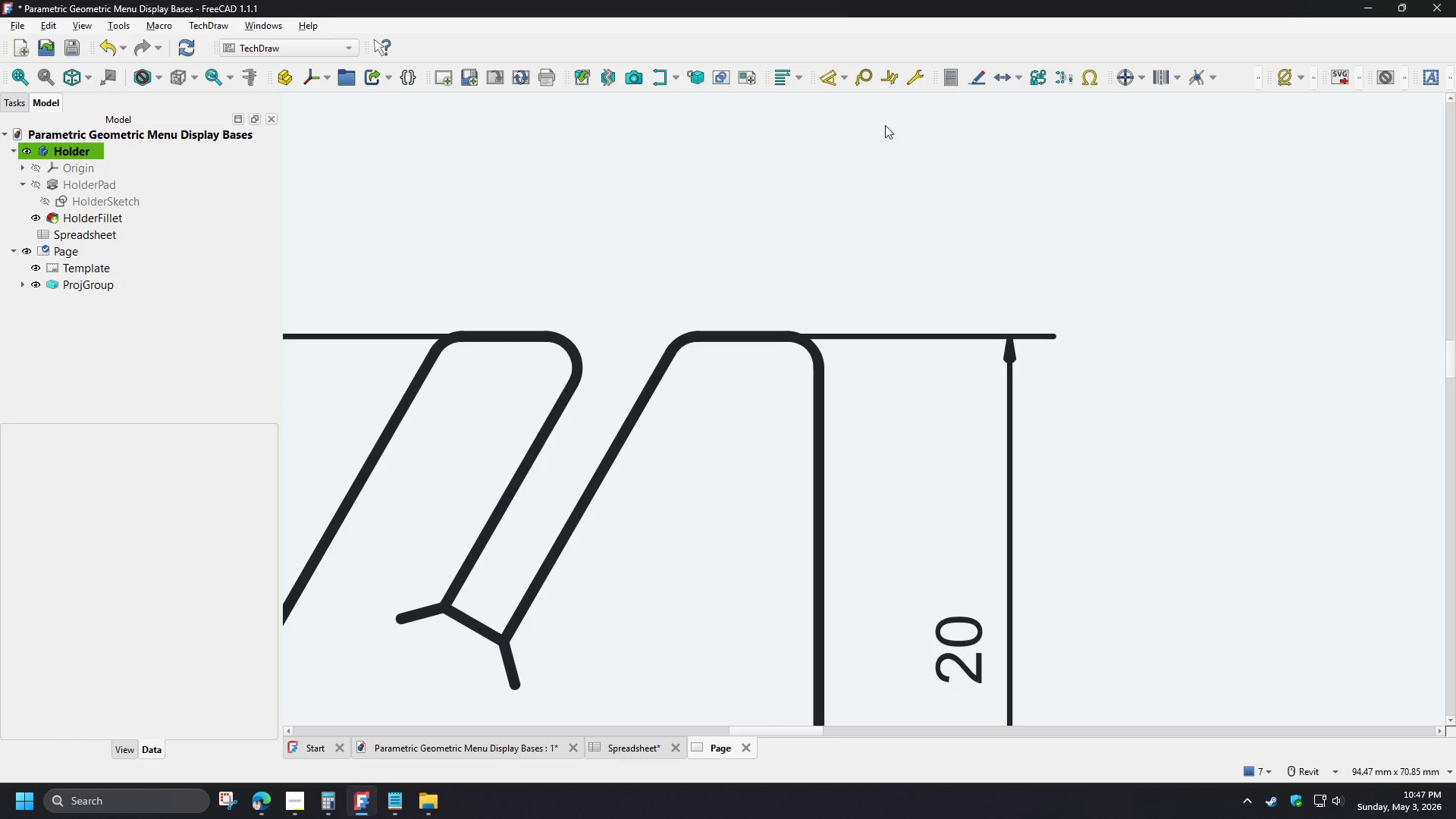 
left_click([844, 82])
 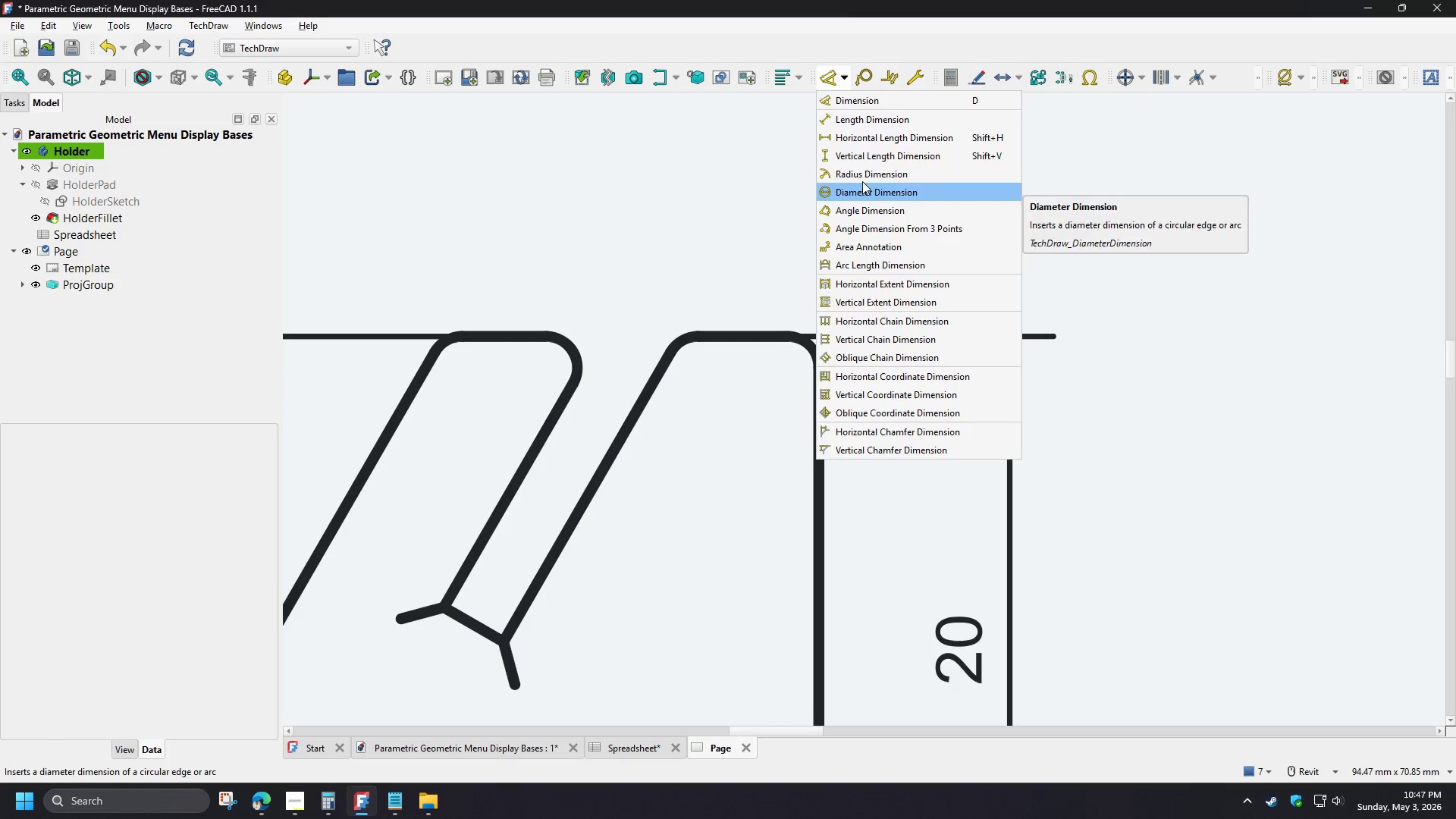 
left_click([887, 47])
 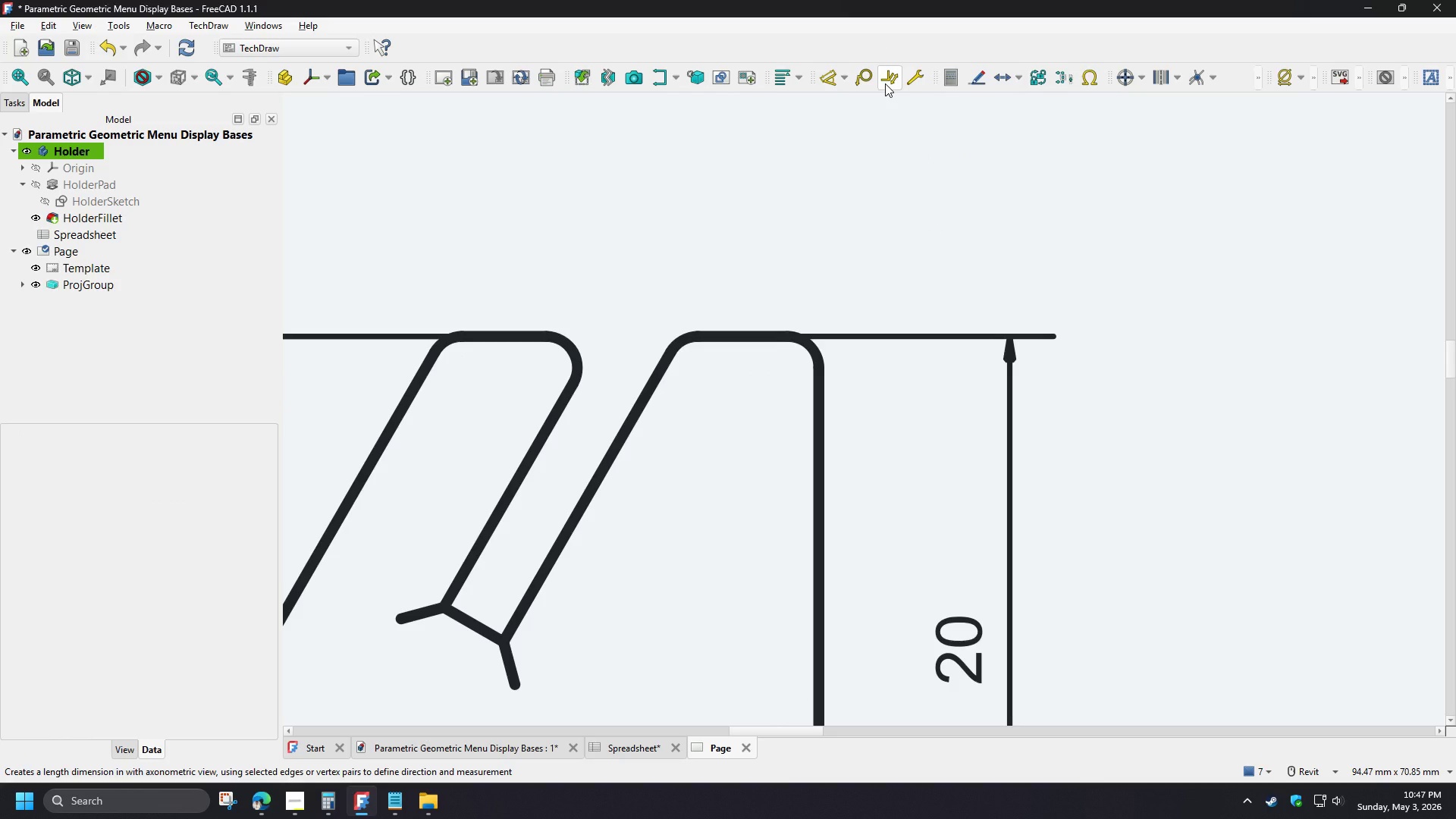 
left_click([885, 83])
 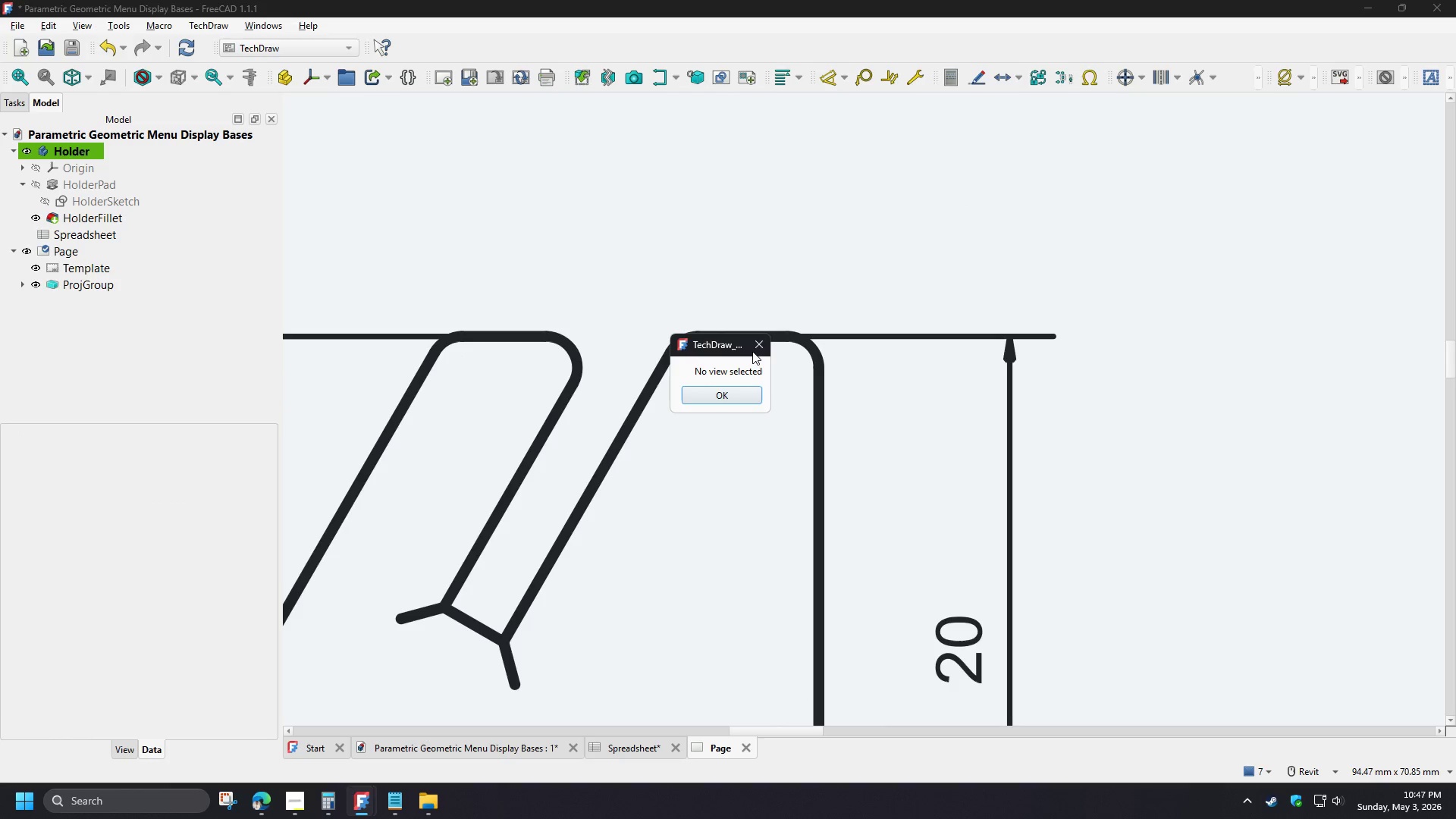 
left_click([758, 342])
 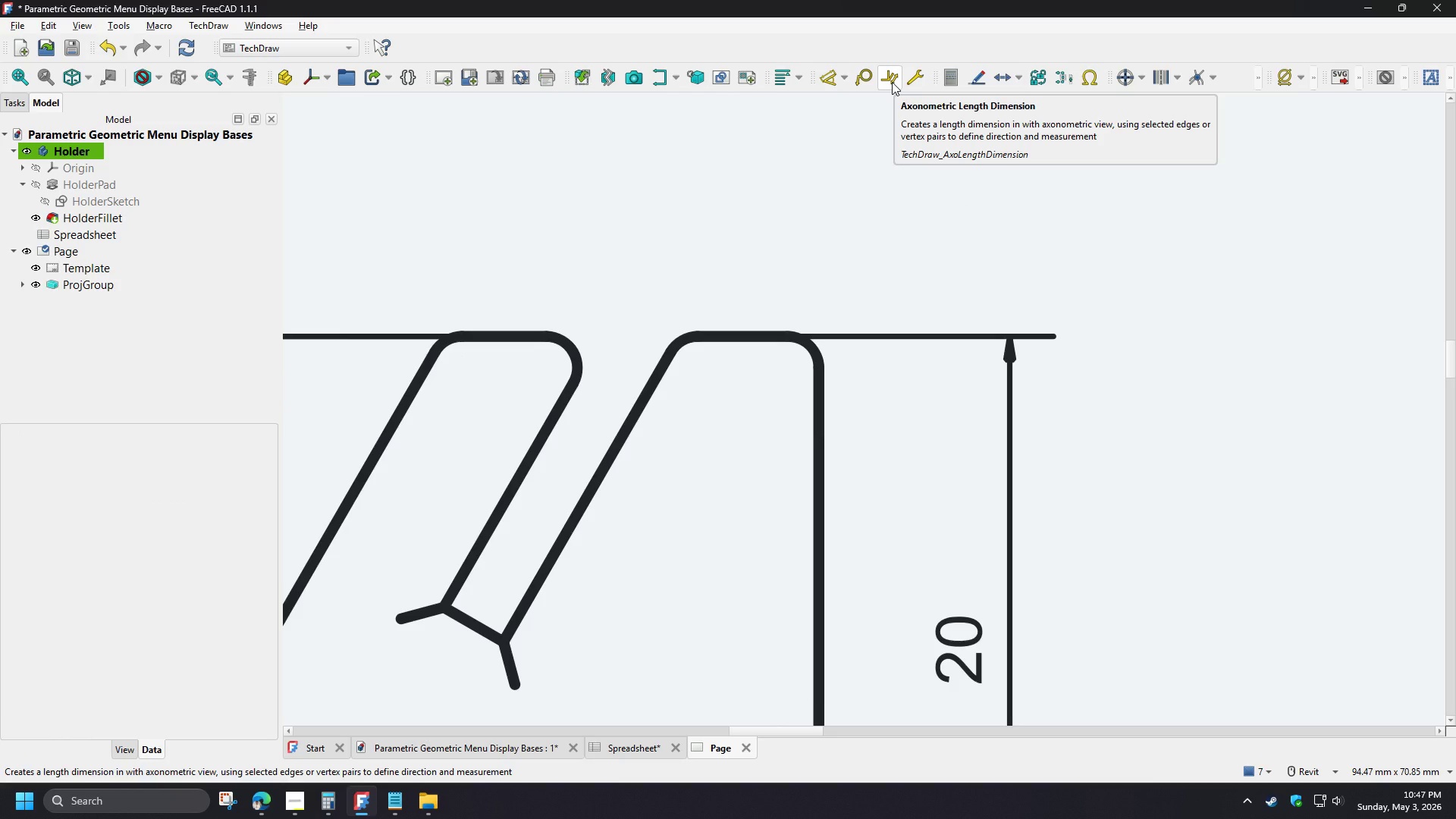 
wait(5.62)
 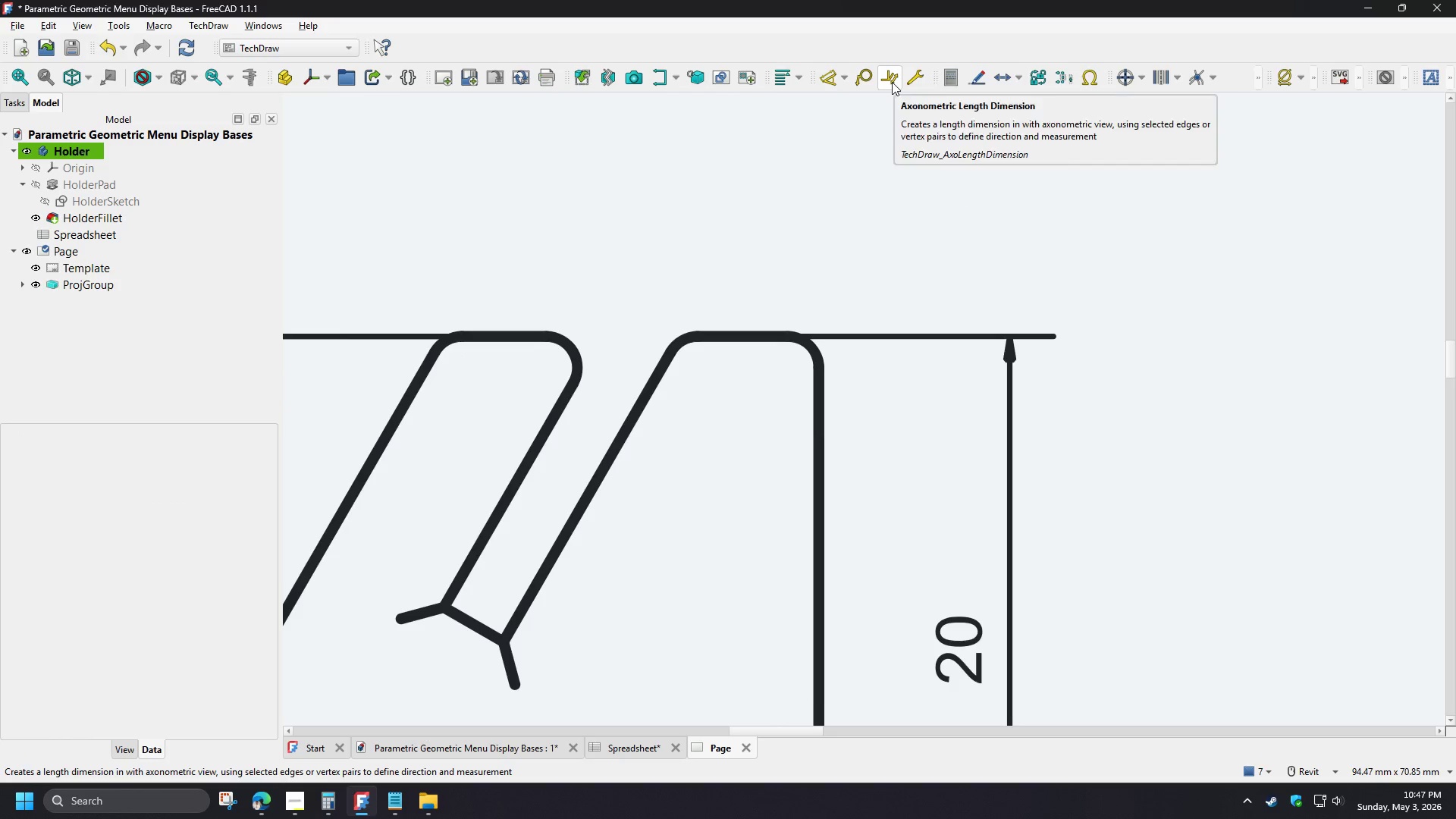 
left_click([725, 409])
 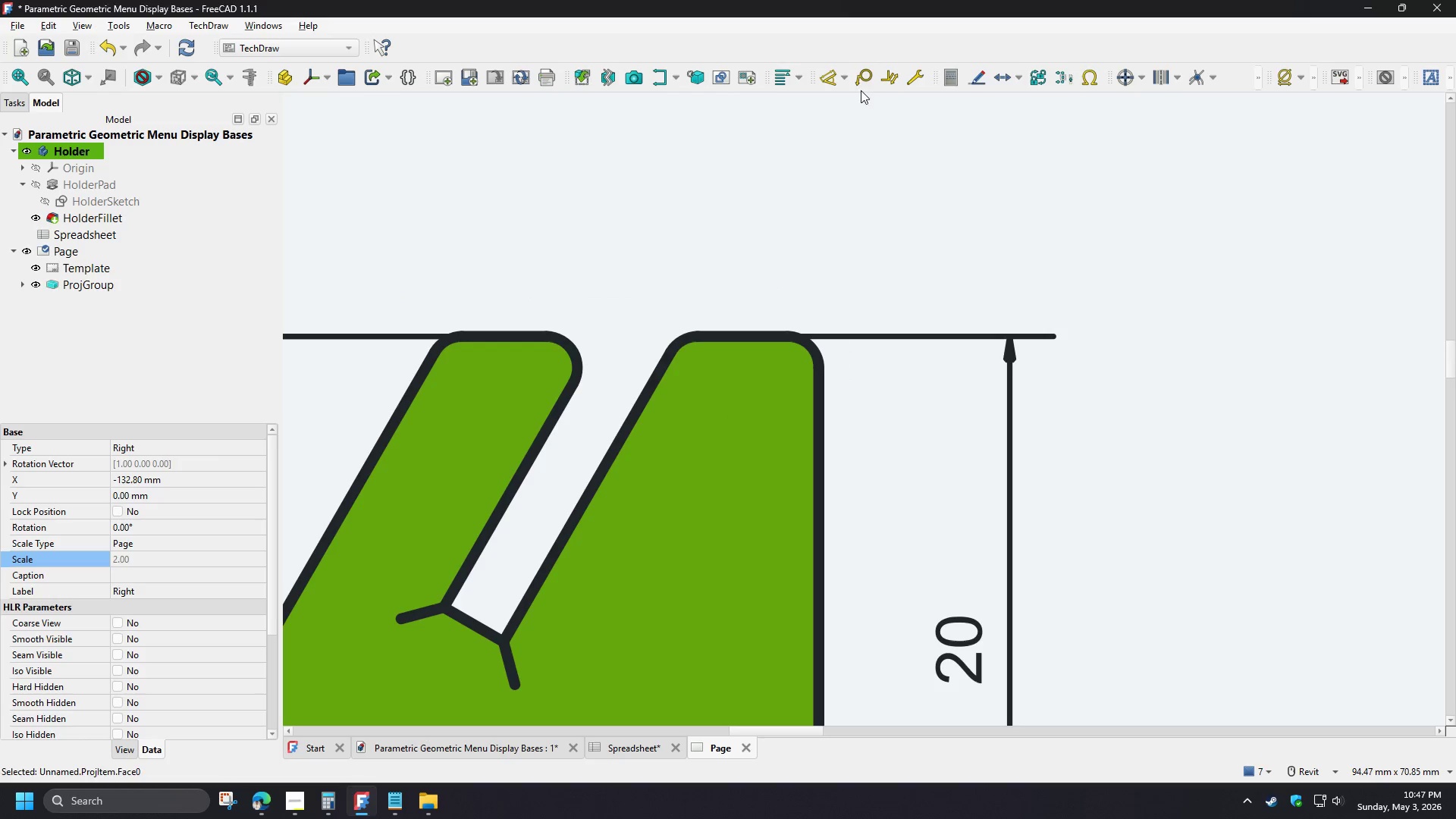 
left_click([885, 82])
 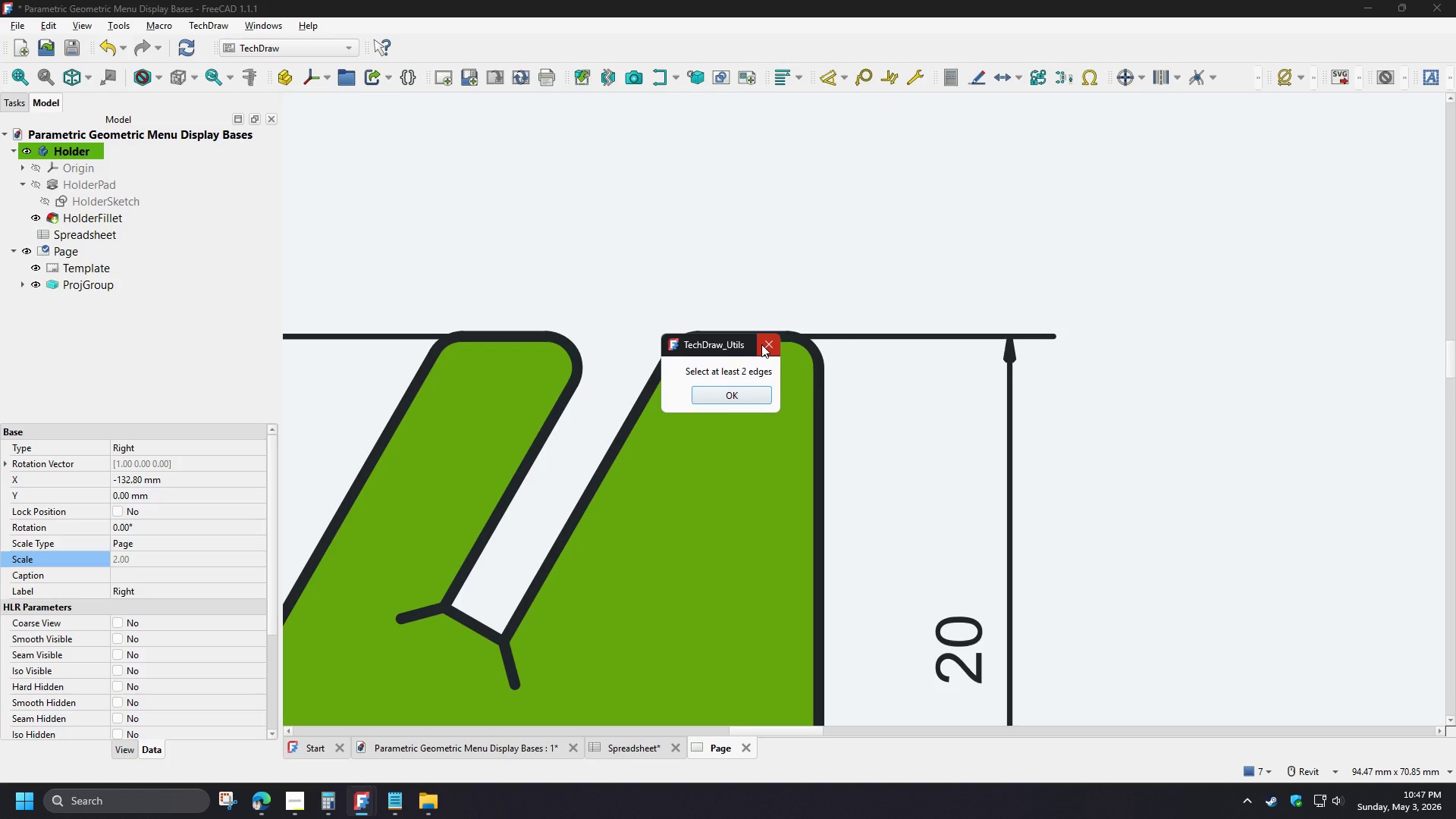 
left_click([761, 344])
 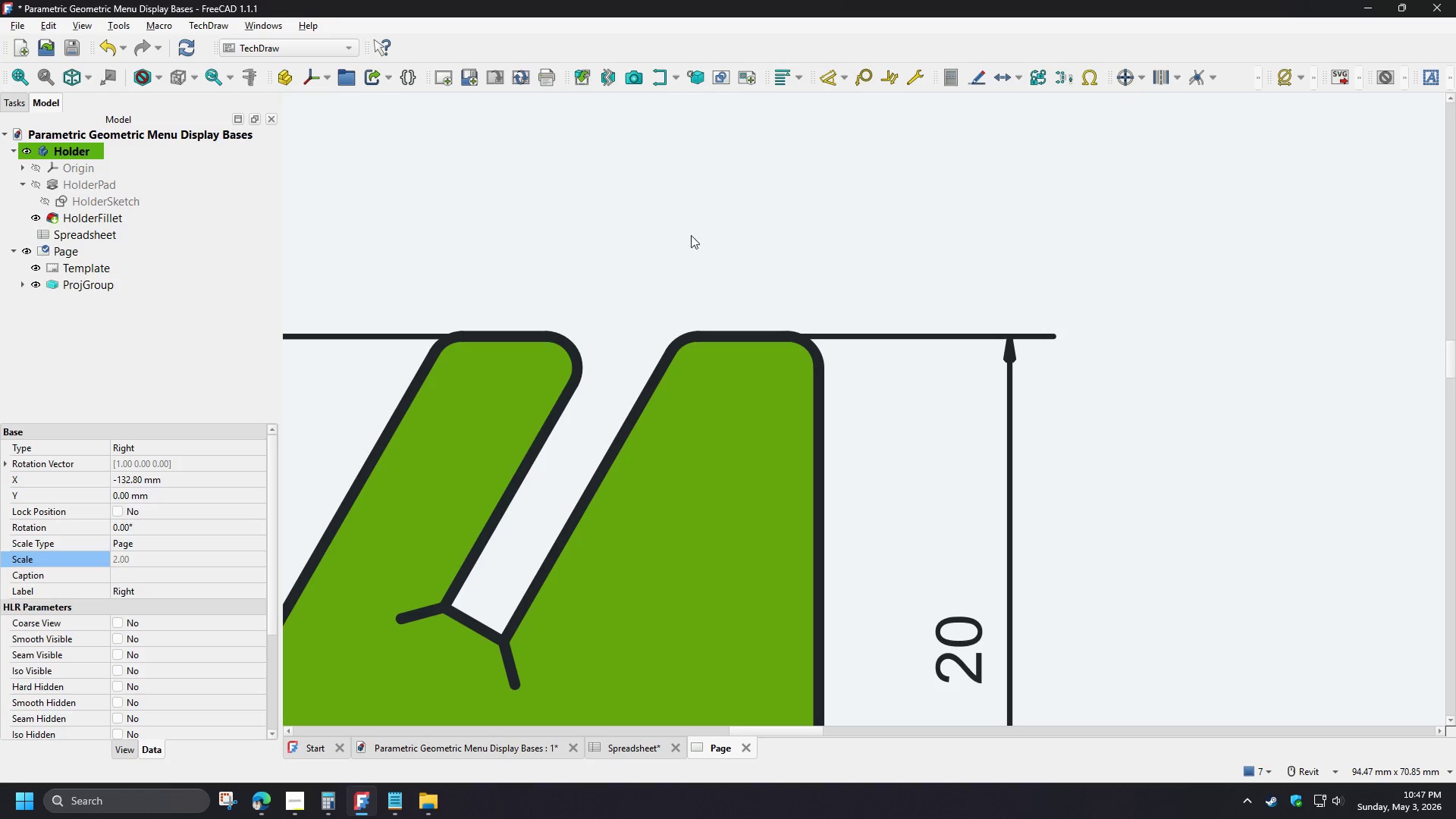 
left_click([686, 226])
 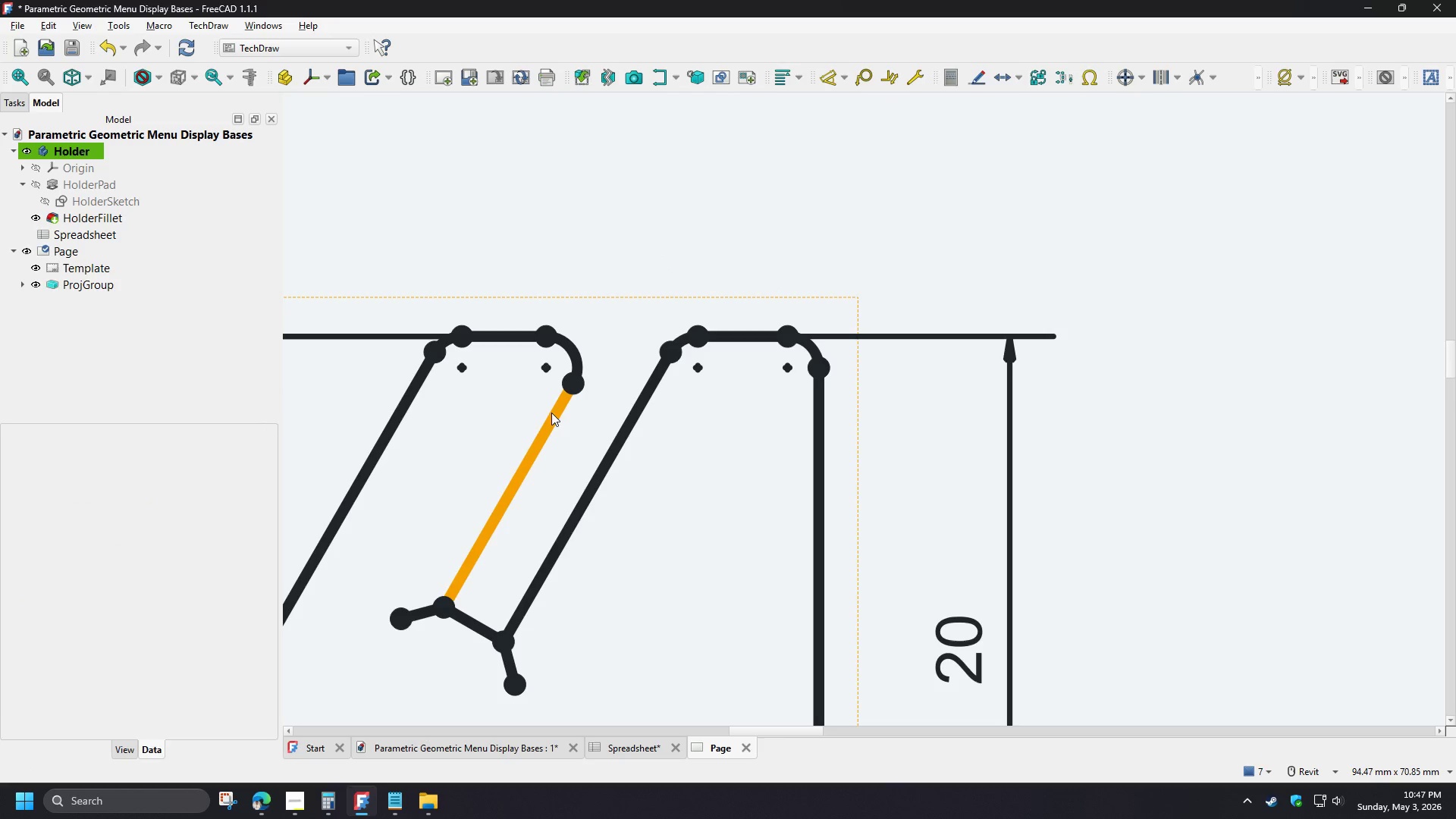 
left_click([554, 415])
 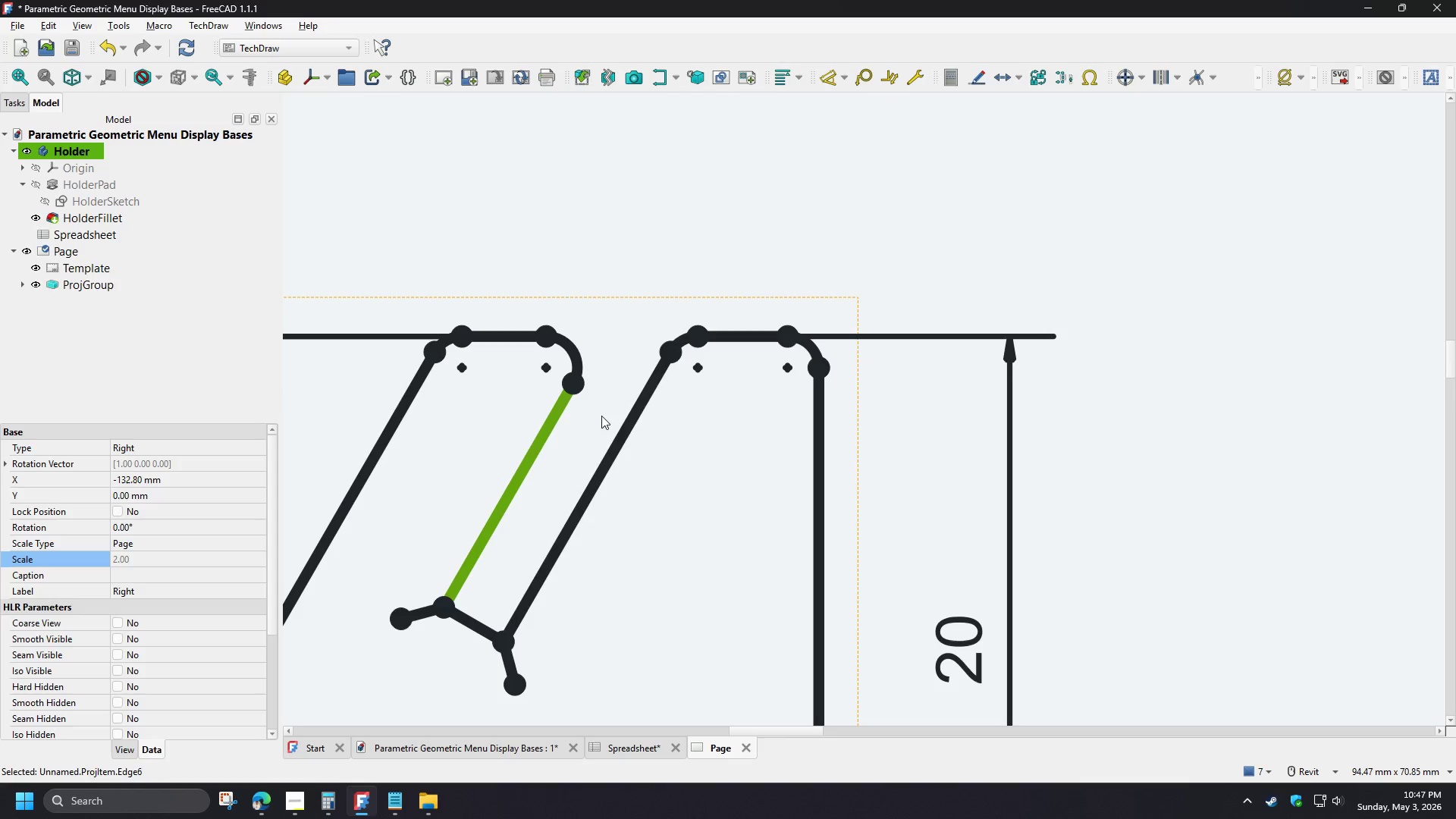 
hold_key(key=ControlLeft, duration=0.8)
left_click([642, 406])
 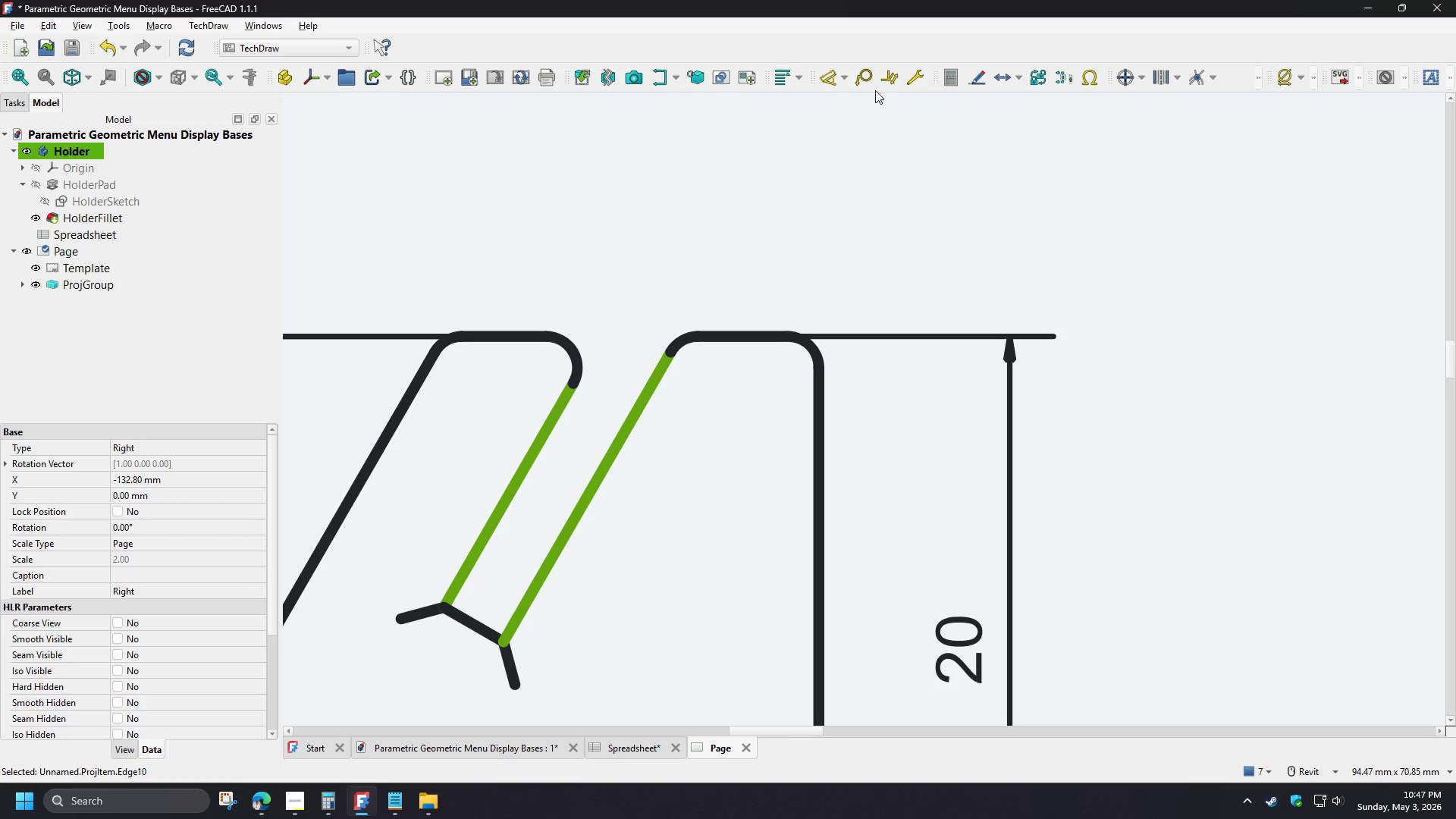 
left_click([890, 79])
 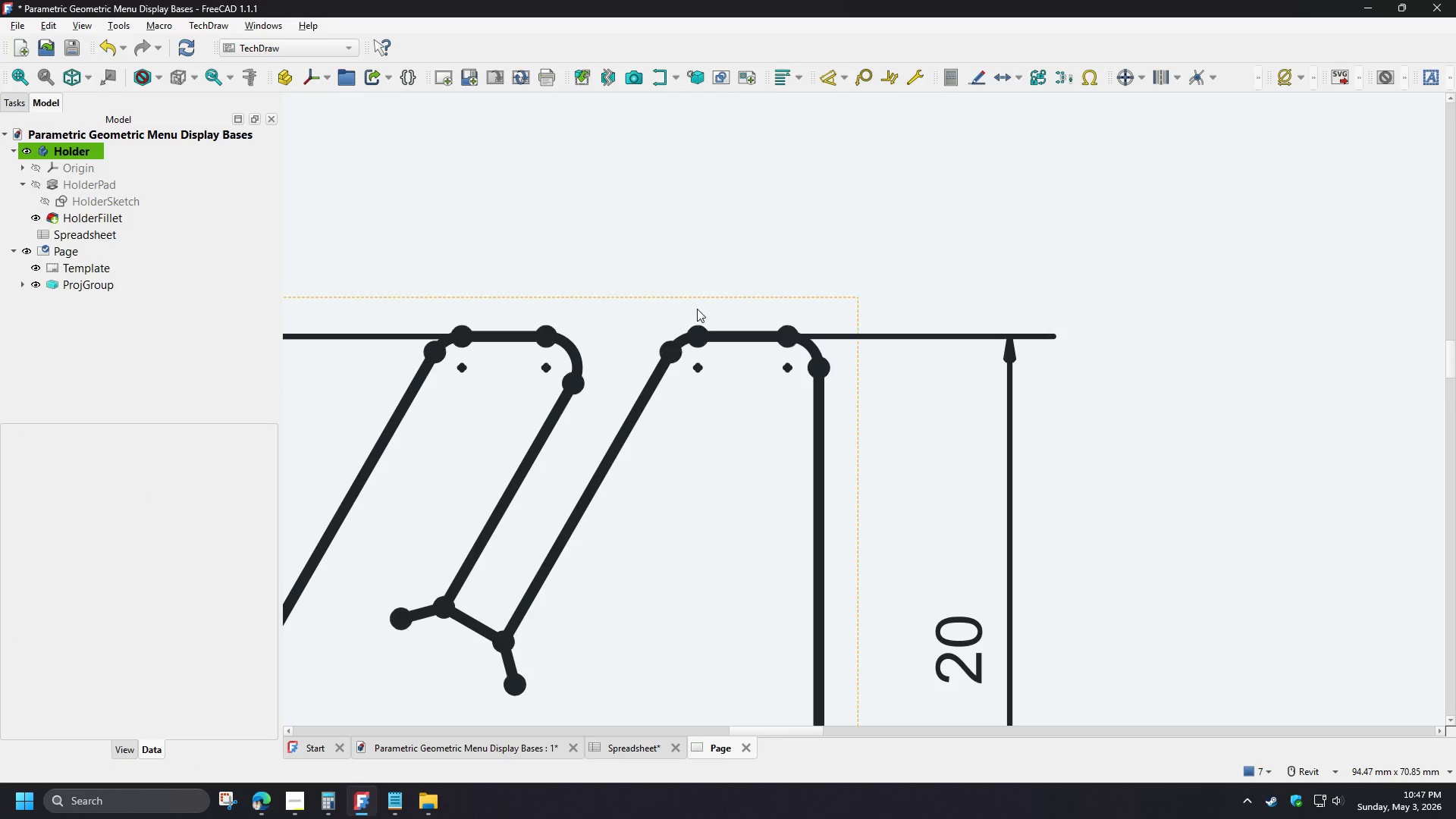 
scroll: coordinate [730, 263], scroll_direction: down, amount: 6.0
 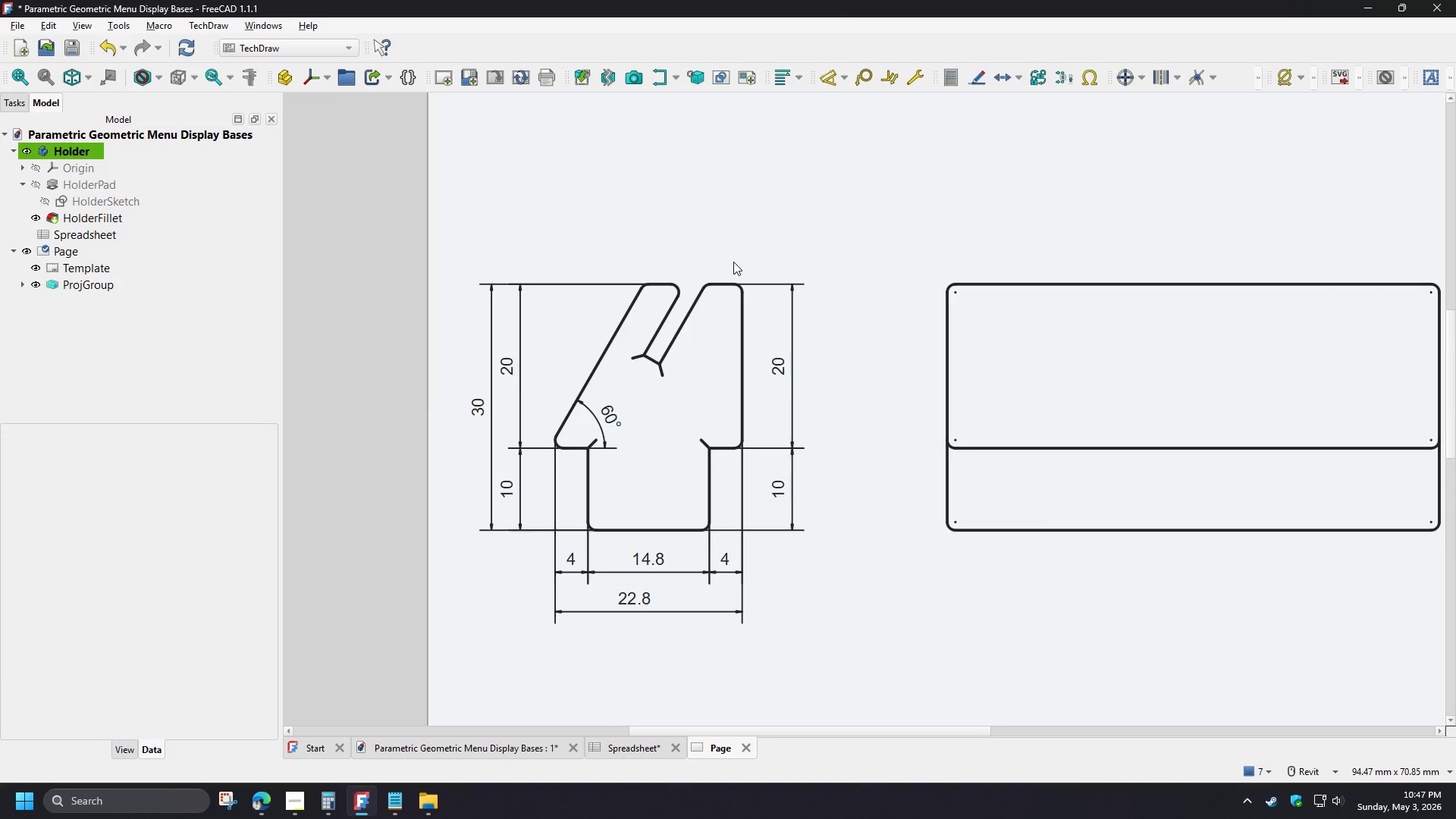 
scroll: coordinate [733, 262], scroll_direction: up, amount: 3.0
 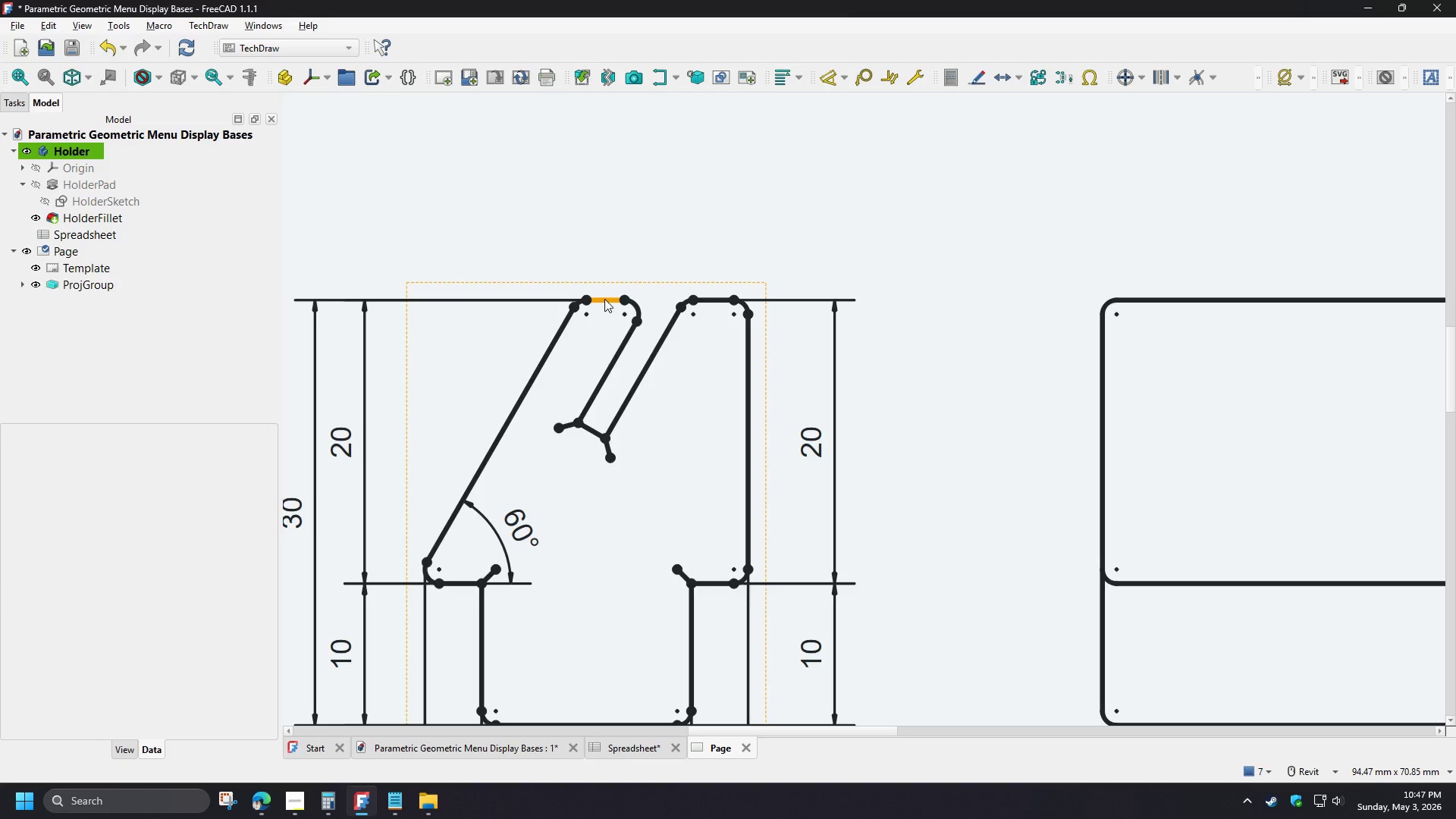 
left_click([623, 345])
 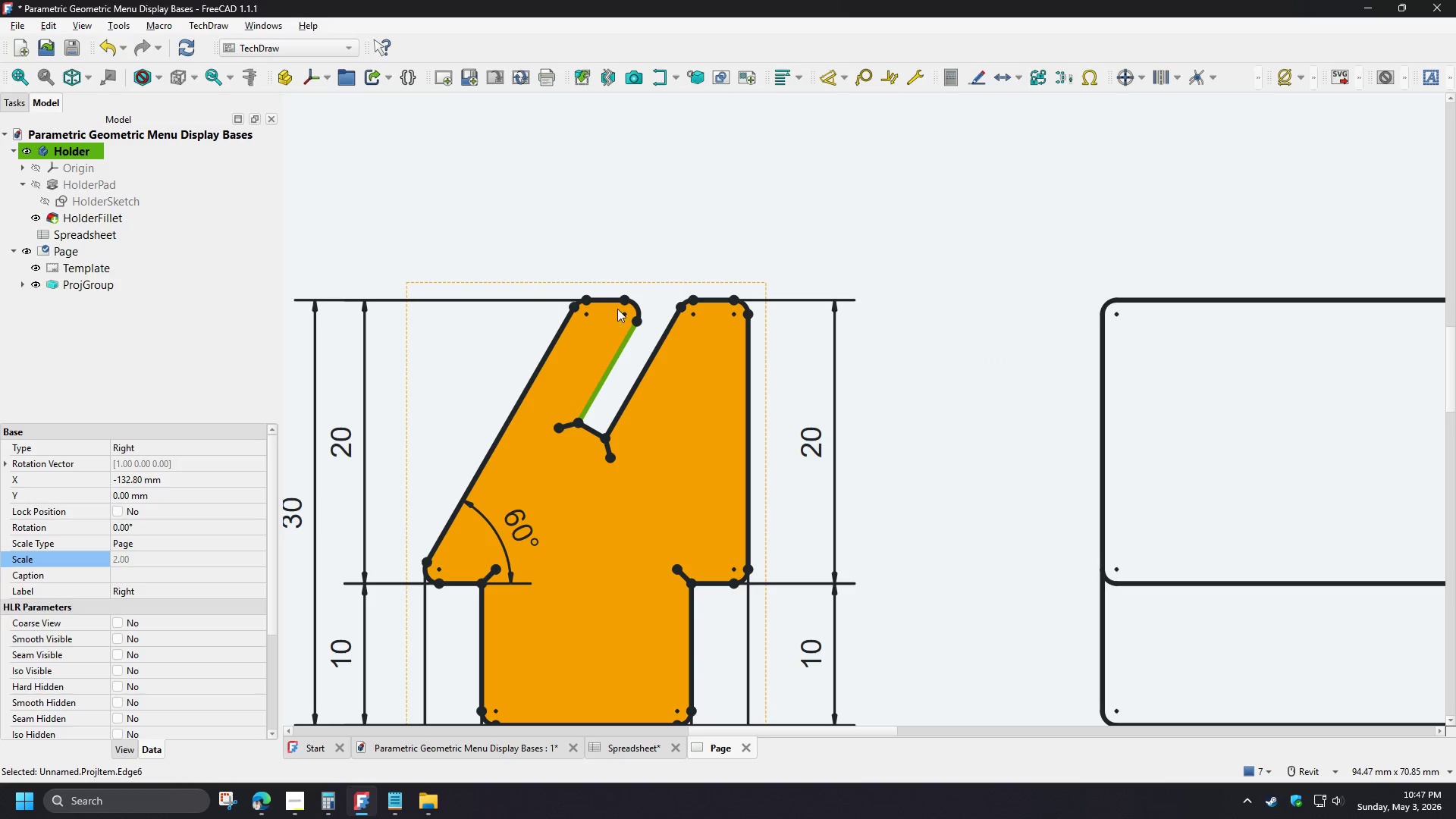 
hold_key(key=ControlLeft, duration=0.83)
left_click([611, 299])
 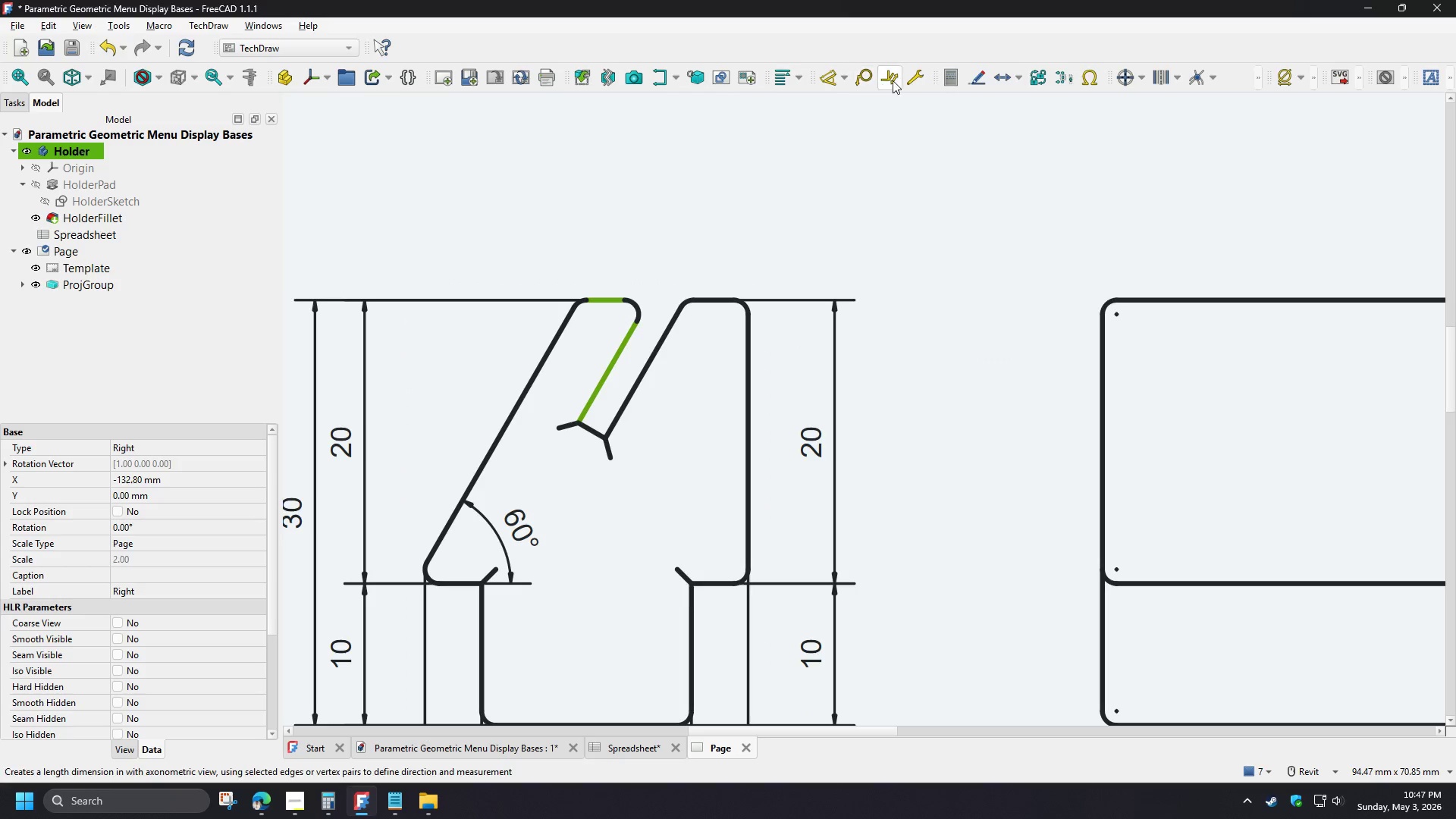 
left_click([894, 75])
 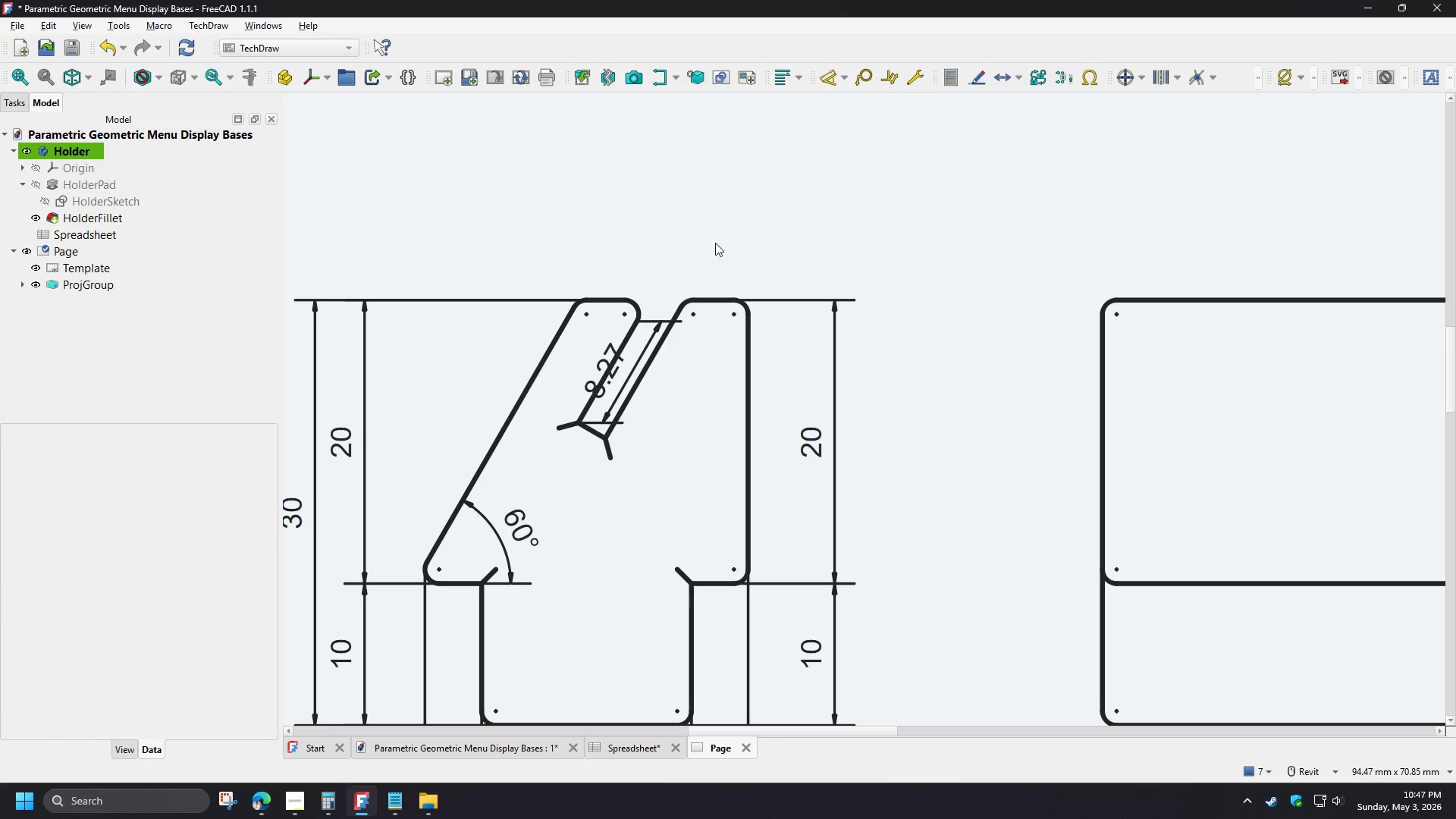 
scroll: coordinate [635, 309], scroll_direction: up, amount: 3.0
 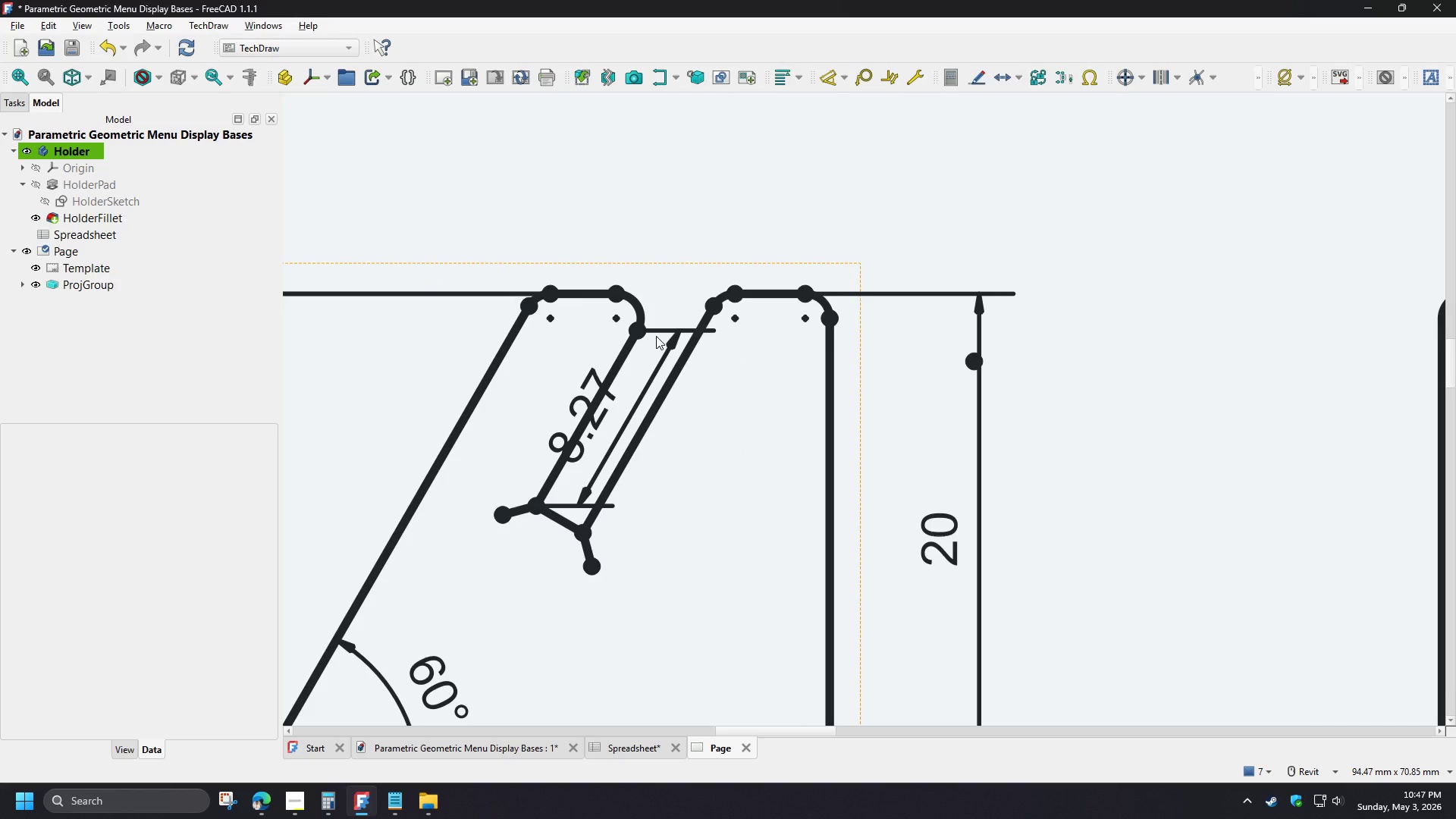 
wait(7.14)
 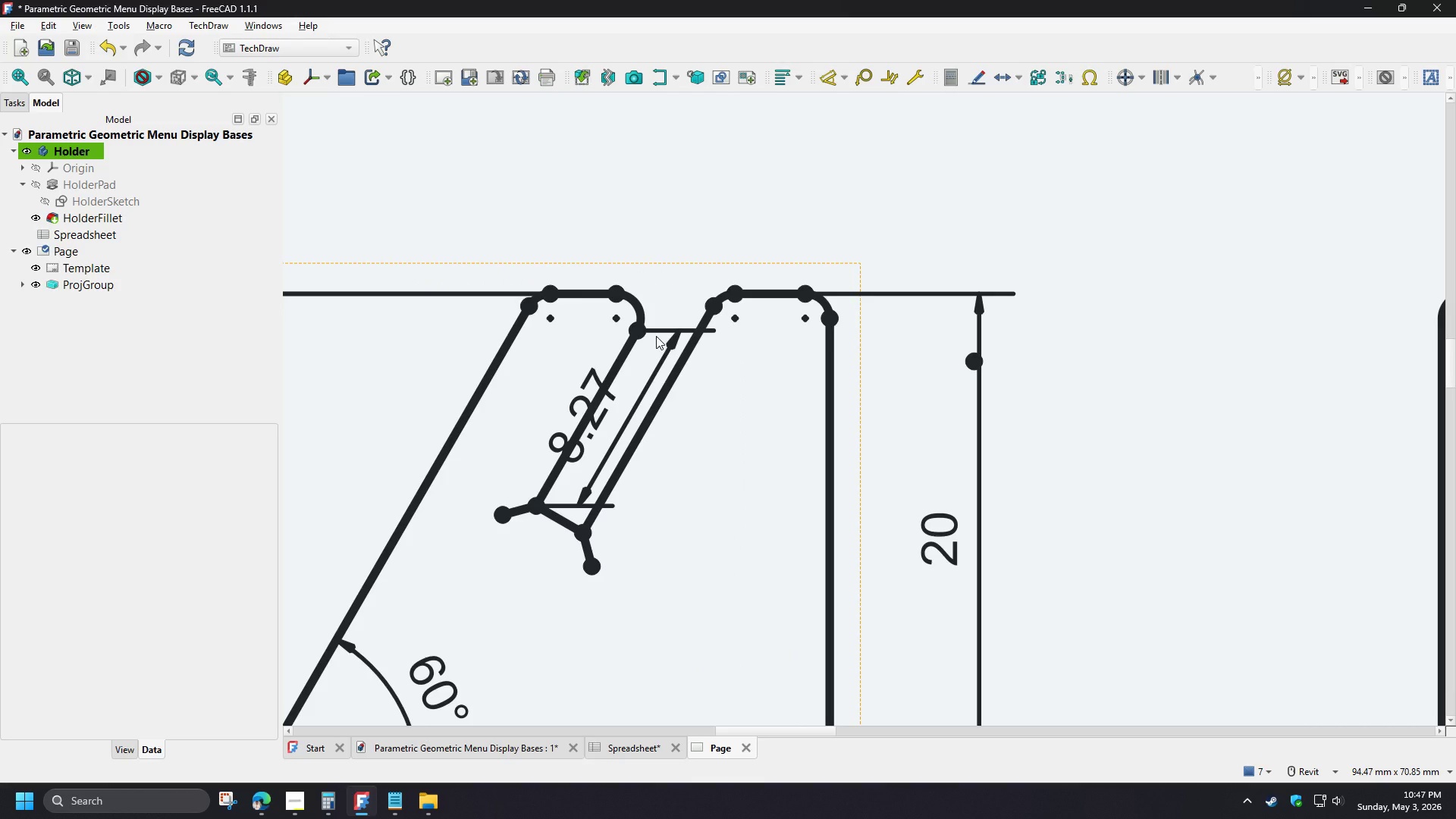 
left_click([686, 182])
 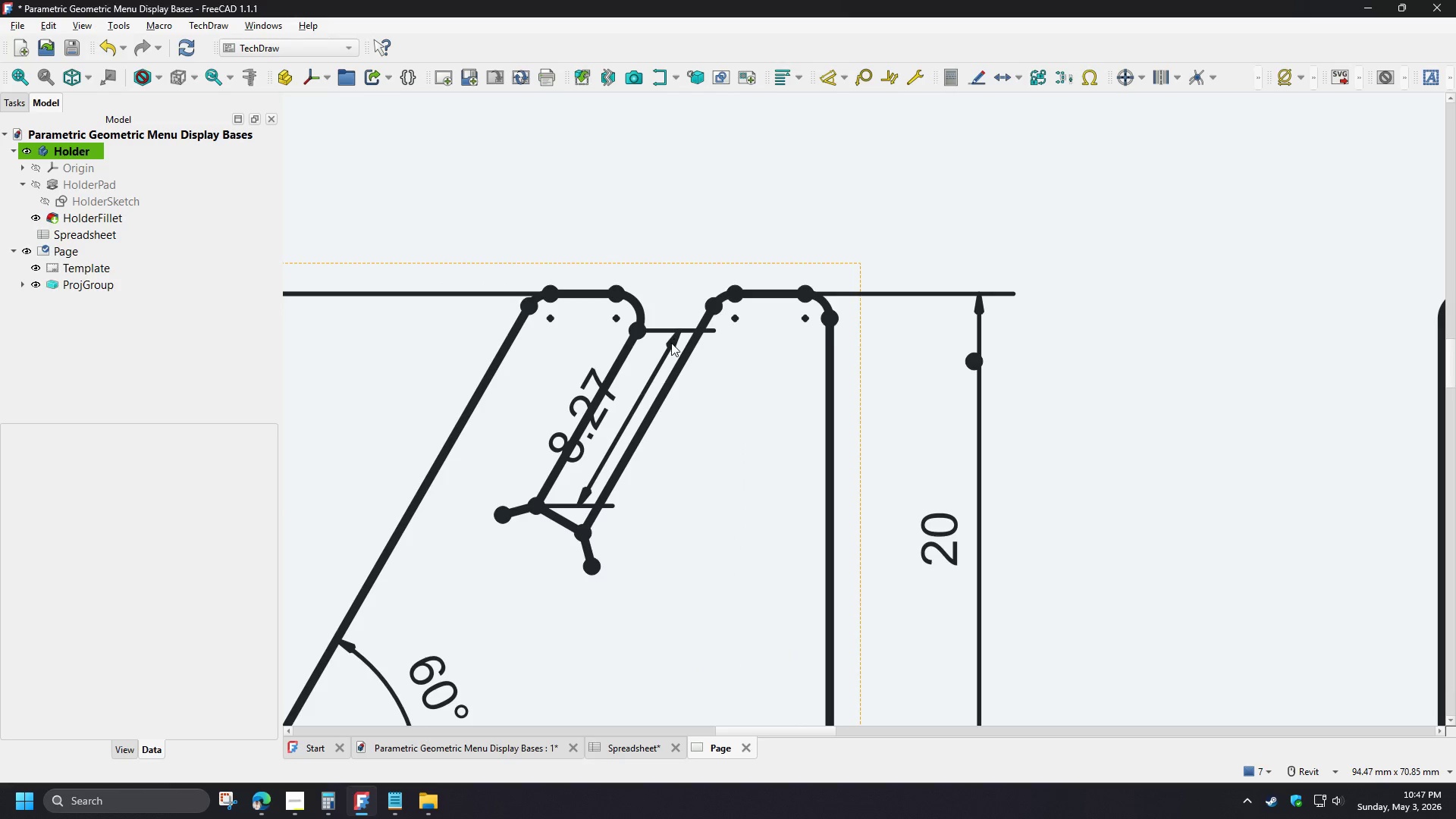 
left_click([671, 343])
 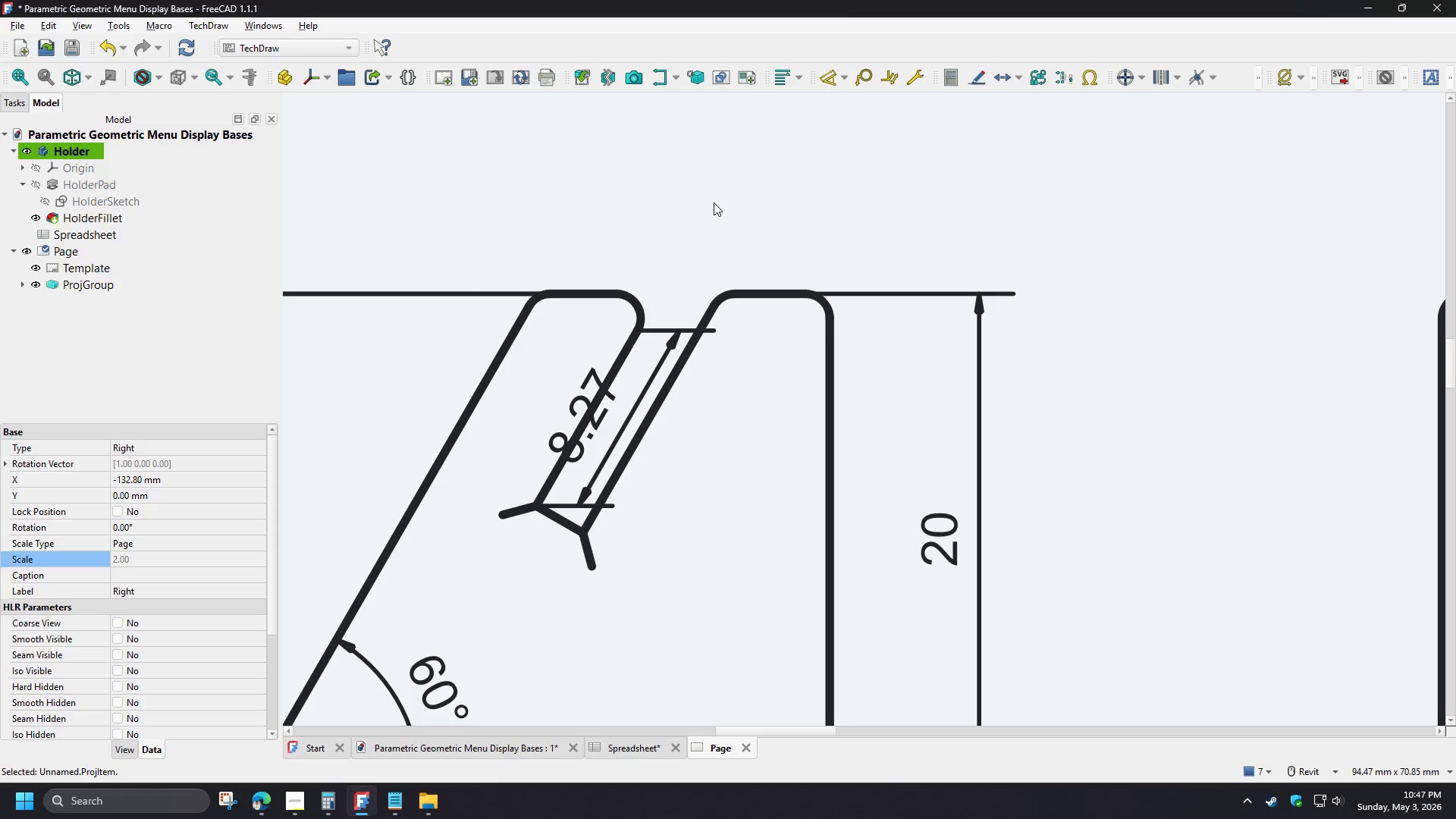 
key(Control+Z)
 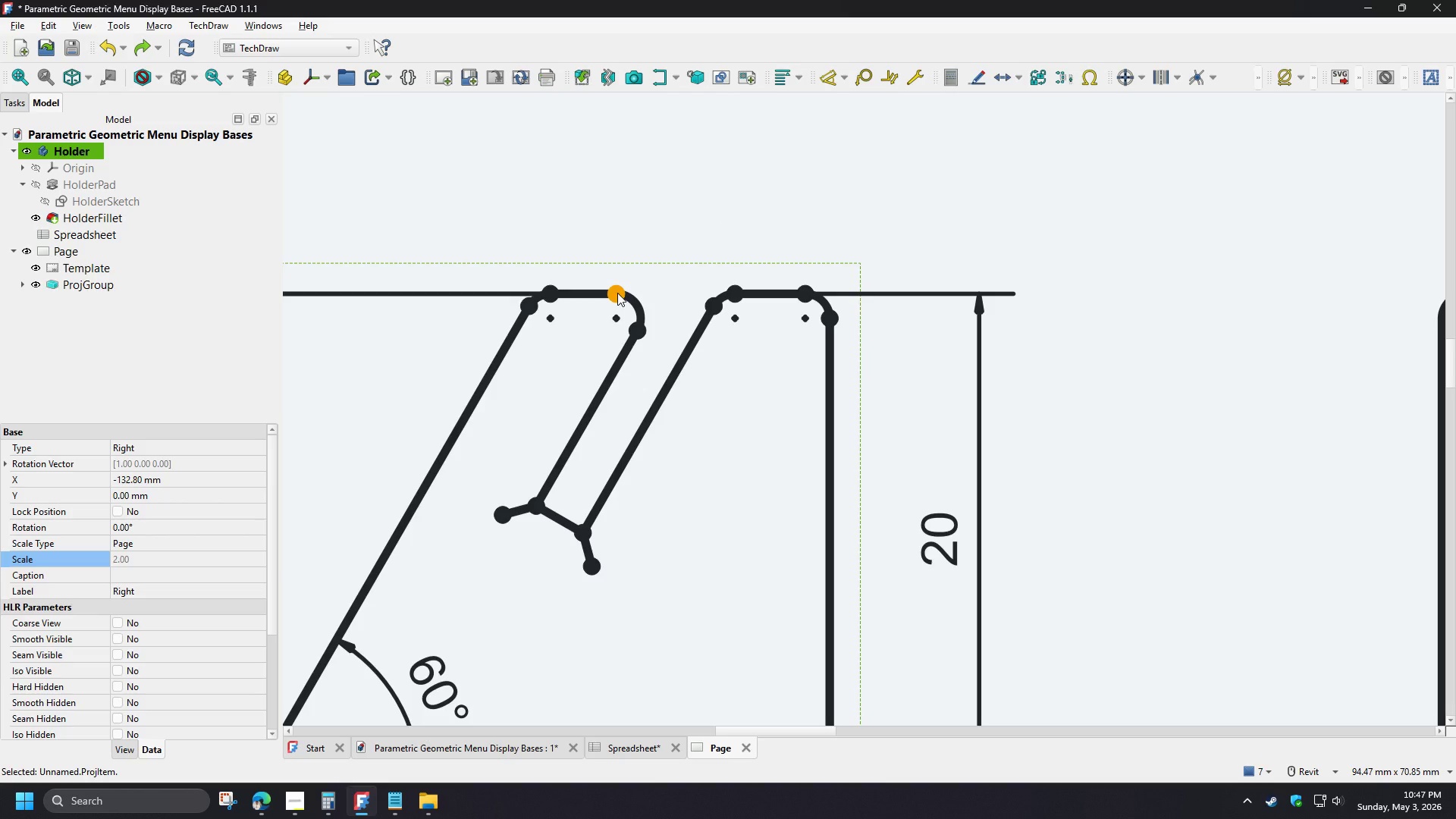 
left_click([617, 293])
 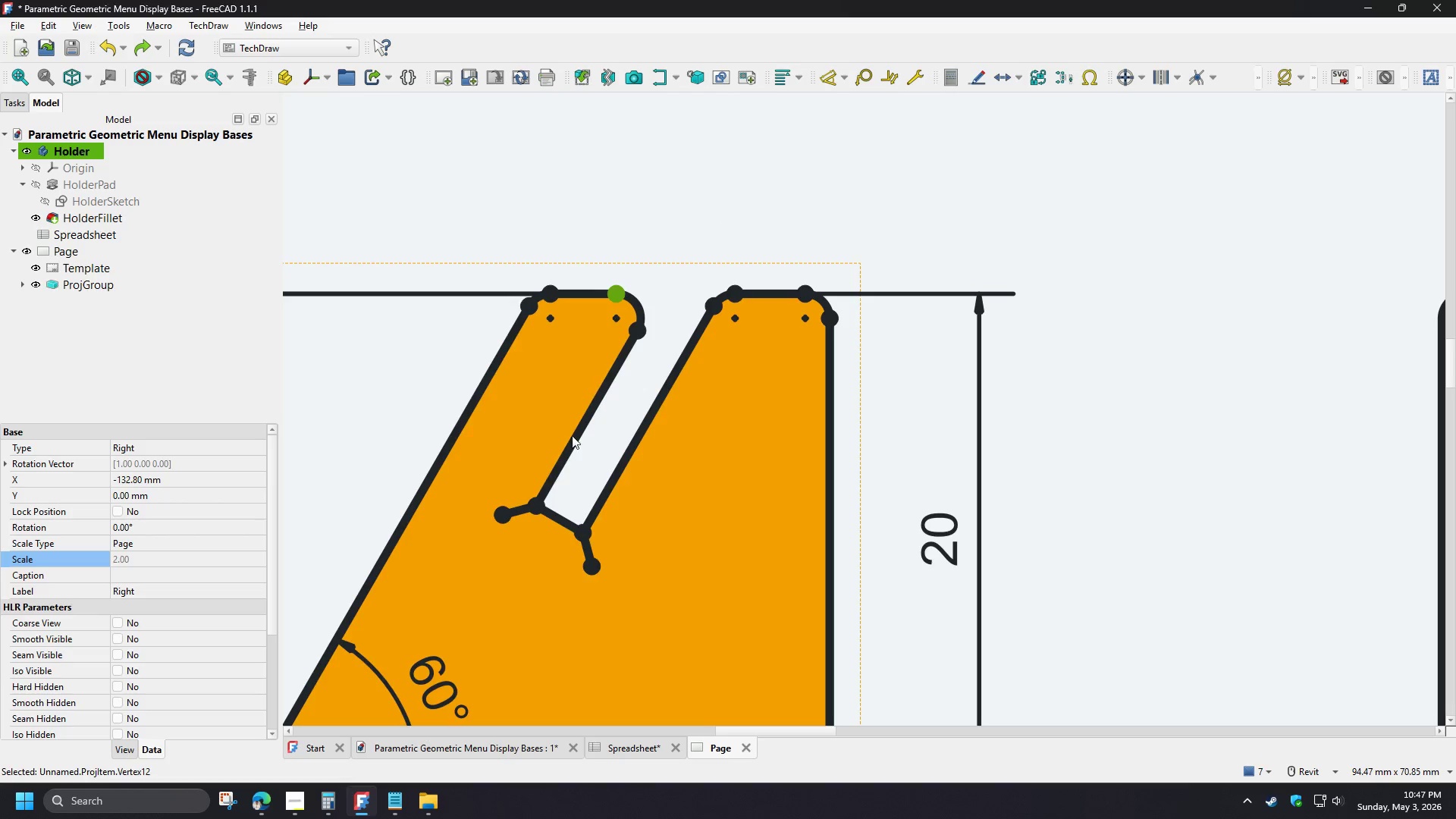 
hold_key(key=ControlLeft, duration=0.84)
left_click([537, 500])
 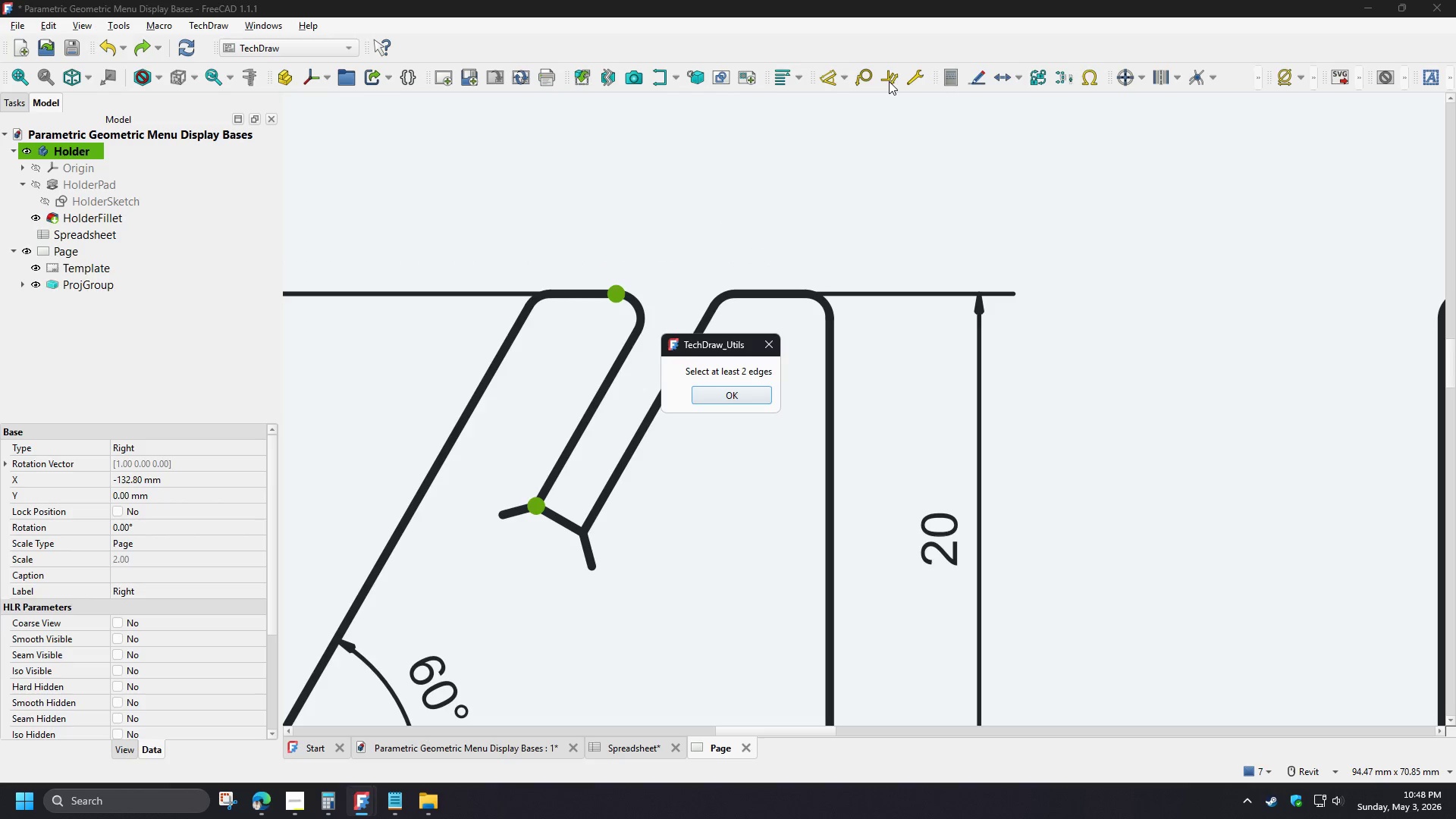 
left_click([770, 347])
 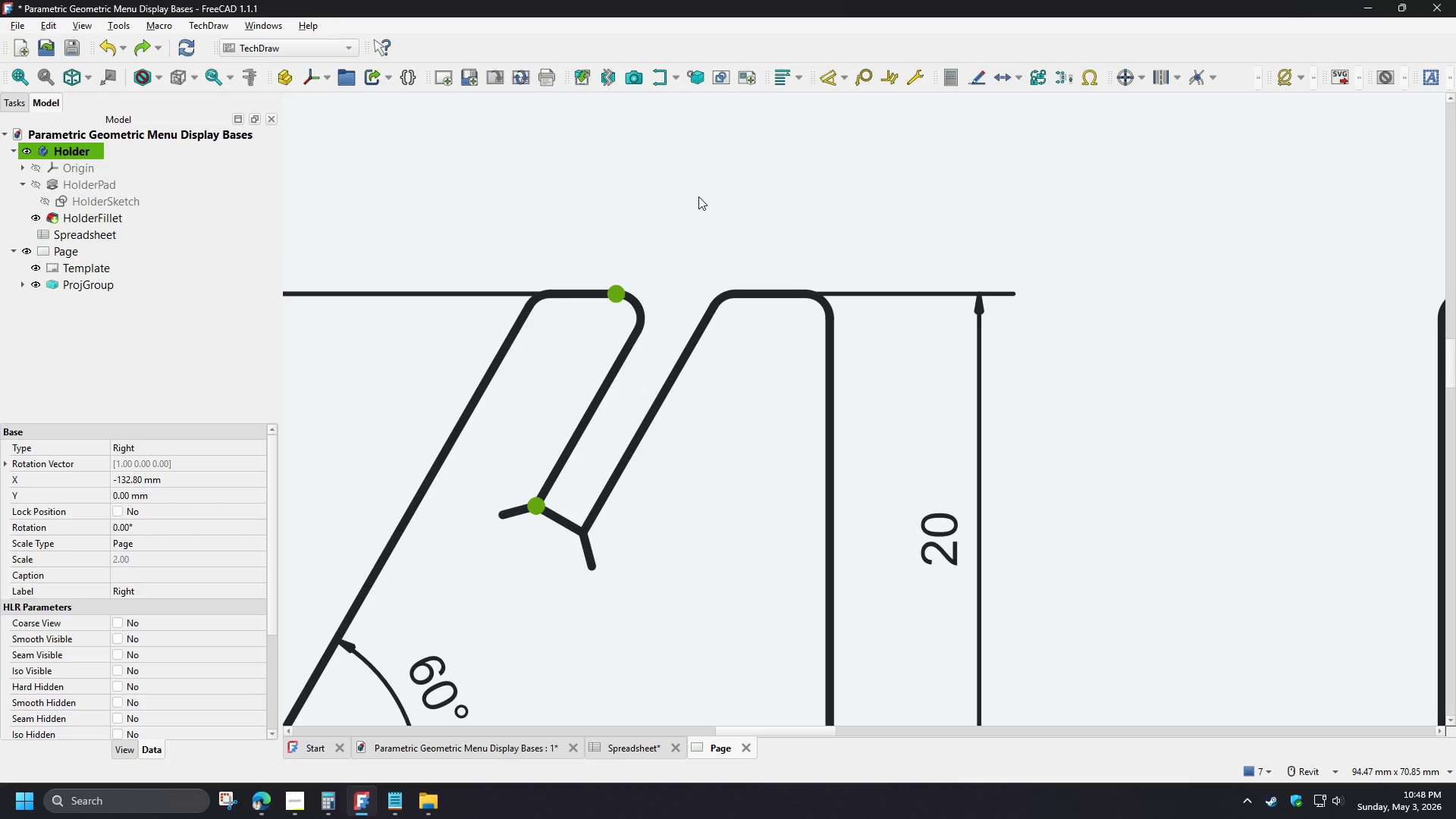 
left_click([698, 196])
 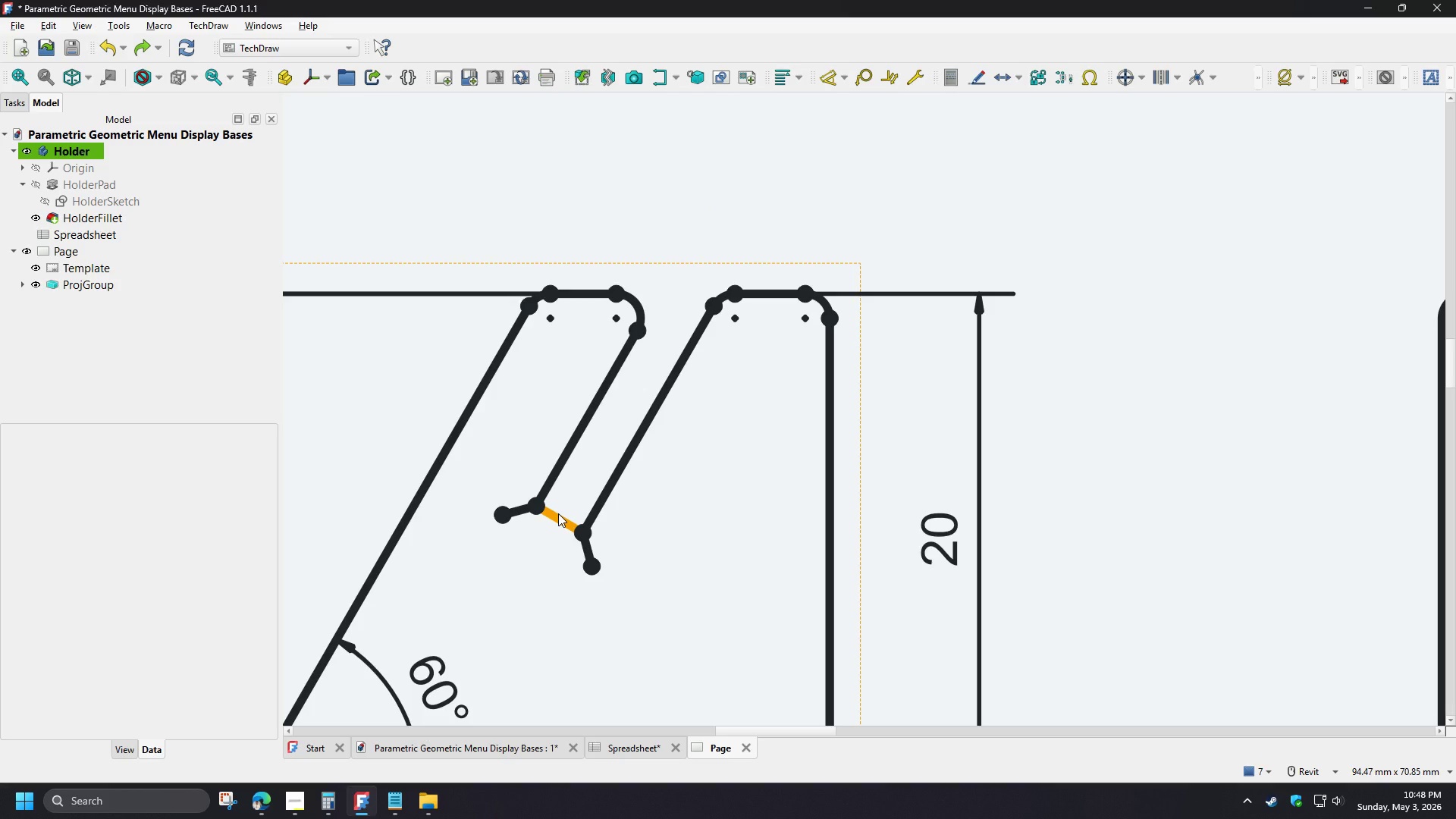 
left_click([558, 513])
 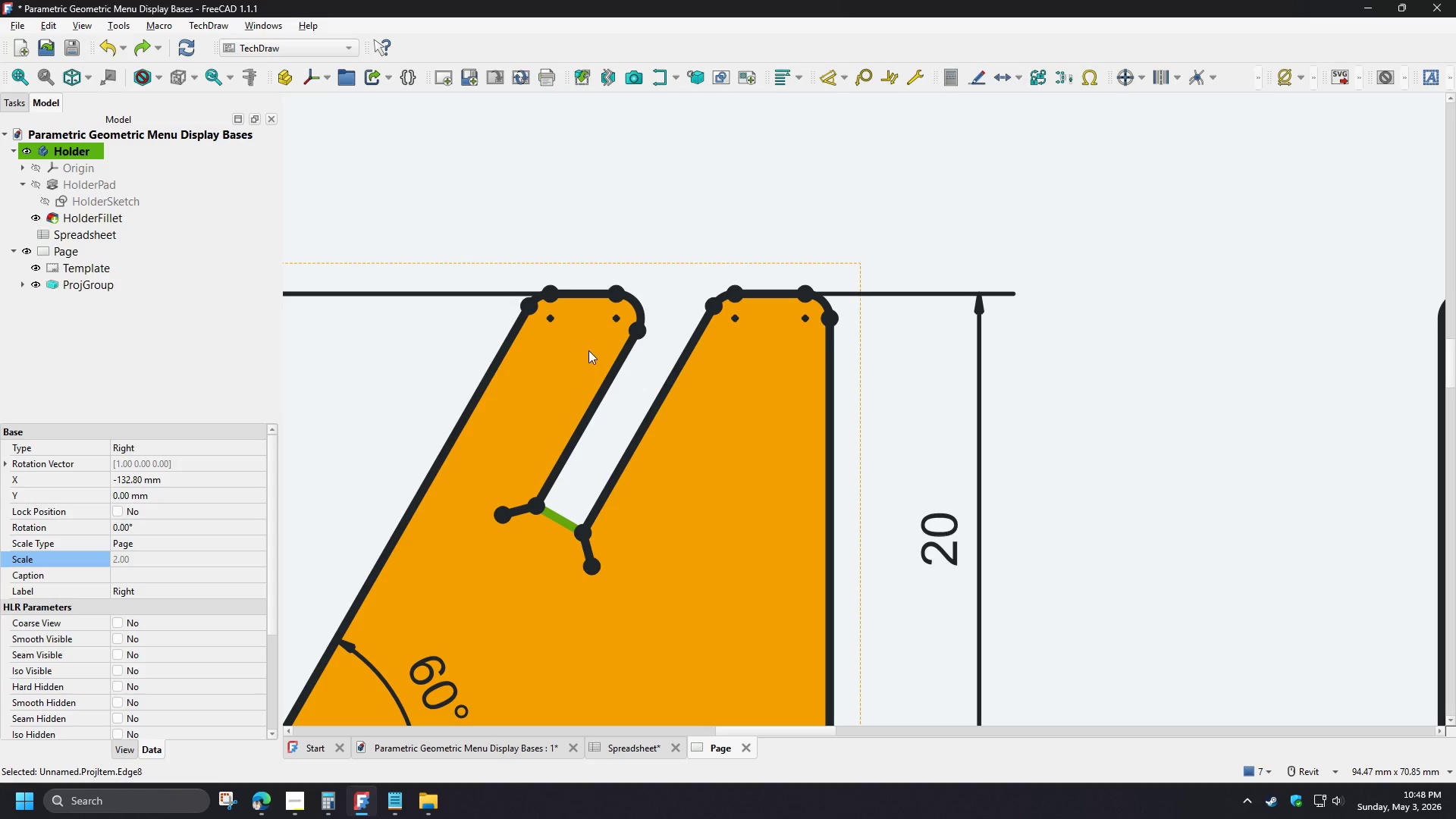 
hold_key(key=ControlLeft, duration=0.97)
left_click([584, 294])
 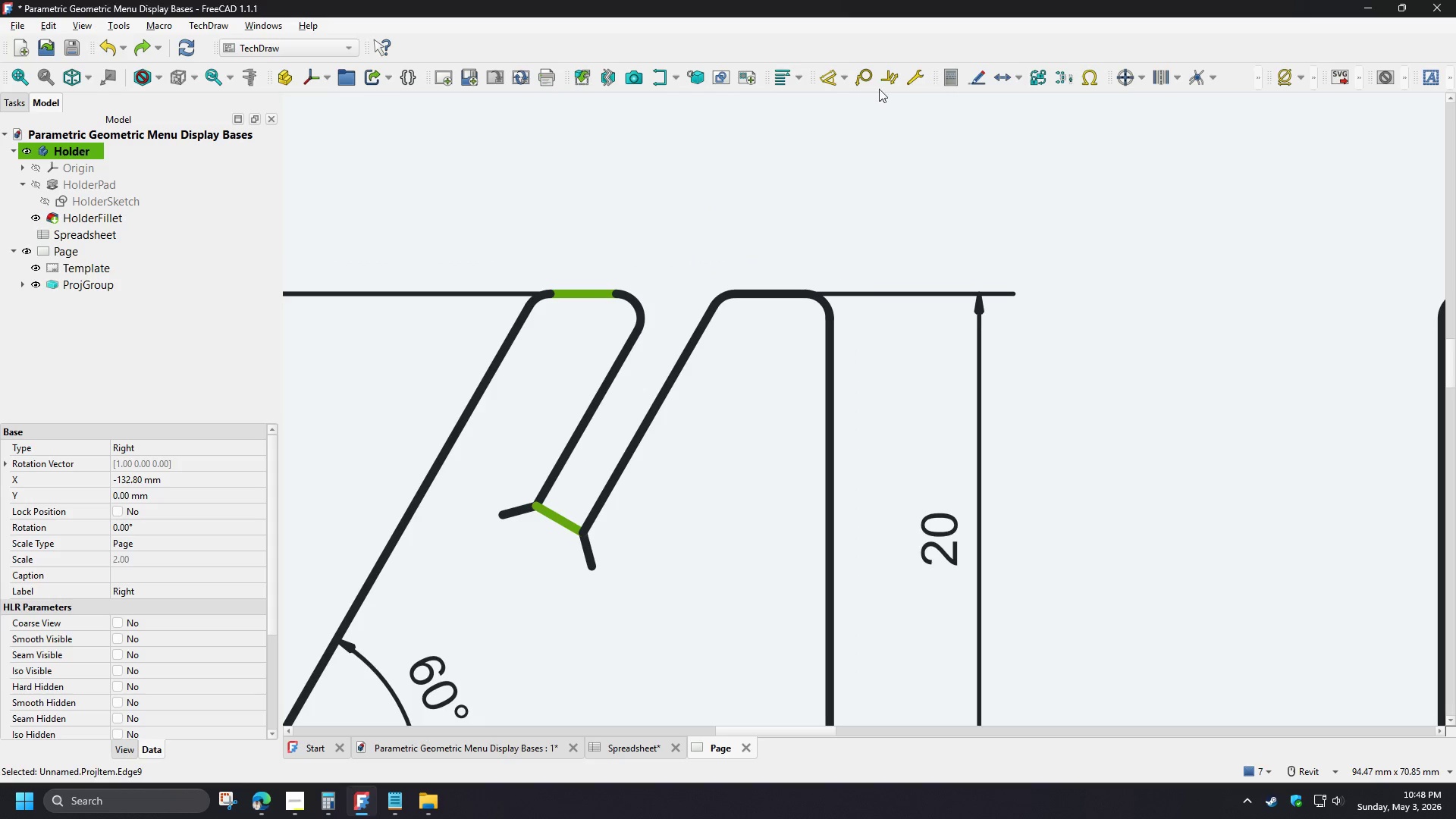 
left_click([889, 84])
 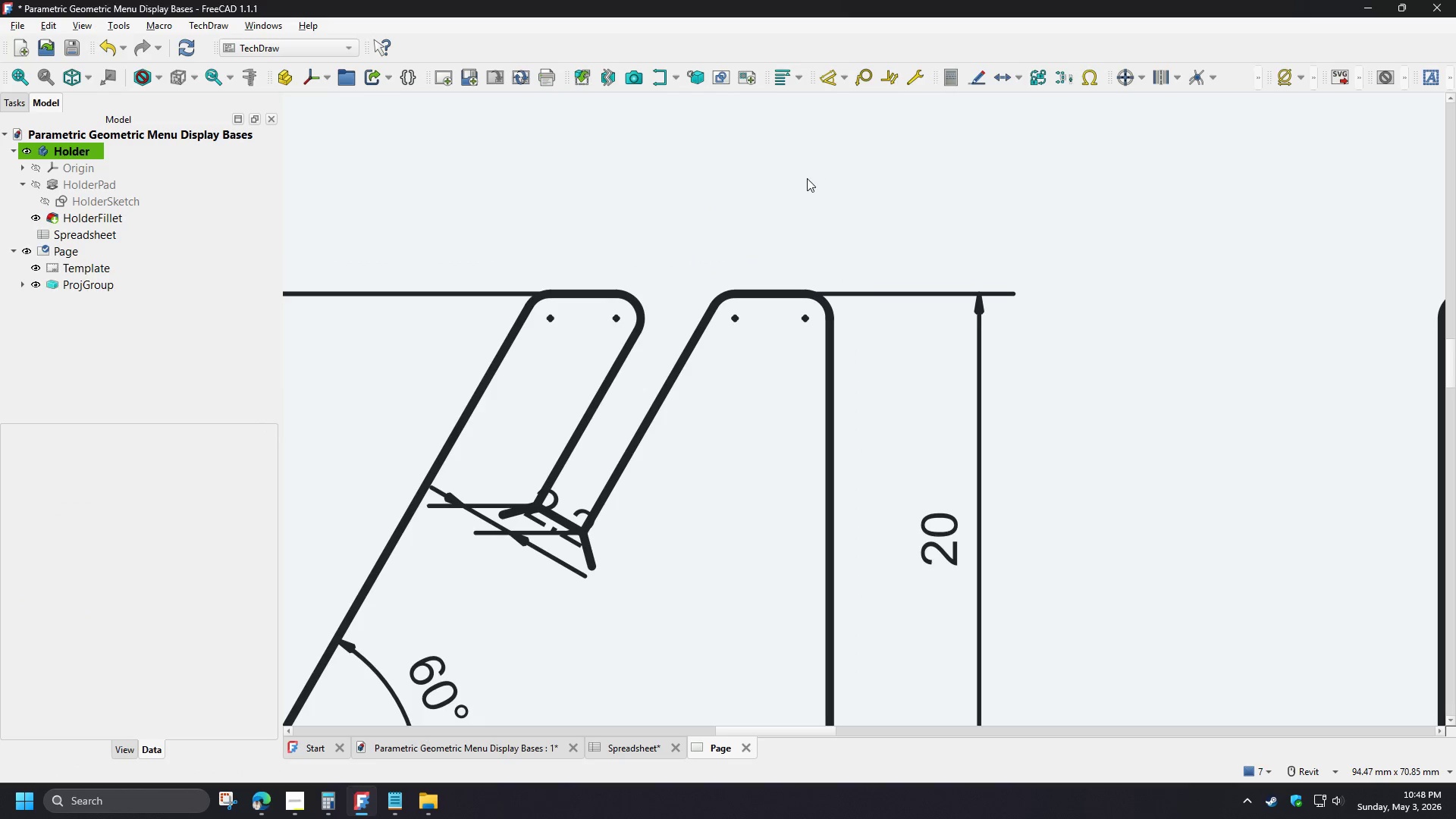 
key(Control+Z)
 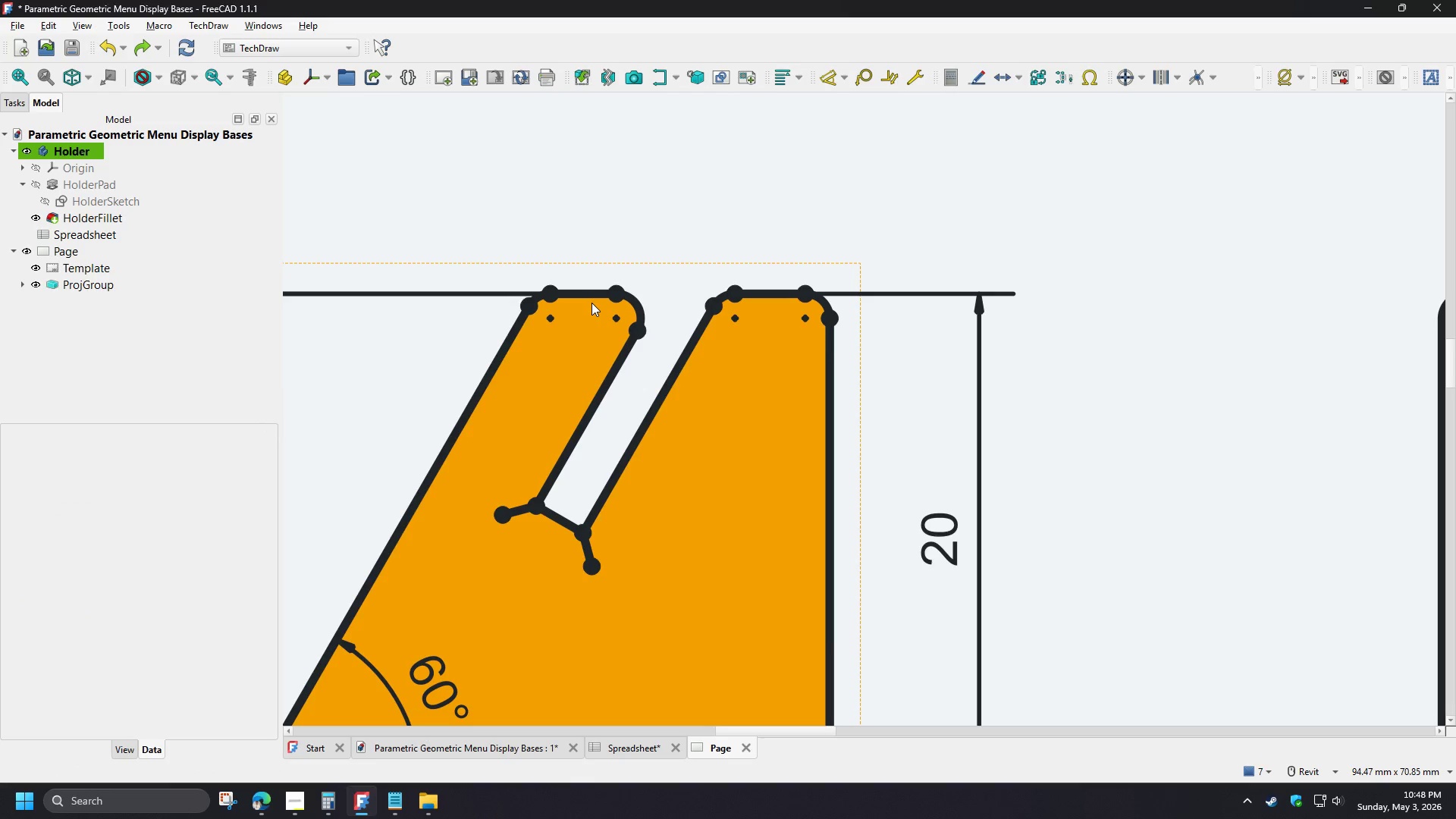 
left_click([588, 293])
 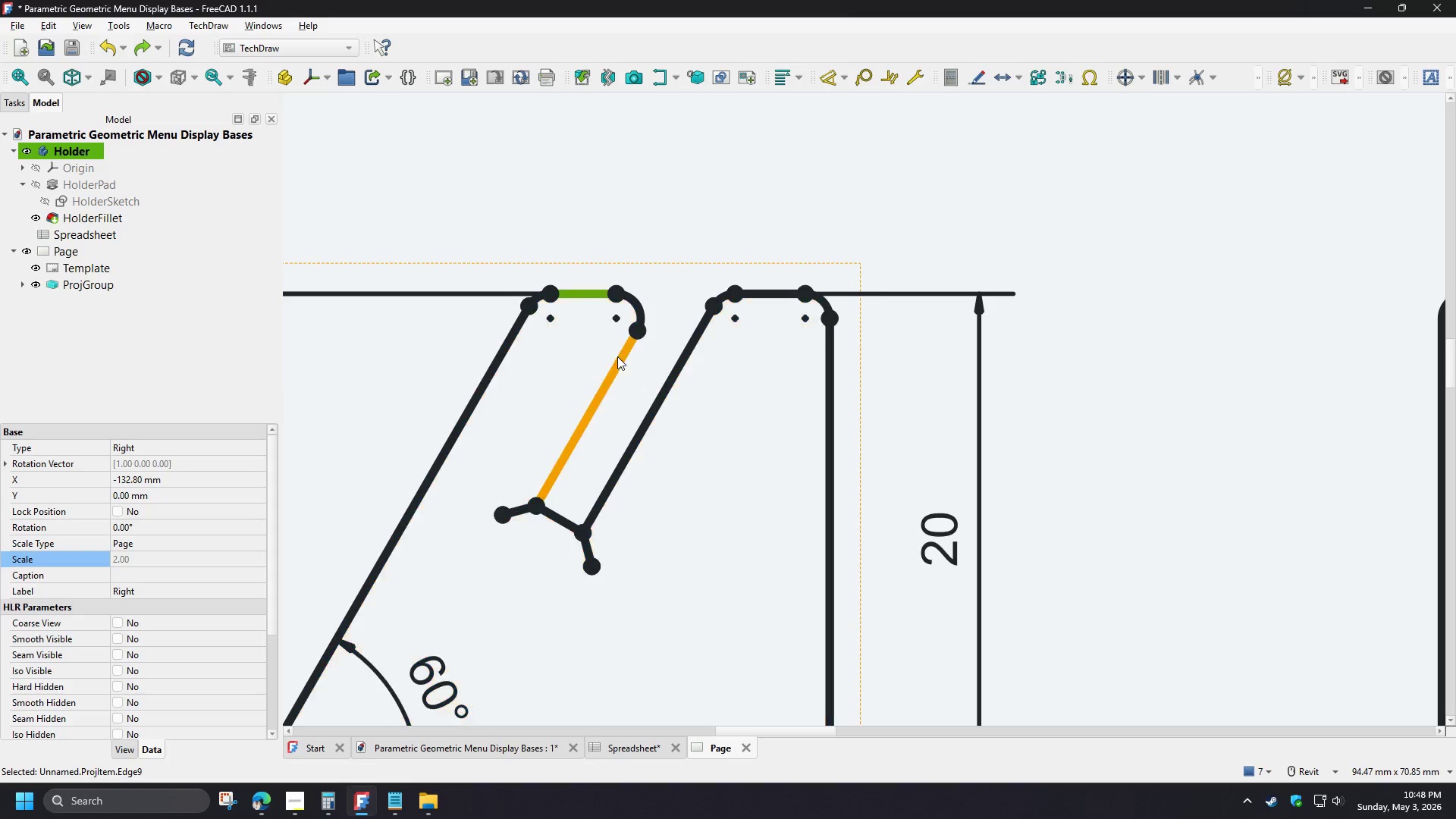 
hold_key(key=ControlLeft, duration=0.8)
left_click([617, 362])
 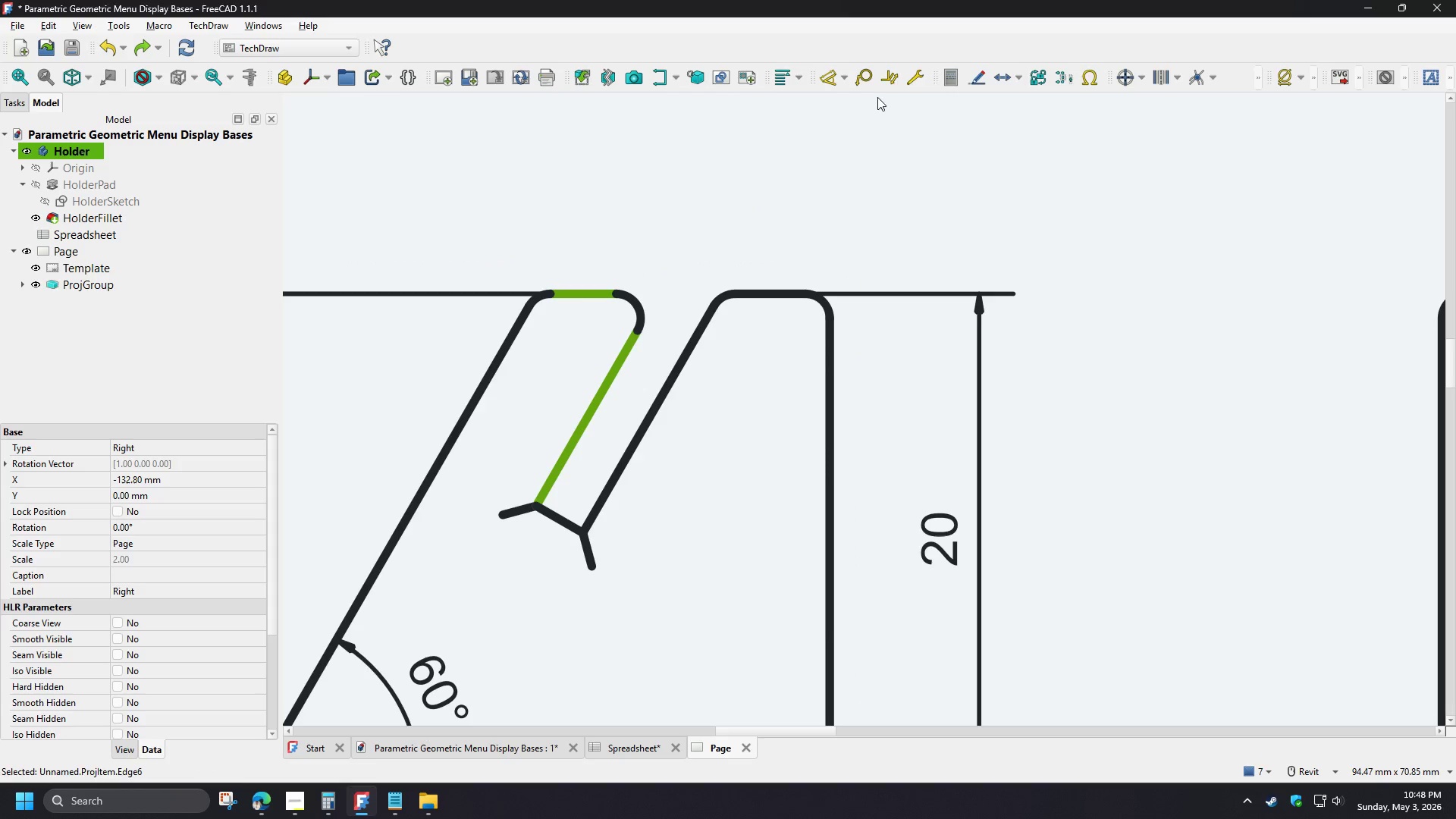 
left_click([886, 80])
 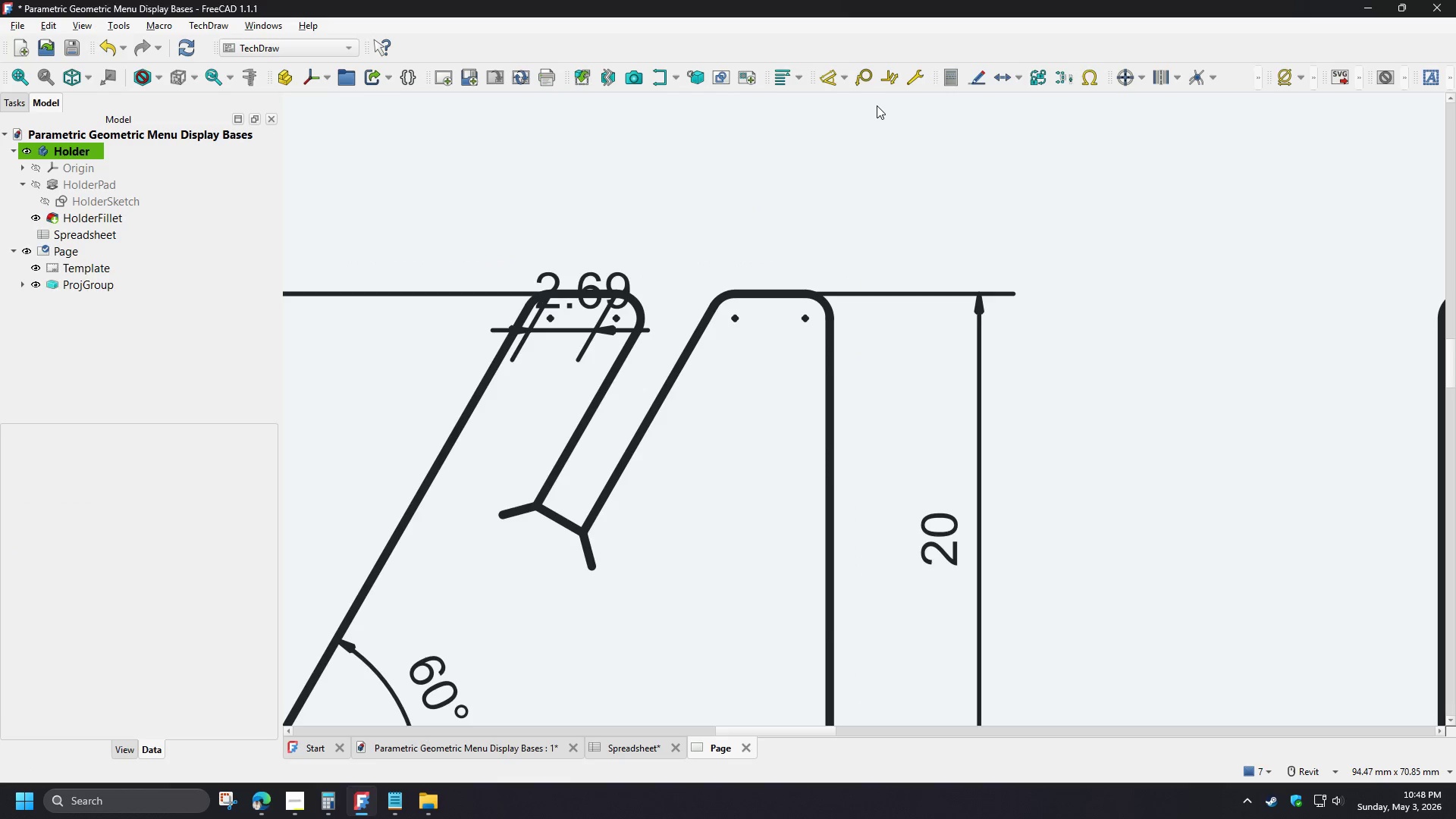 
key(Control+Z)
 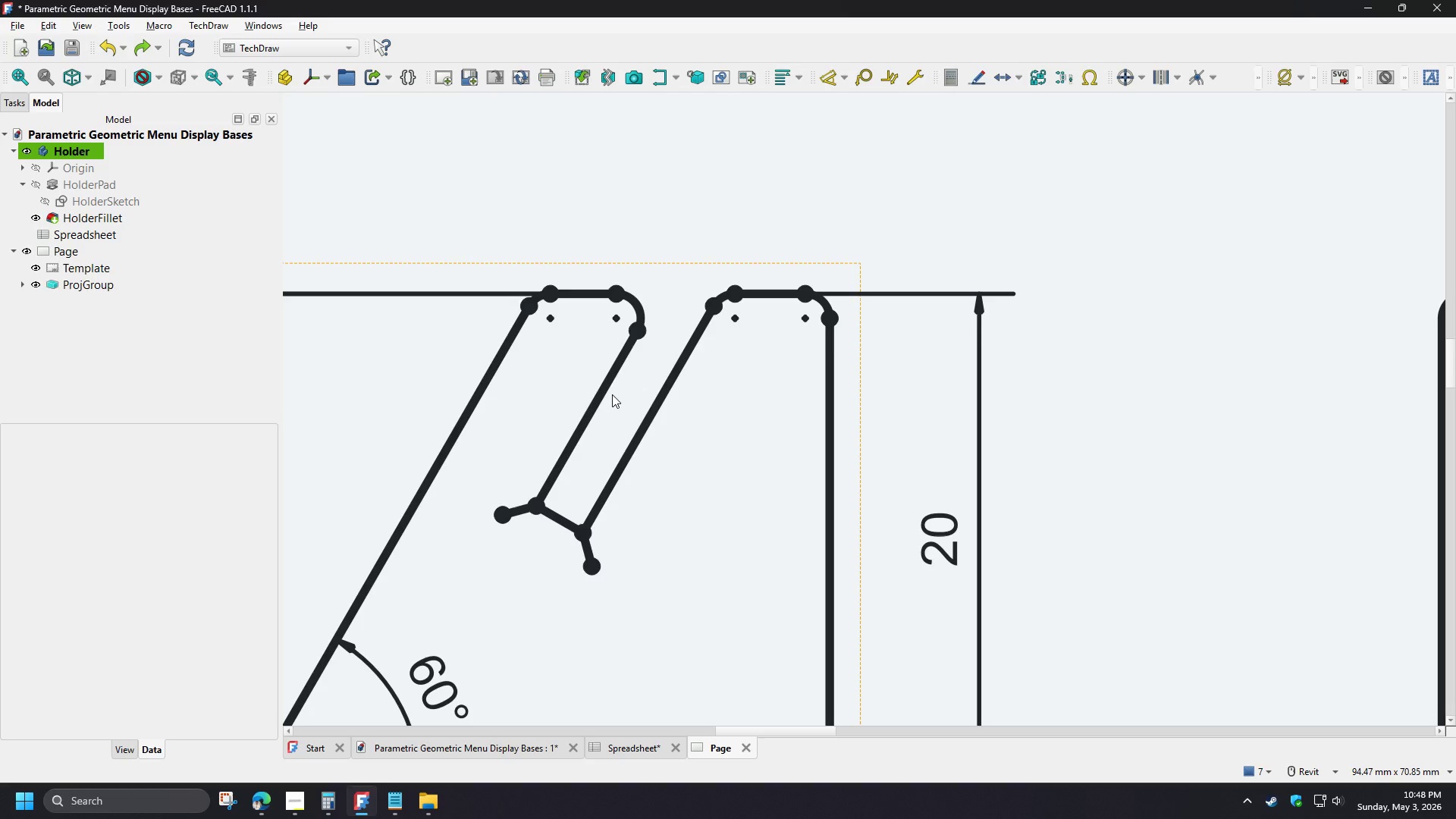 
wait(7.3)
 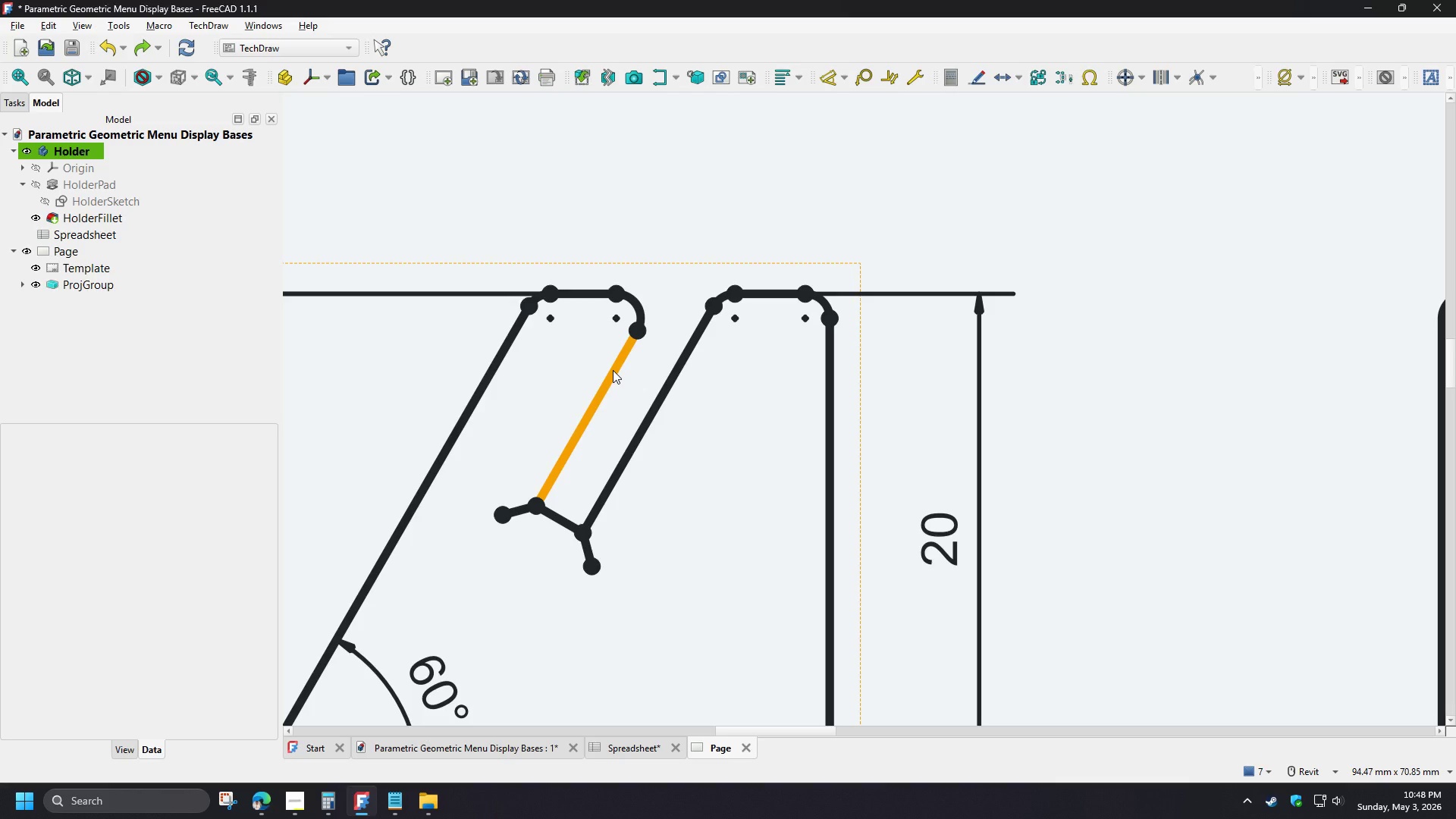 
left_click([628, 350])
 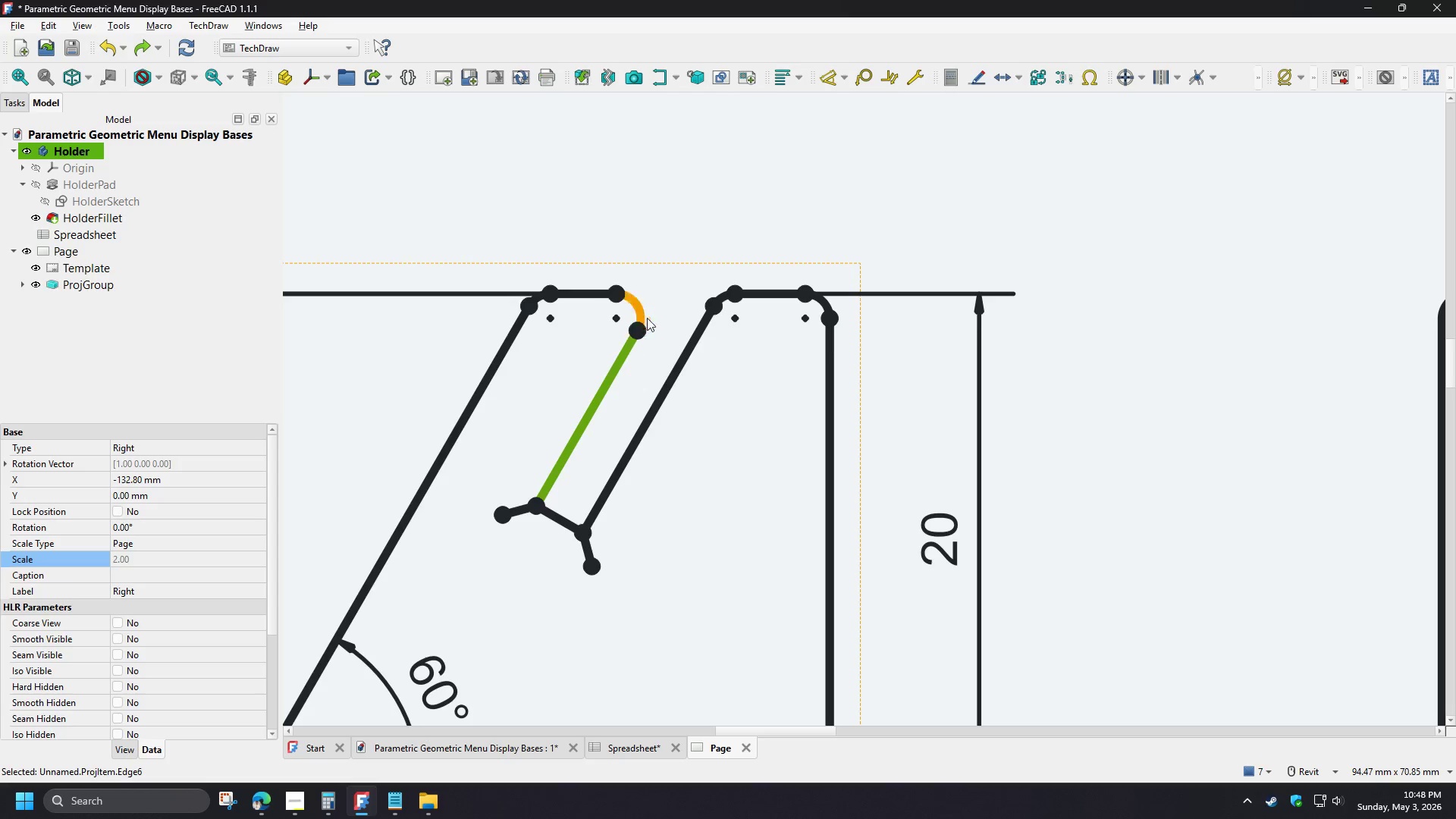 
hold_key(key=ControlLeft, duration=0.95)
left_click([640, 308])
 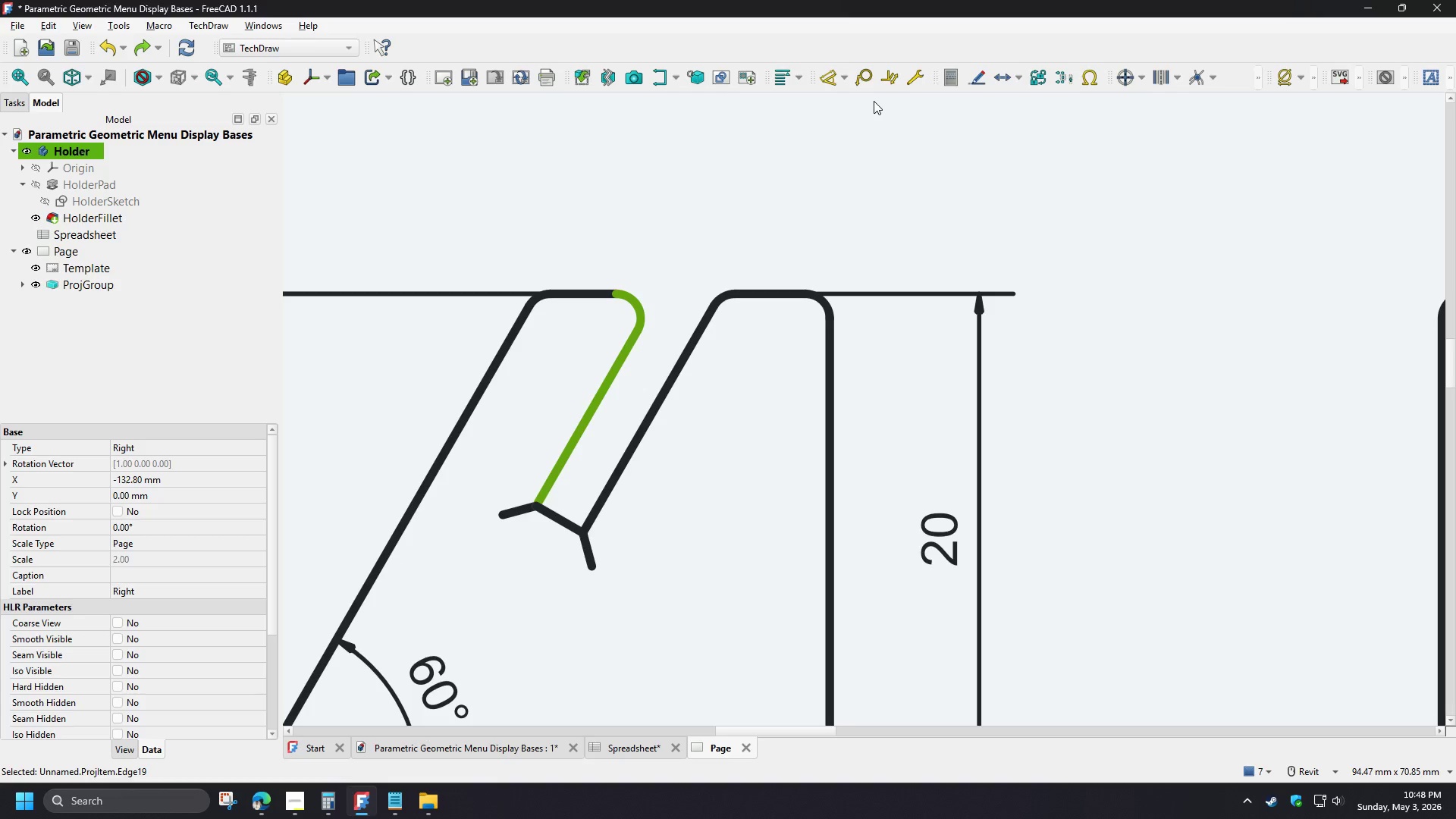 
left_click([885, 82])
 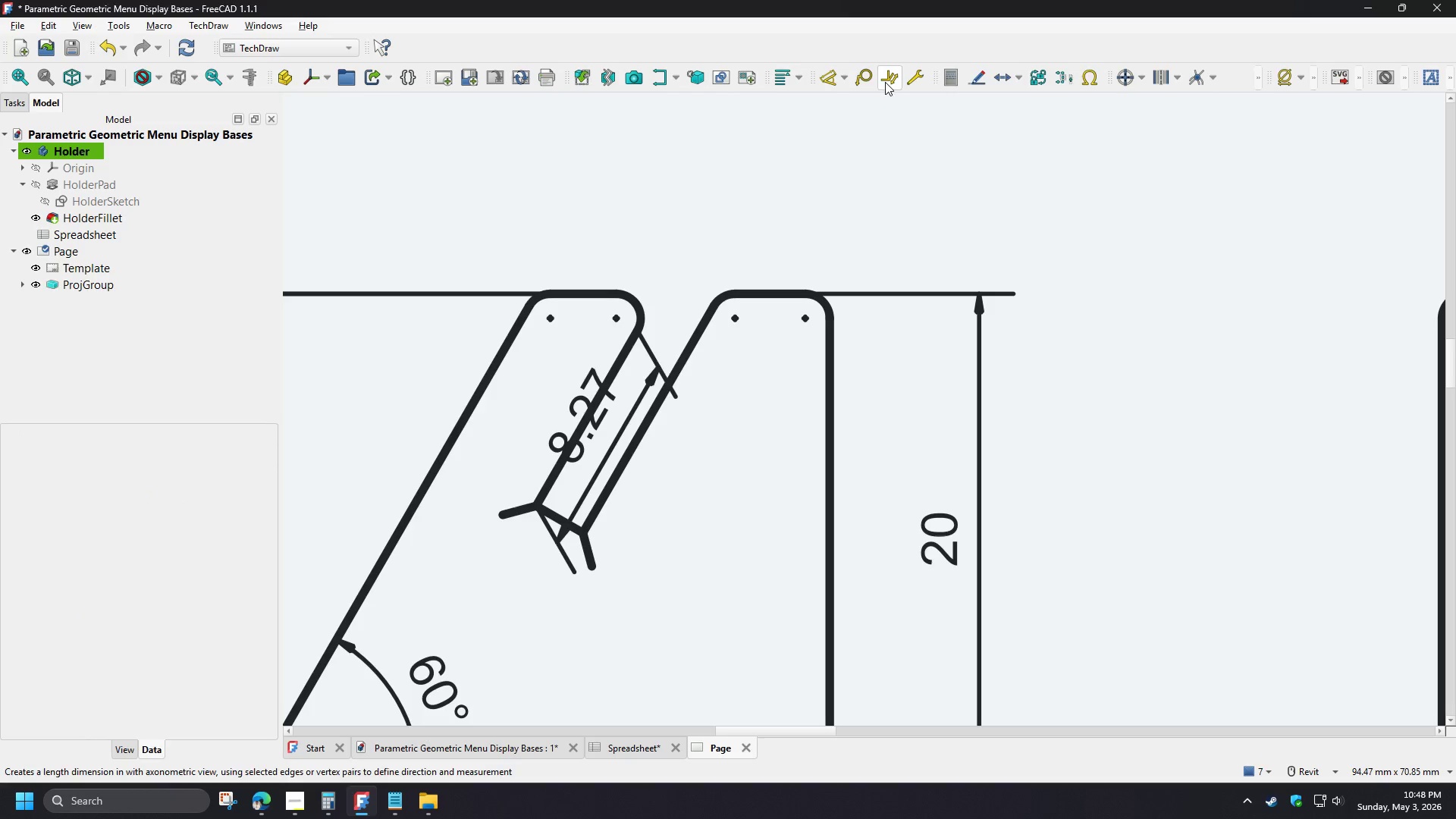 
key(Control+Z)
 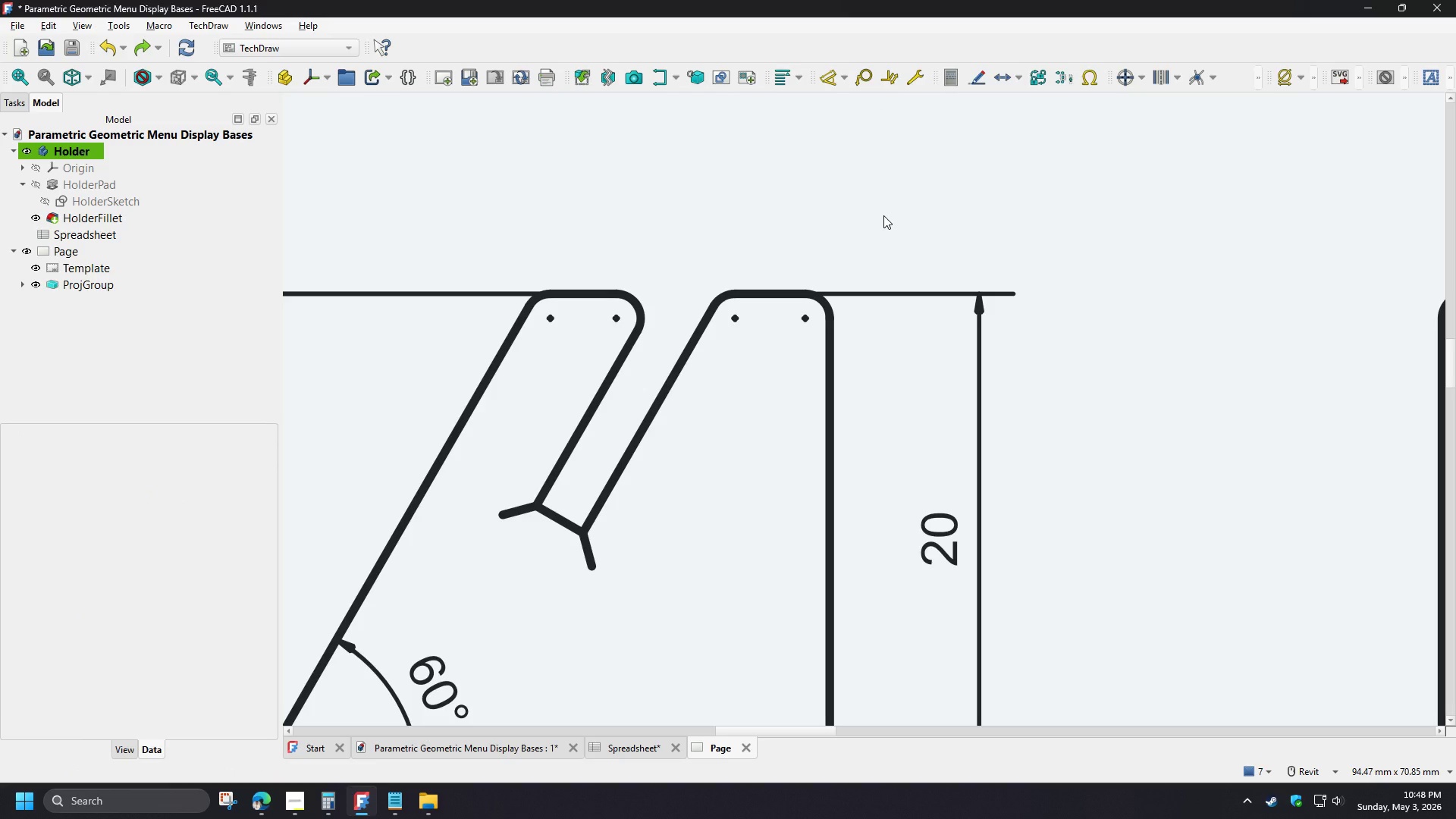 
wait(6.52)
 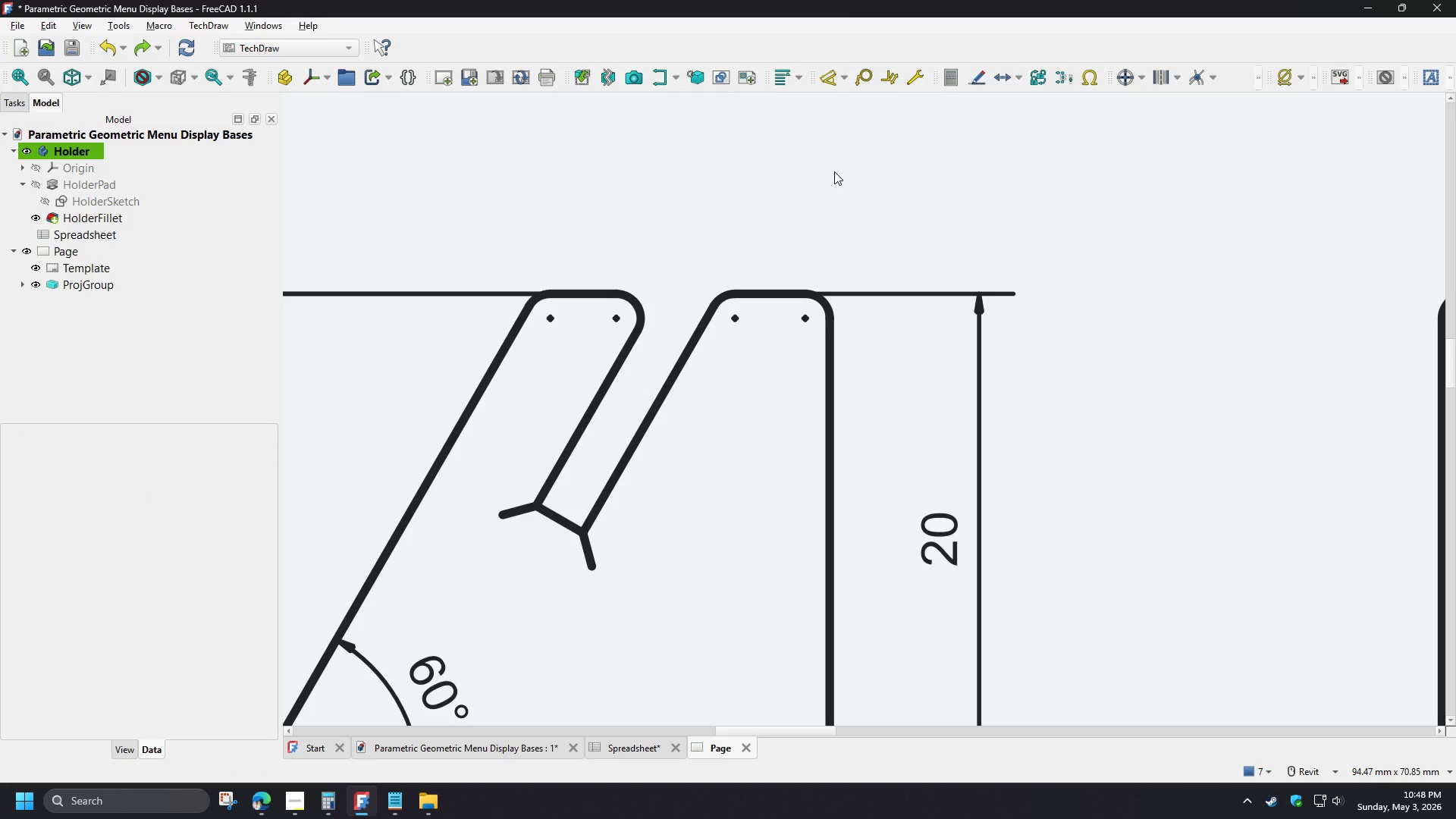 
left_click([849, 84])
 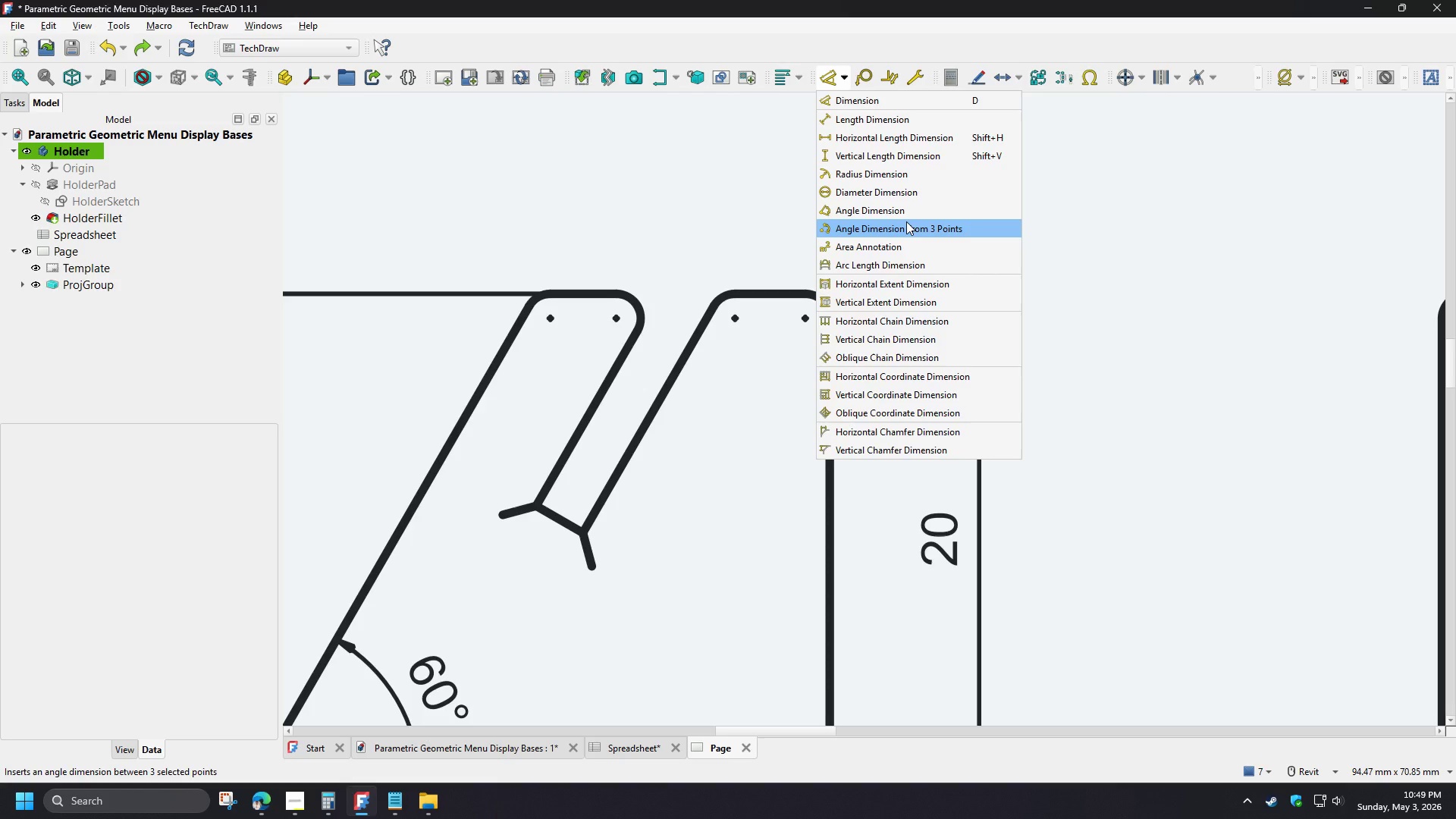 
wait(61.86)
 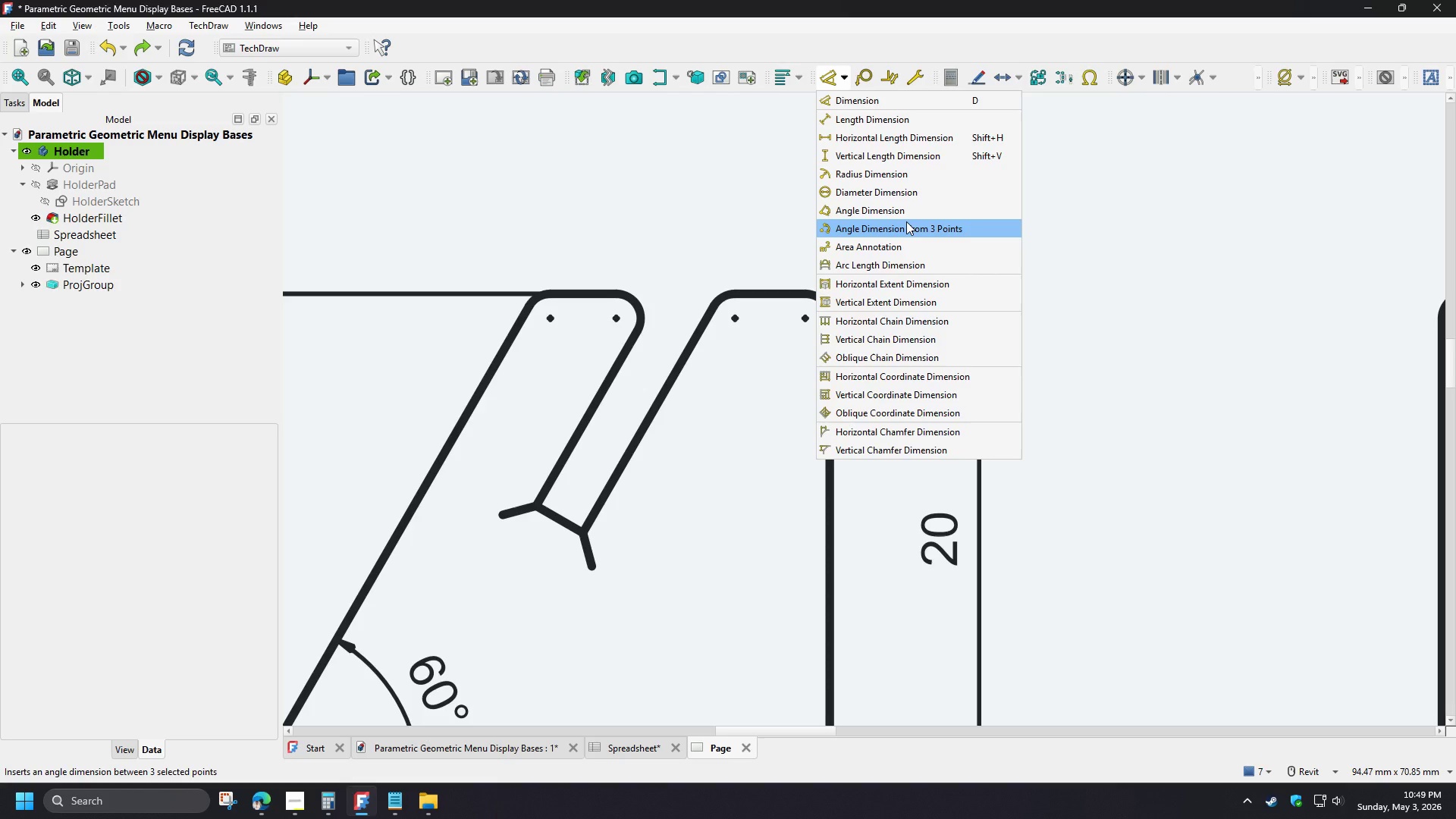 
left_click([708, 224])
 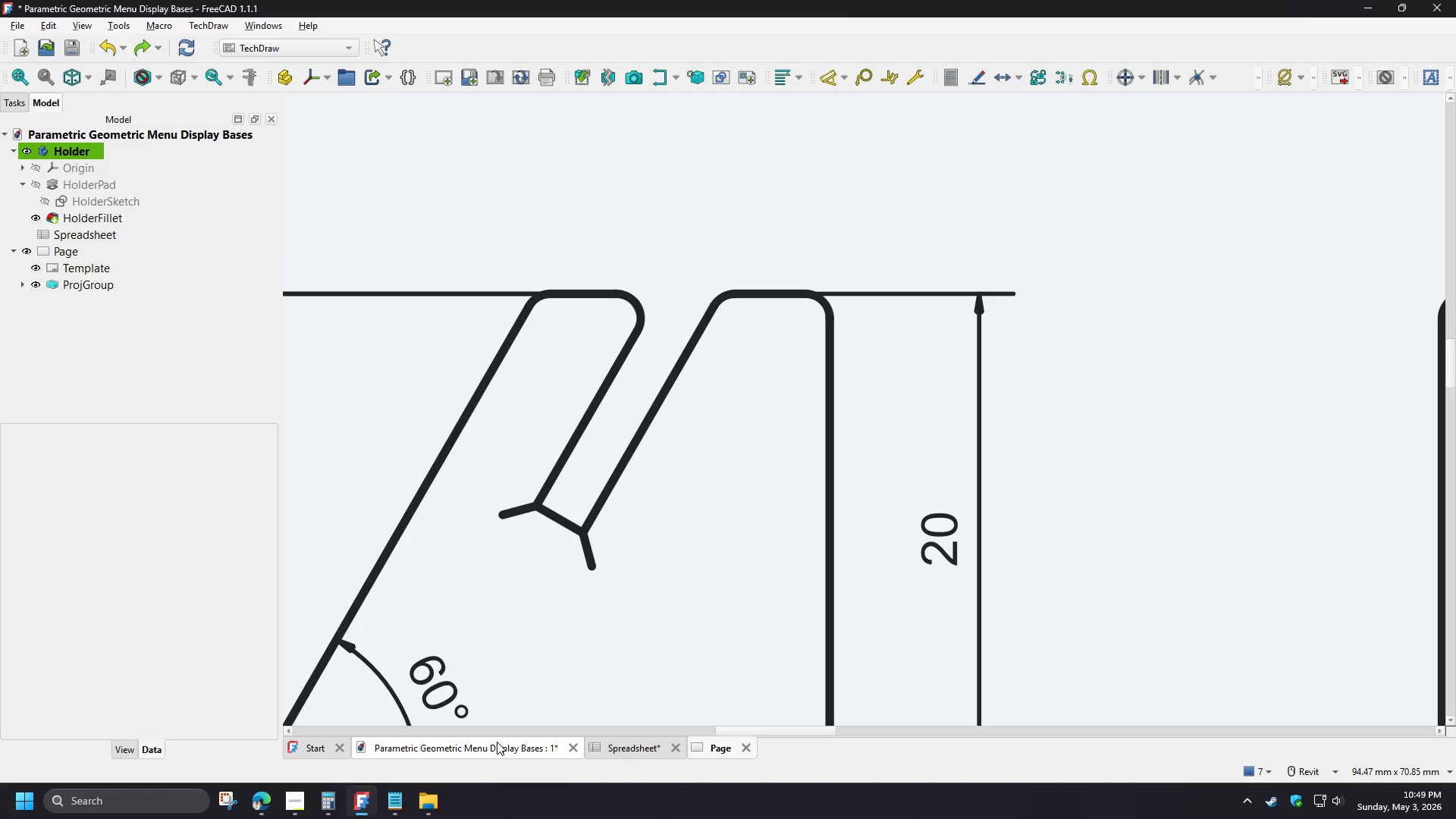 
left_click([494, 746])
 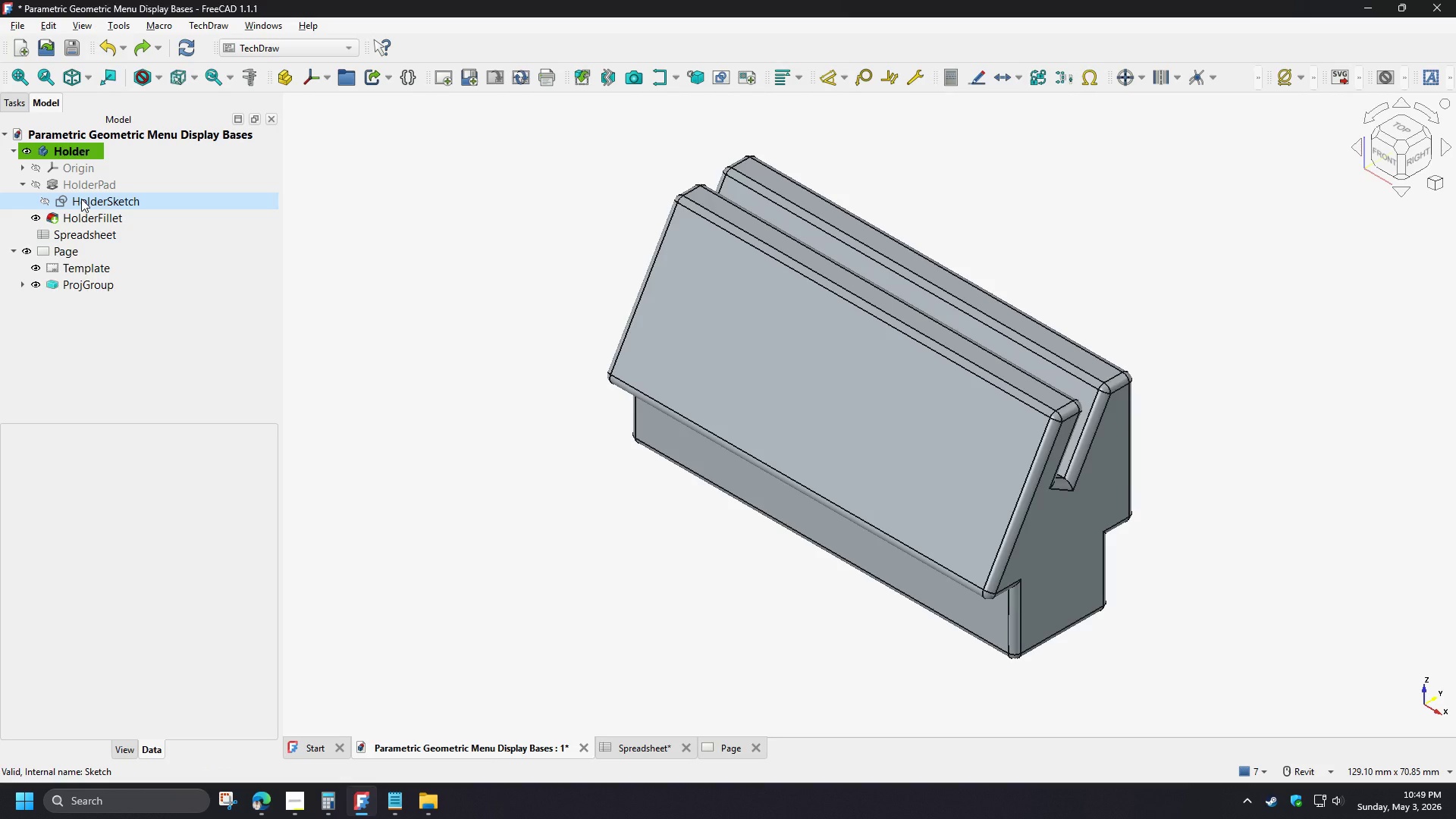 
wait(5.94)
 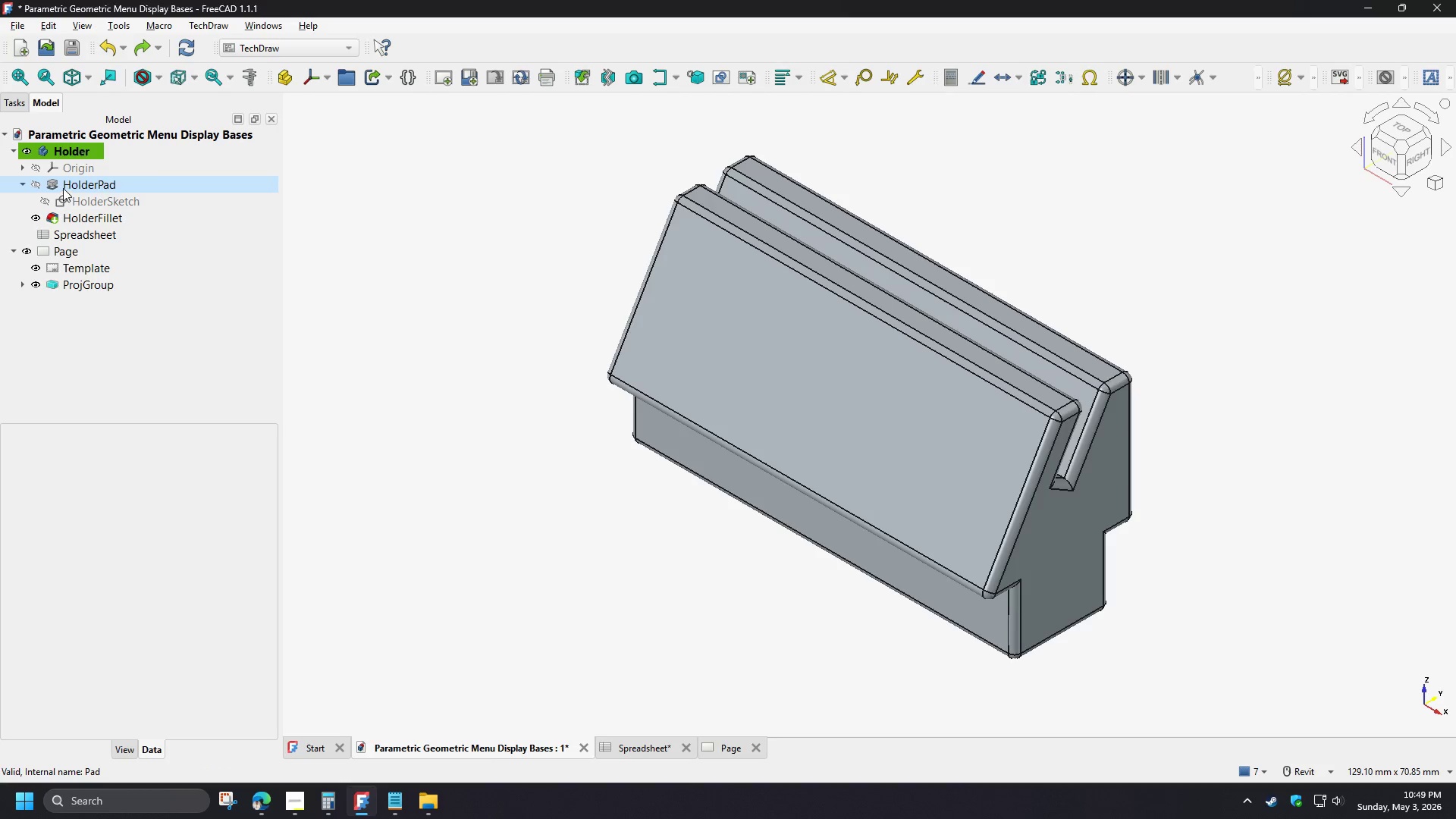 
double_click([81, 199])
 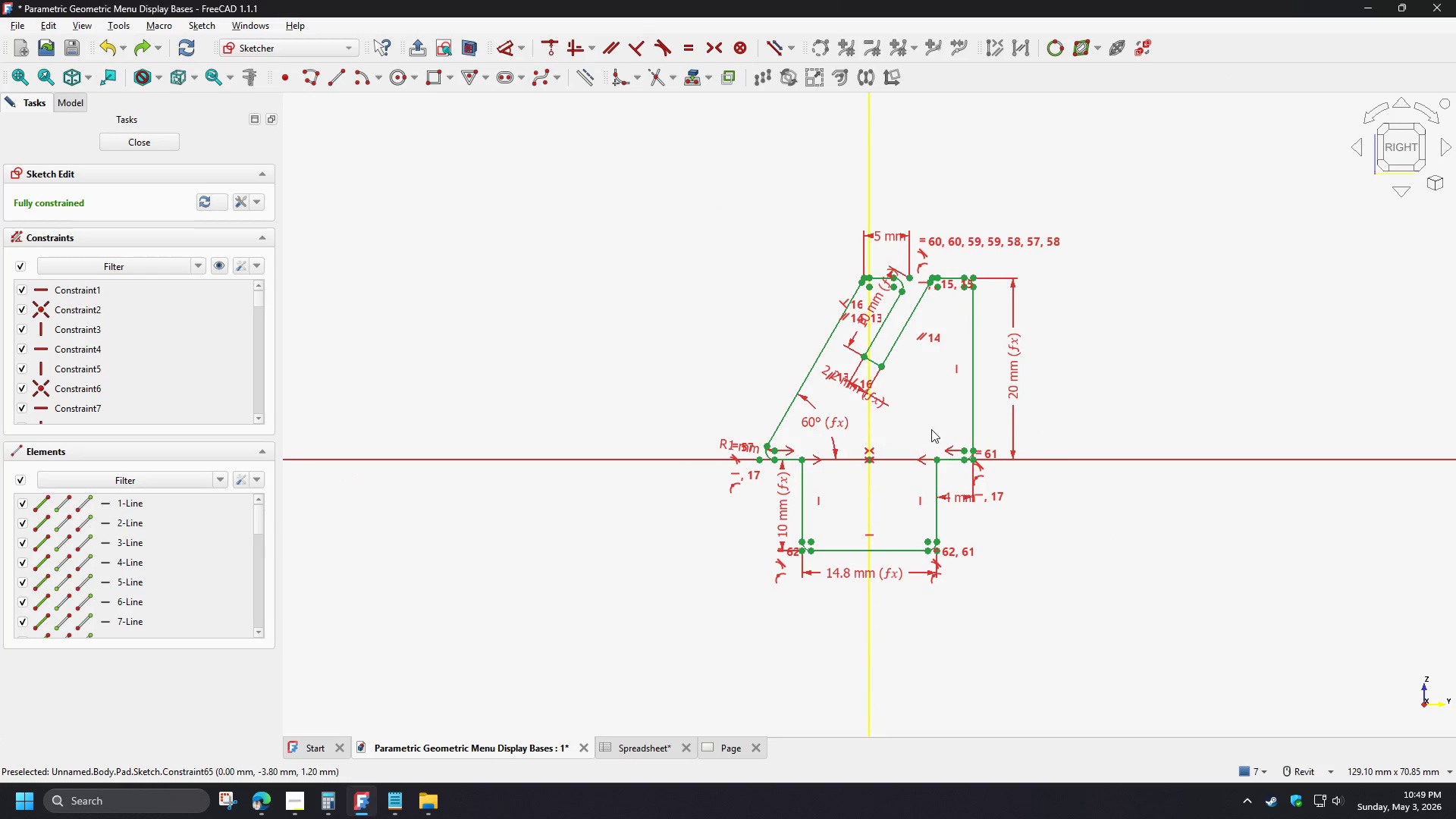 
scroll: coordinate [885, 290], scroll_direction: up, amount: 7.0
 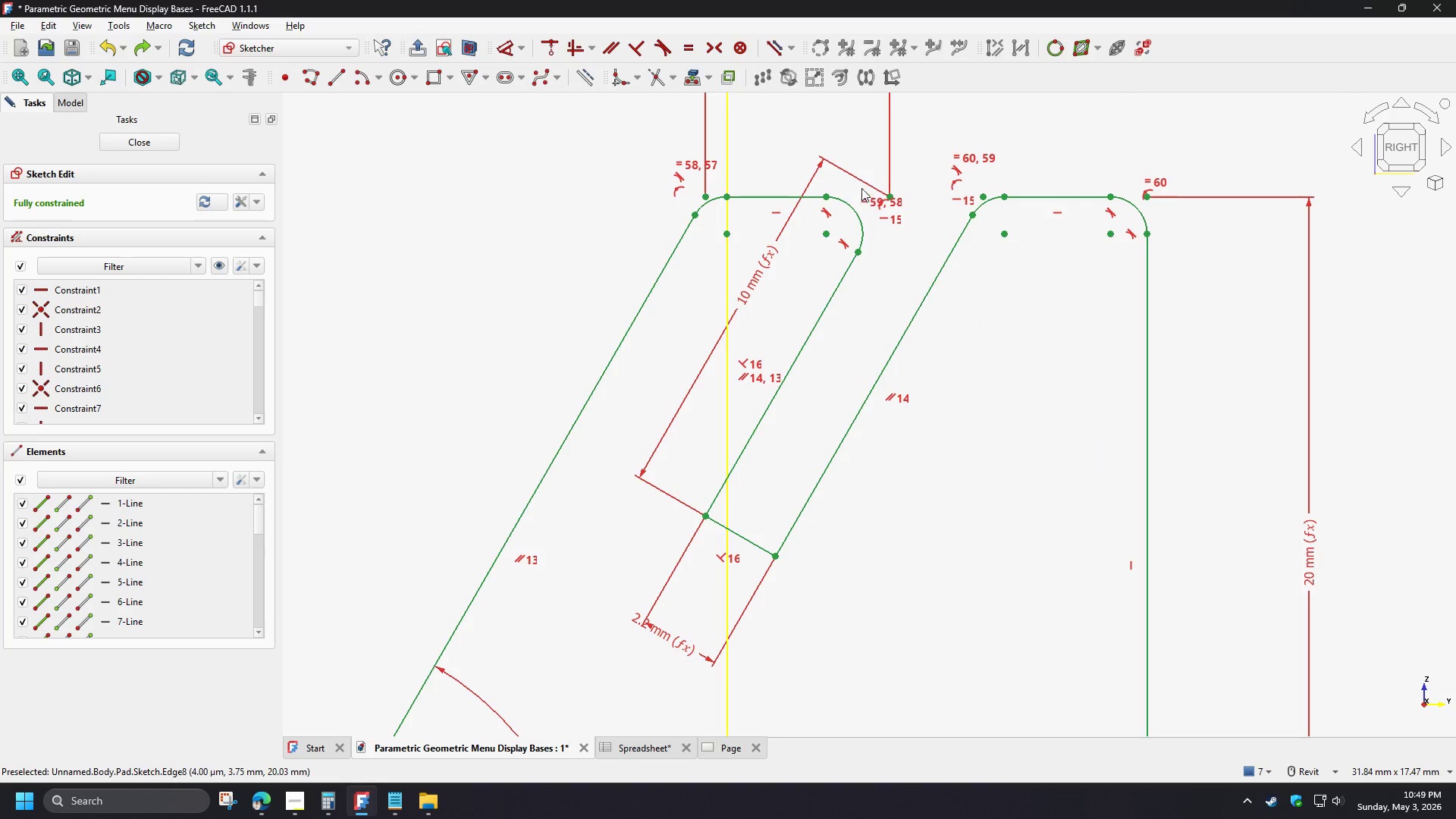 
left_click([859, 180])
 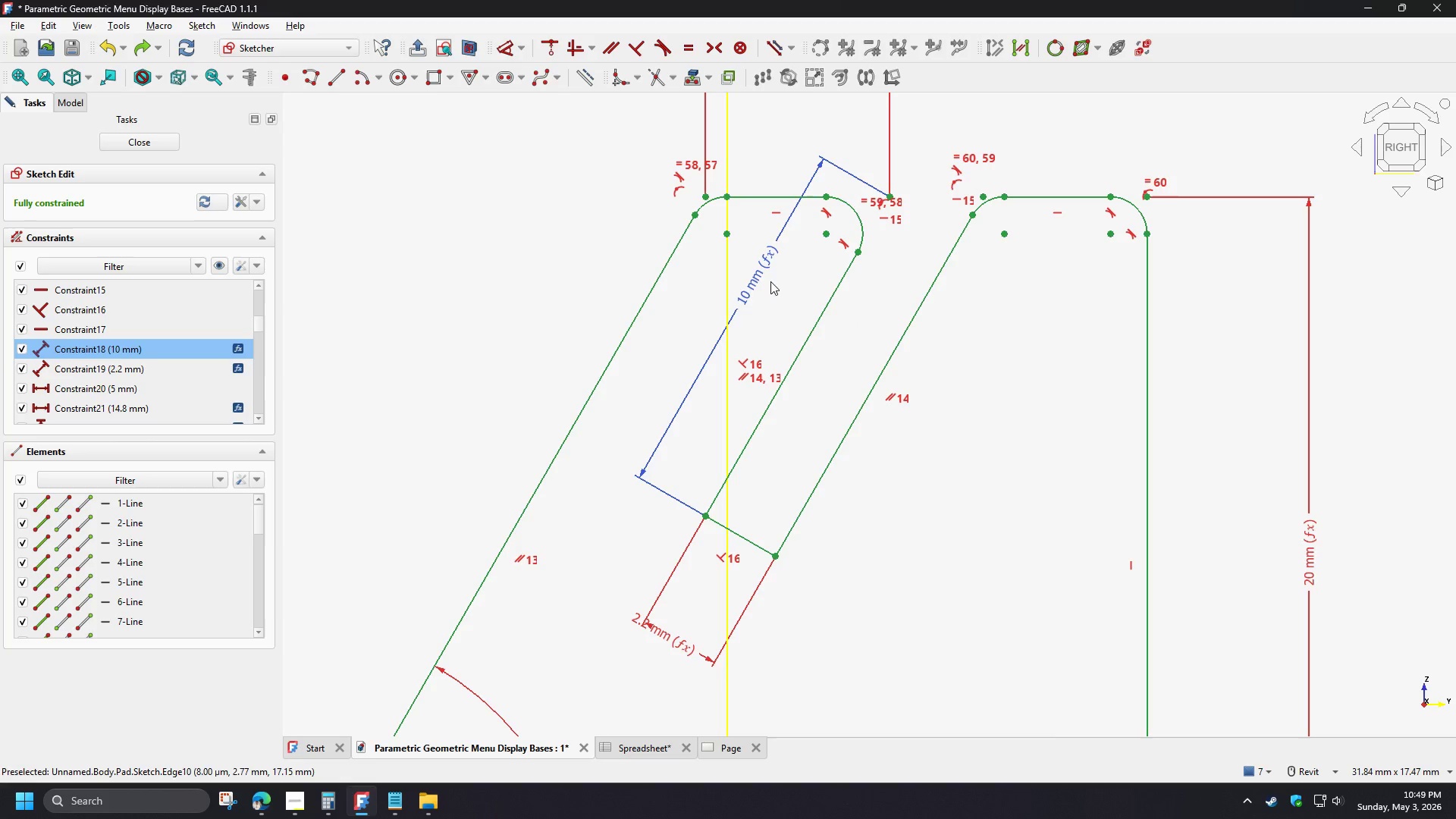 
double_click([757, 267])
 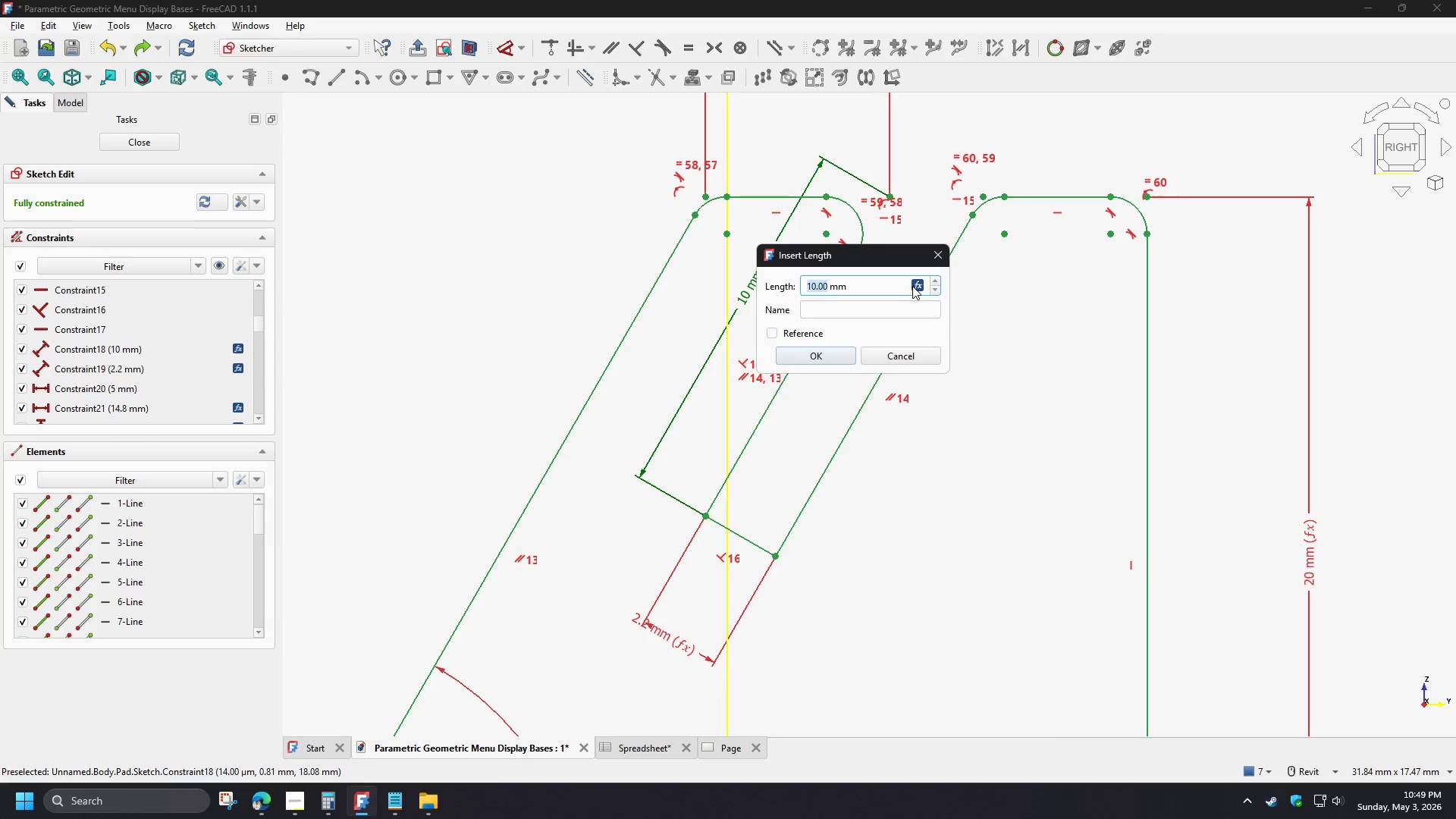 
left_click([914, 286])
 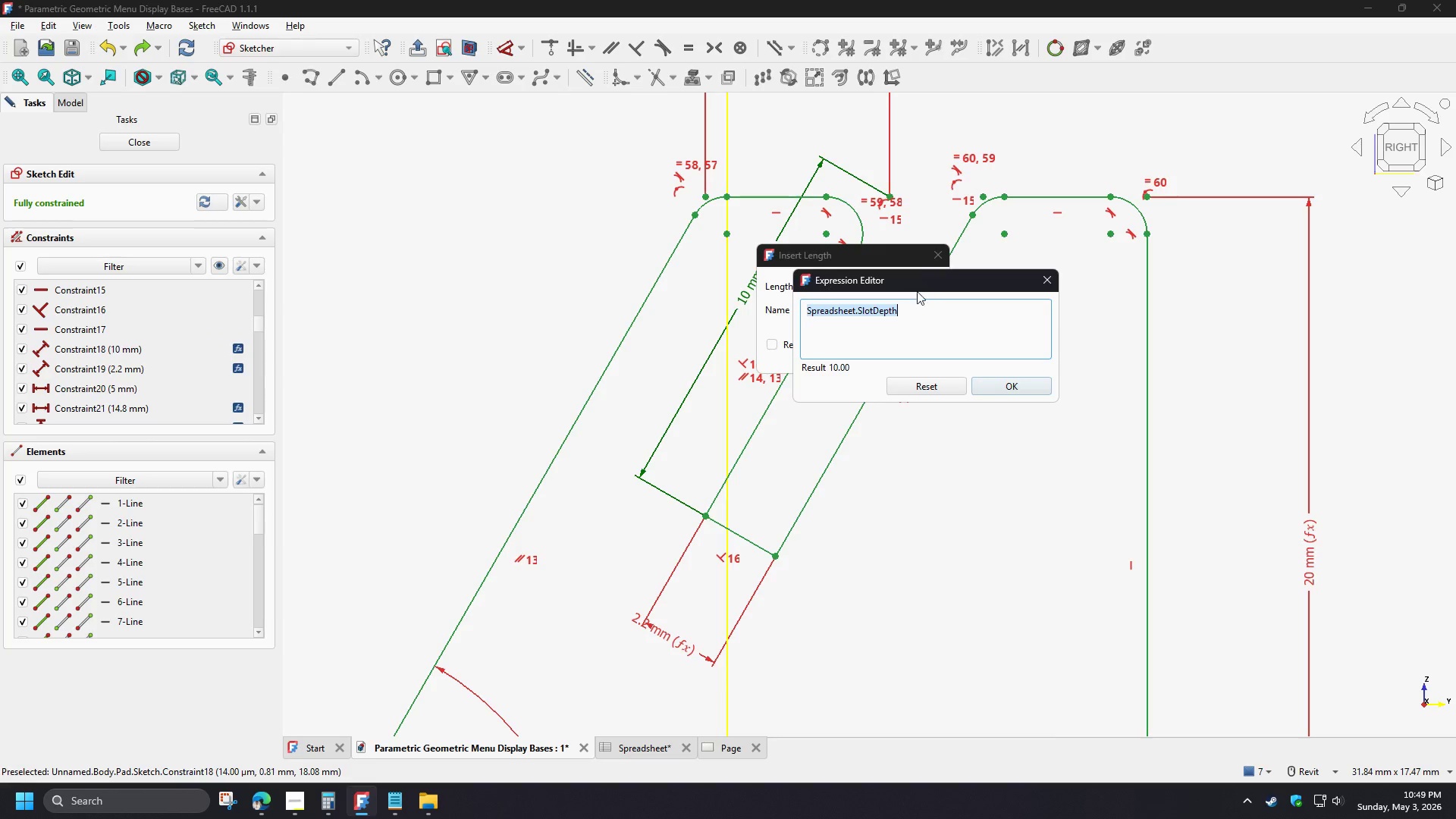 
key(Control+C)
 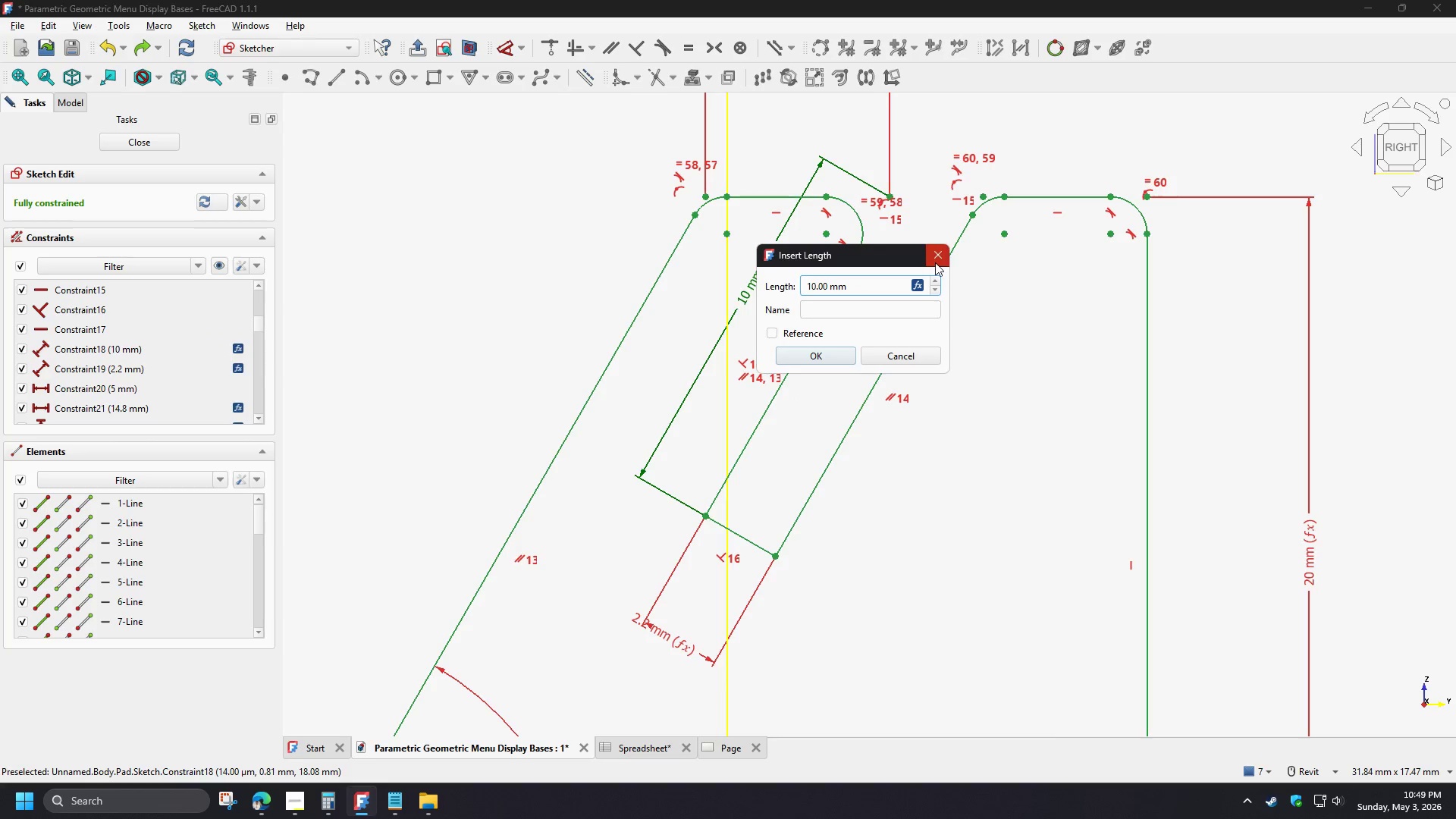 
left_click([935, 261])
 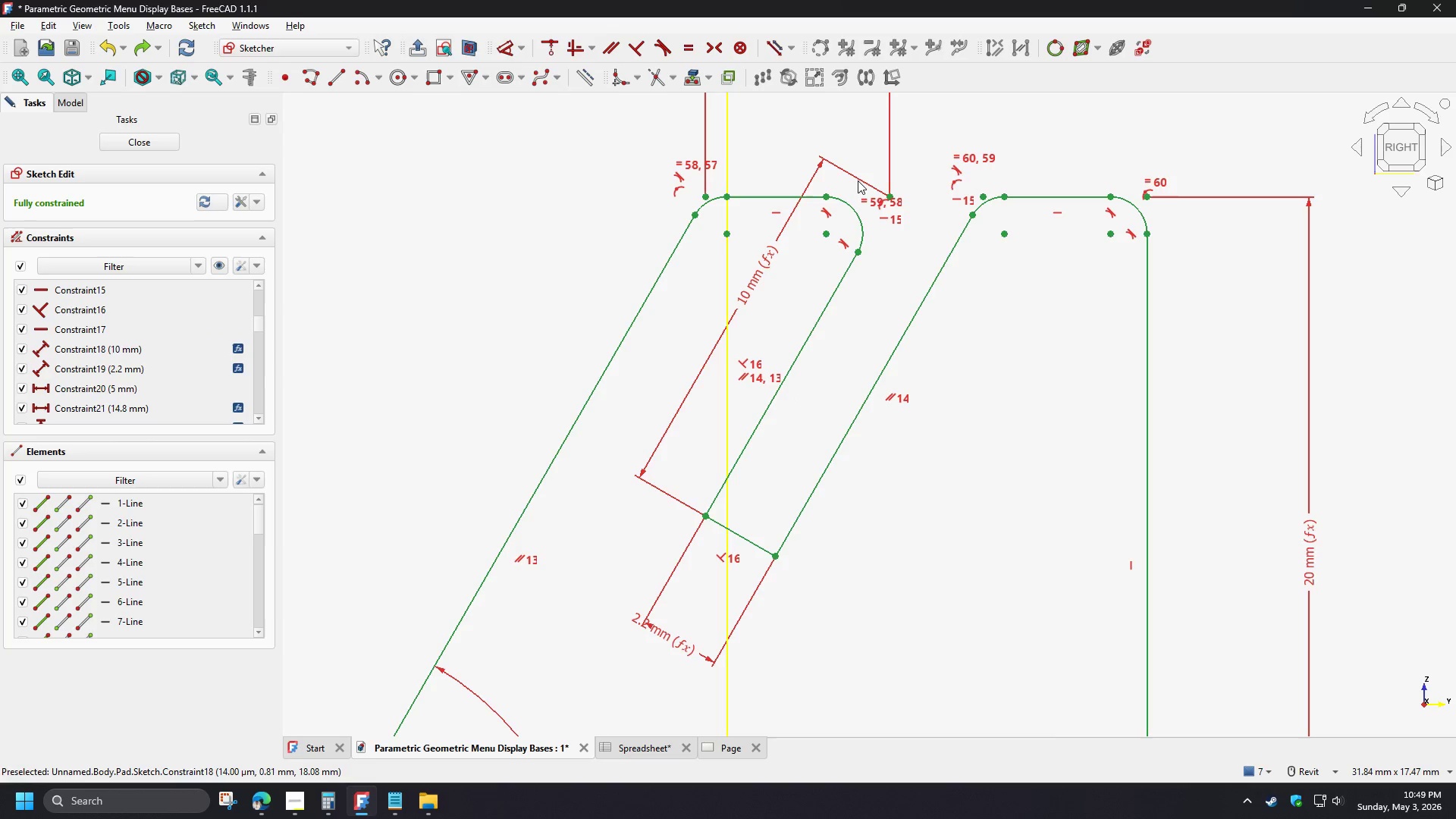 
left_click([858, 180])
 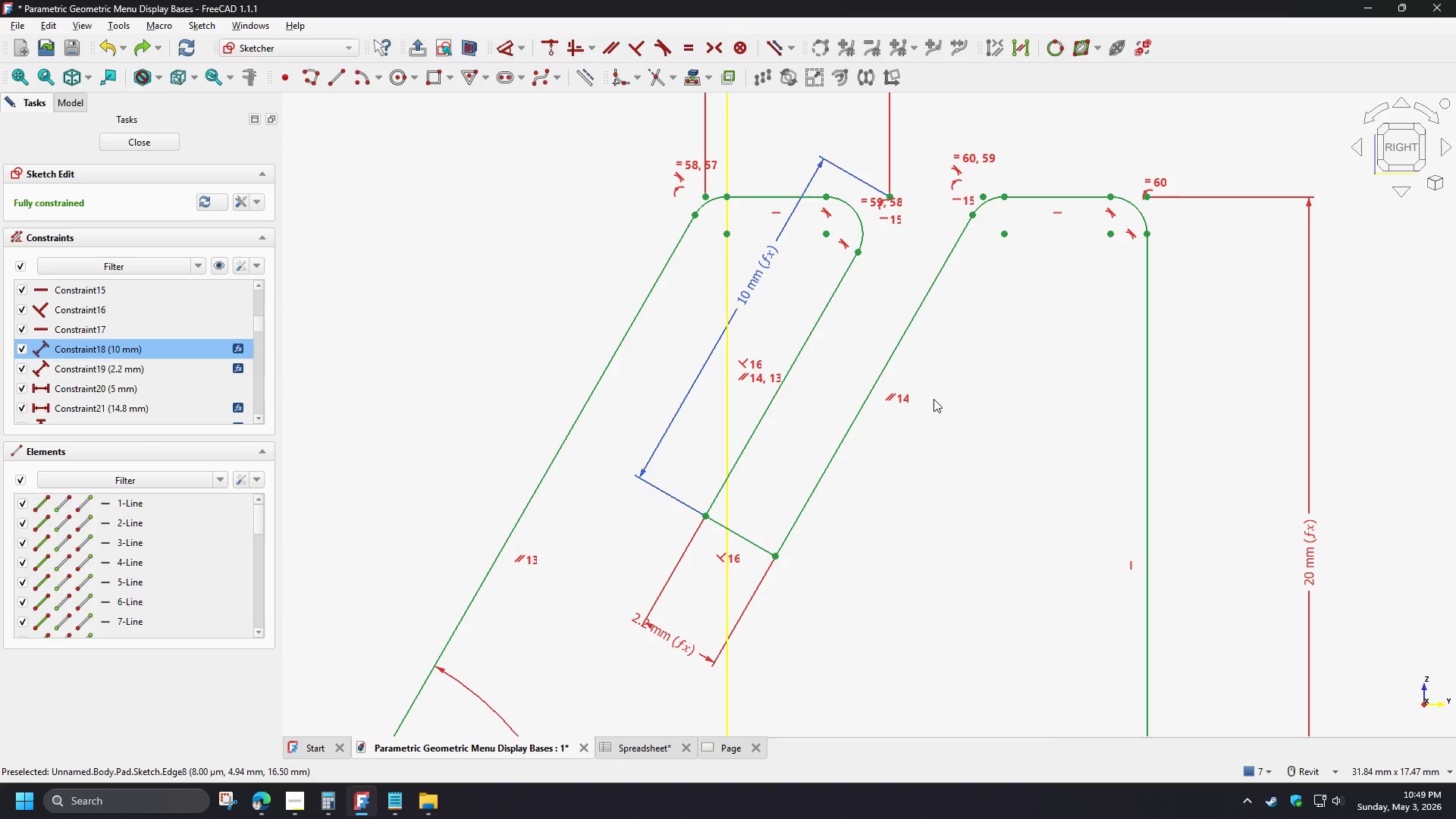 
left_click([978, 415])
 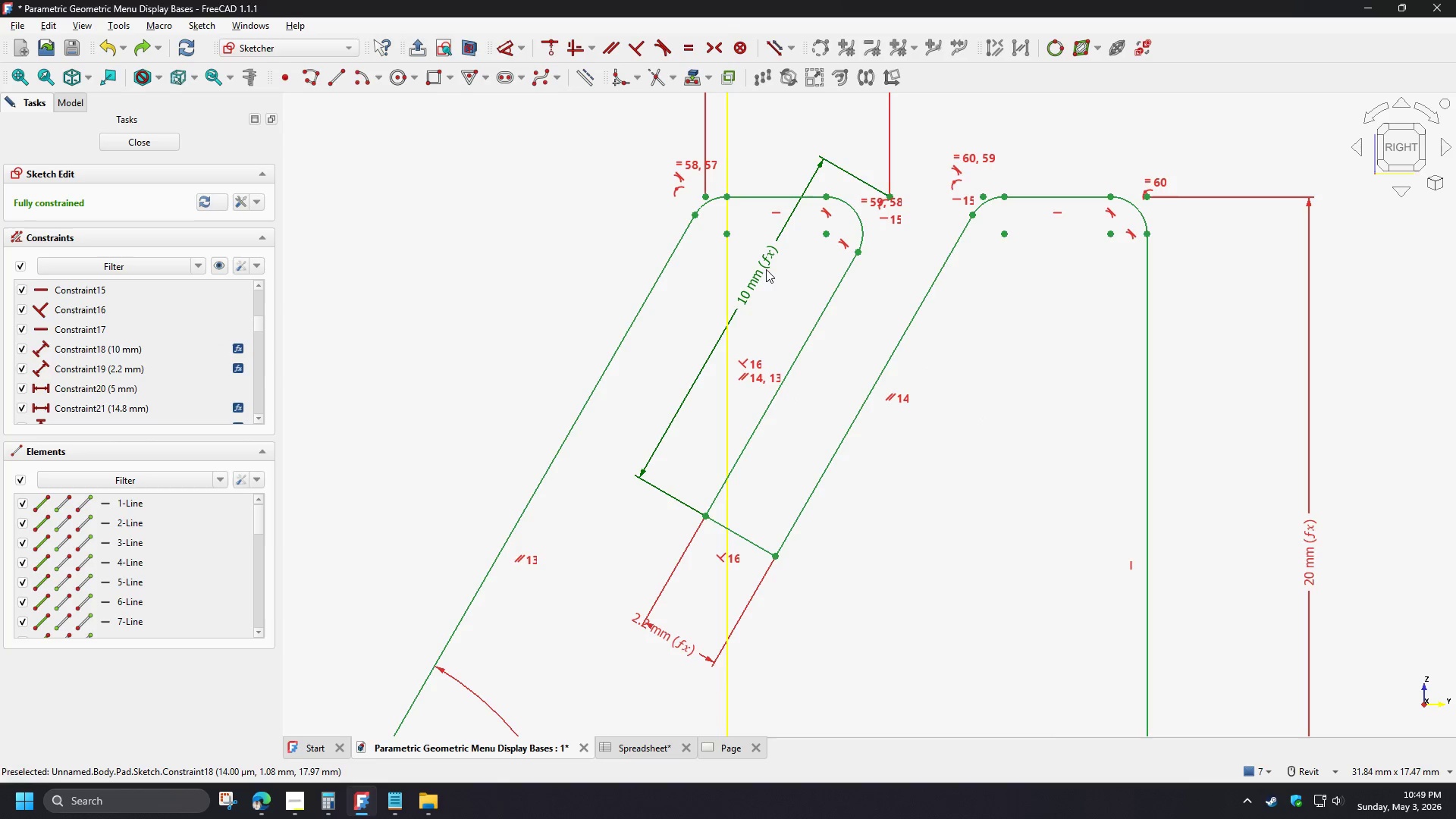 
left_click([764, 267])
 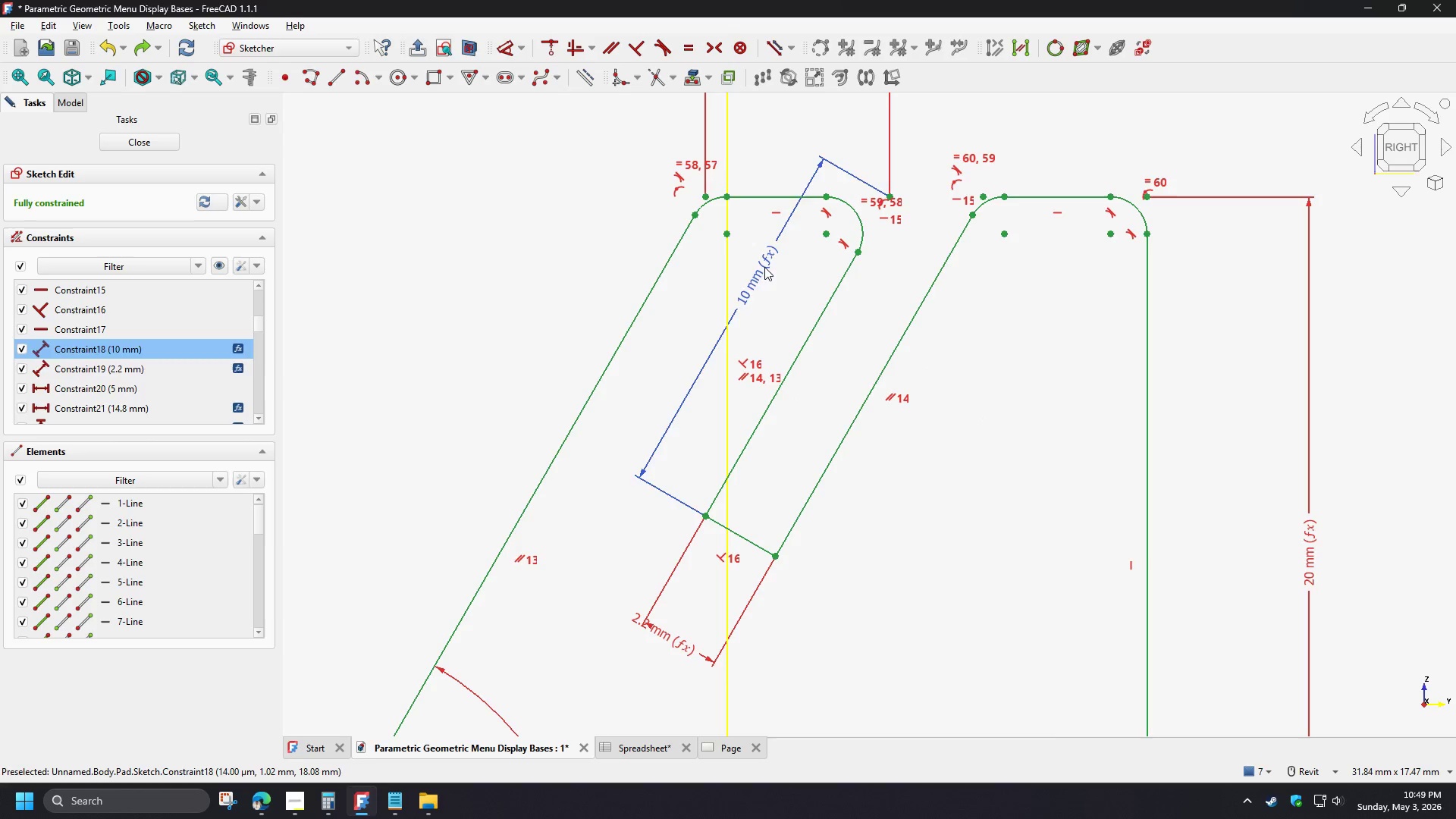 
key(Delete)
 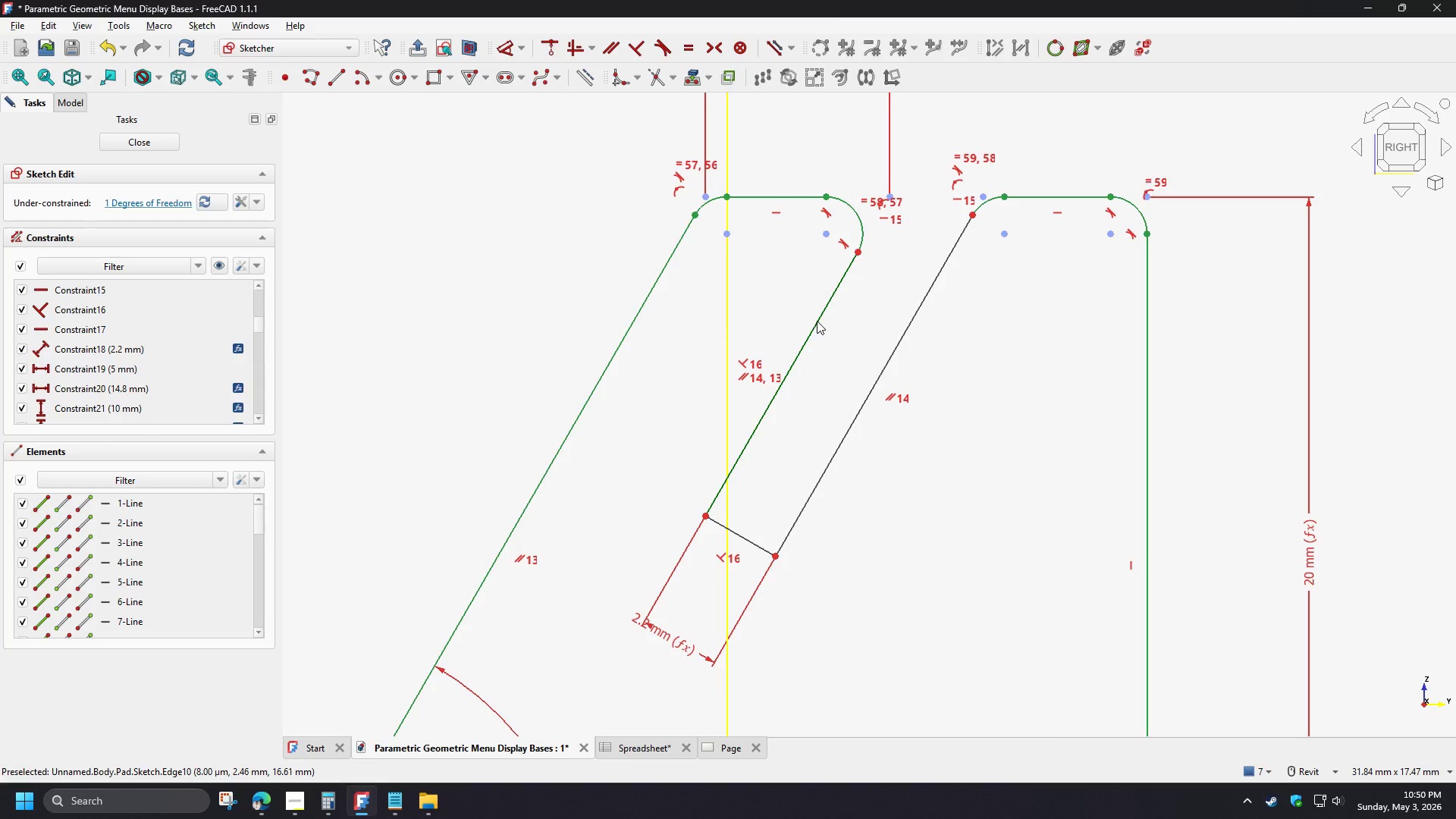 
left_click([817, 321])
 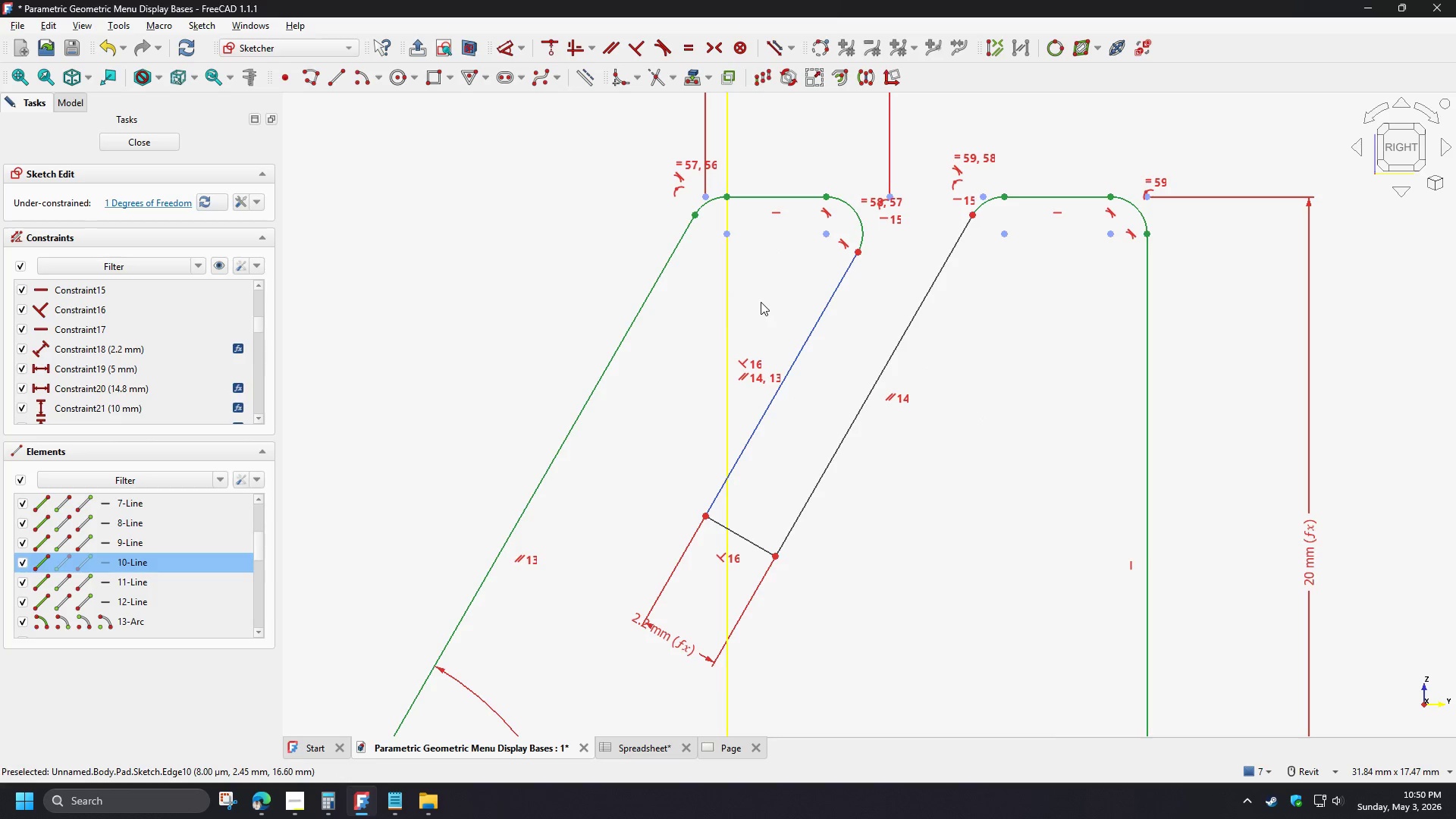 
key(D)
 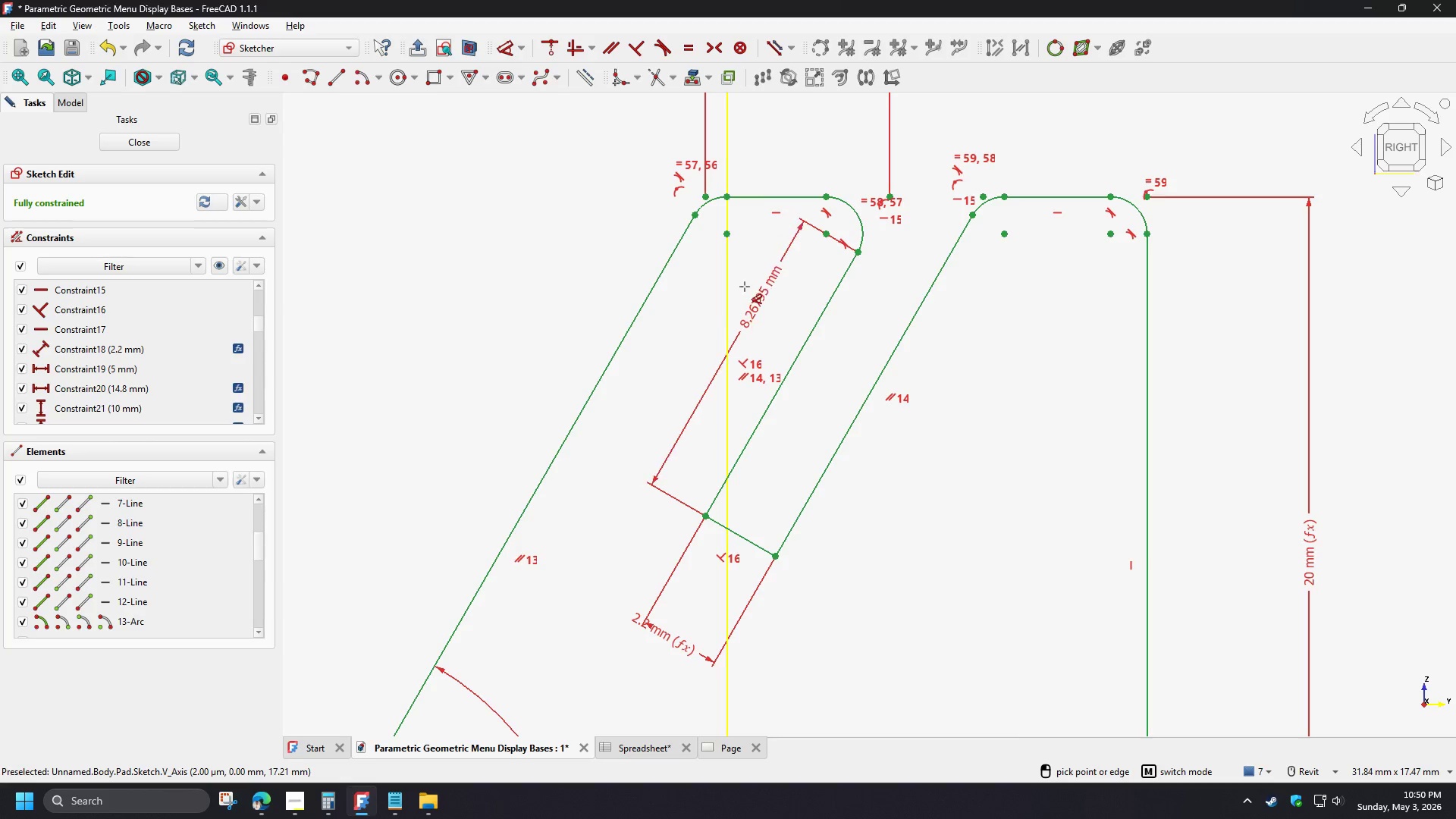 
left_click([743, 287])
 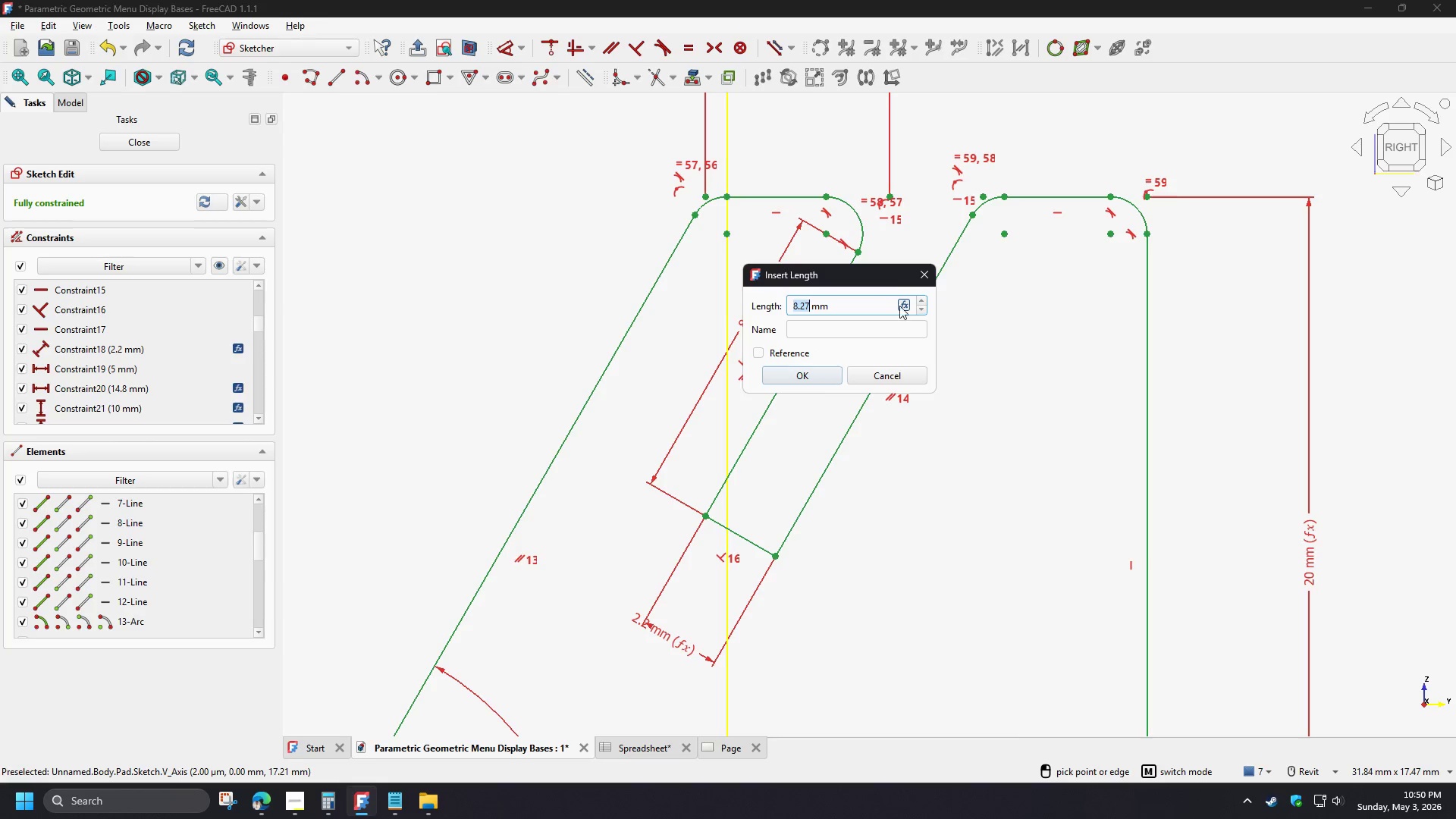 
left_click_drag(start_coordinate=[904, 296], to_coordinate=[902, 309])
 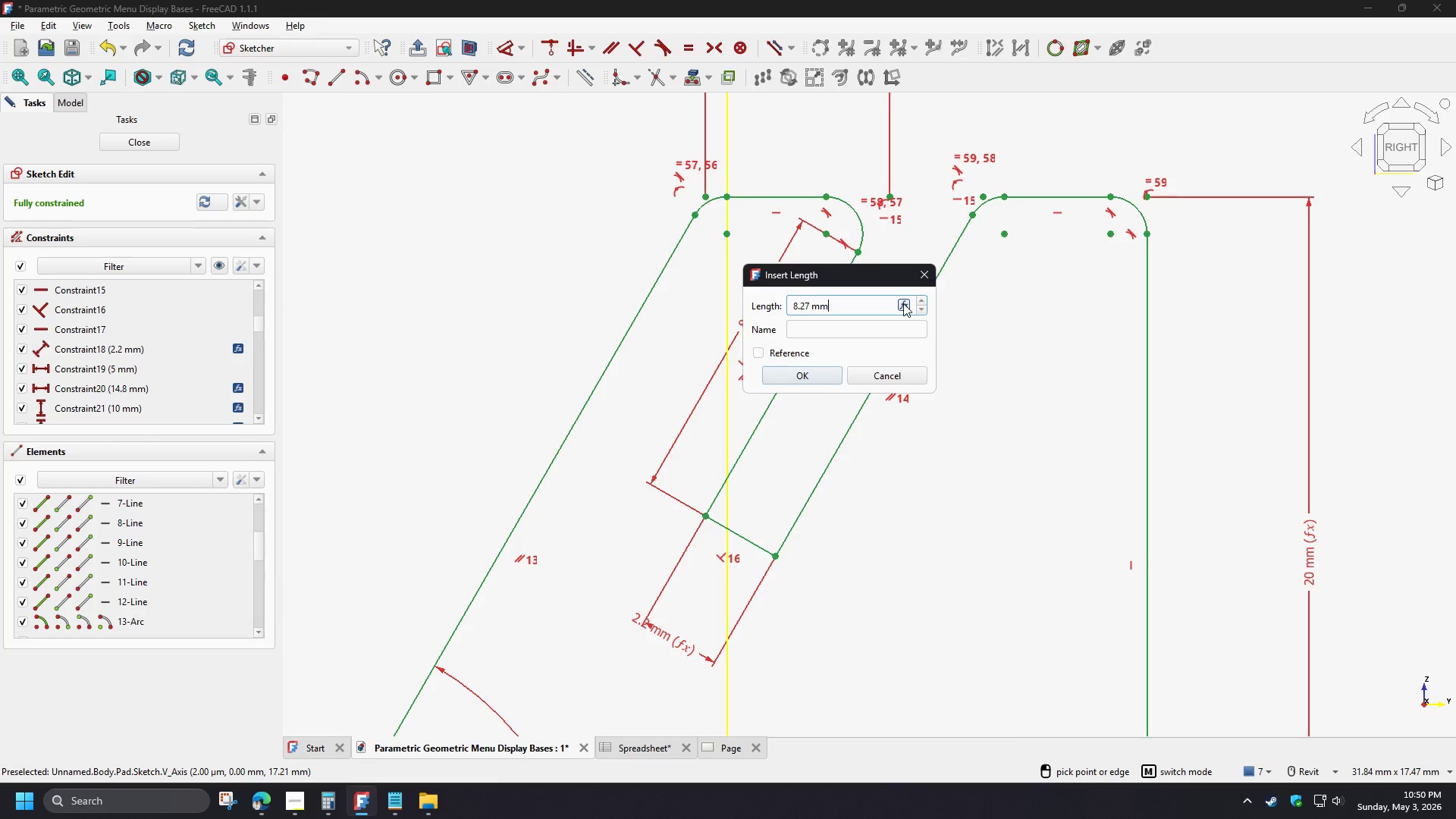 
double_click([903, 303])
 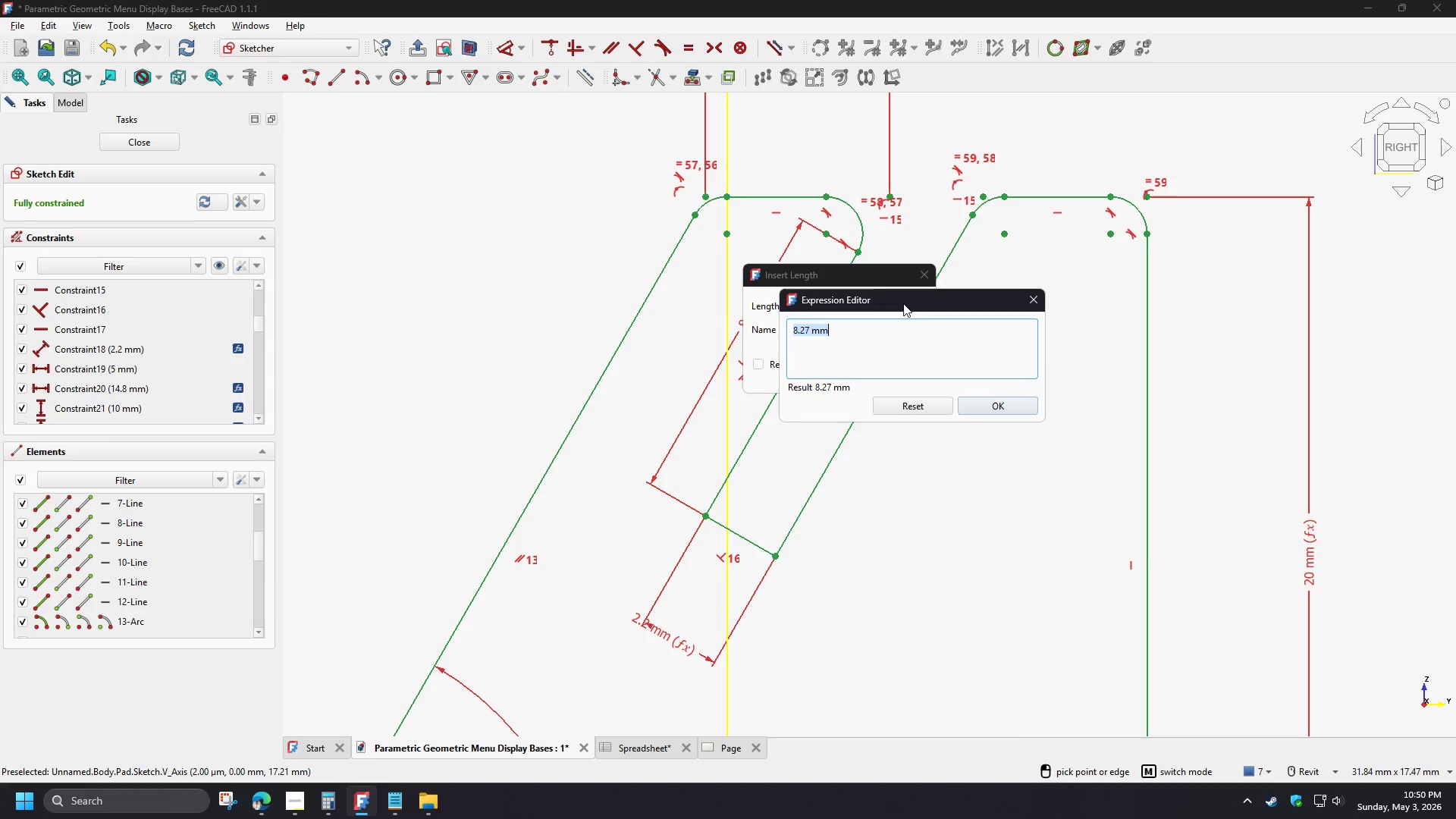 
key(Control+V)
 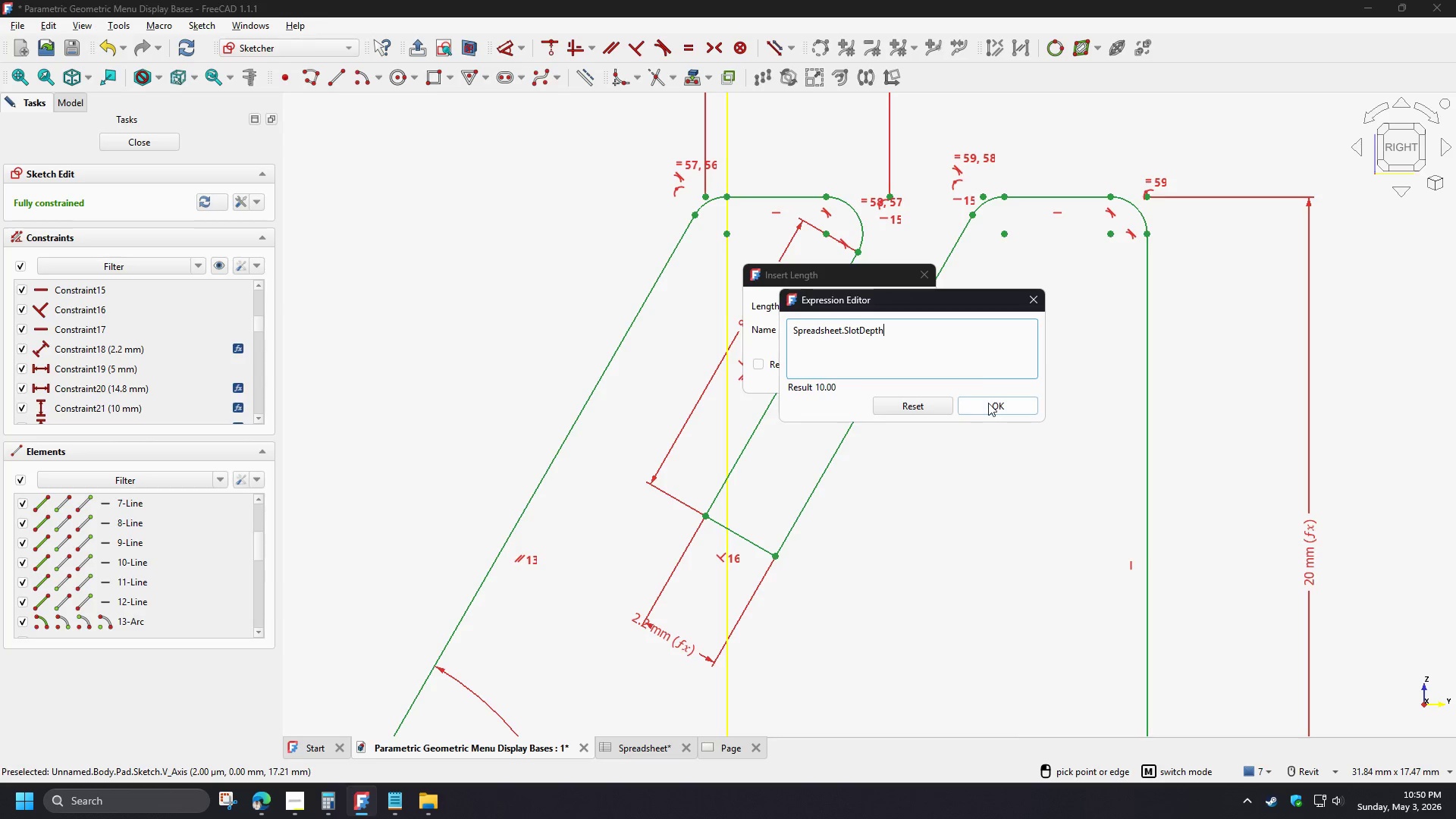 
double_click([991, 403])
 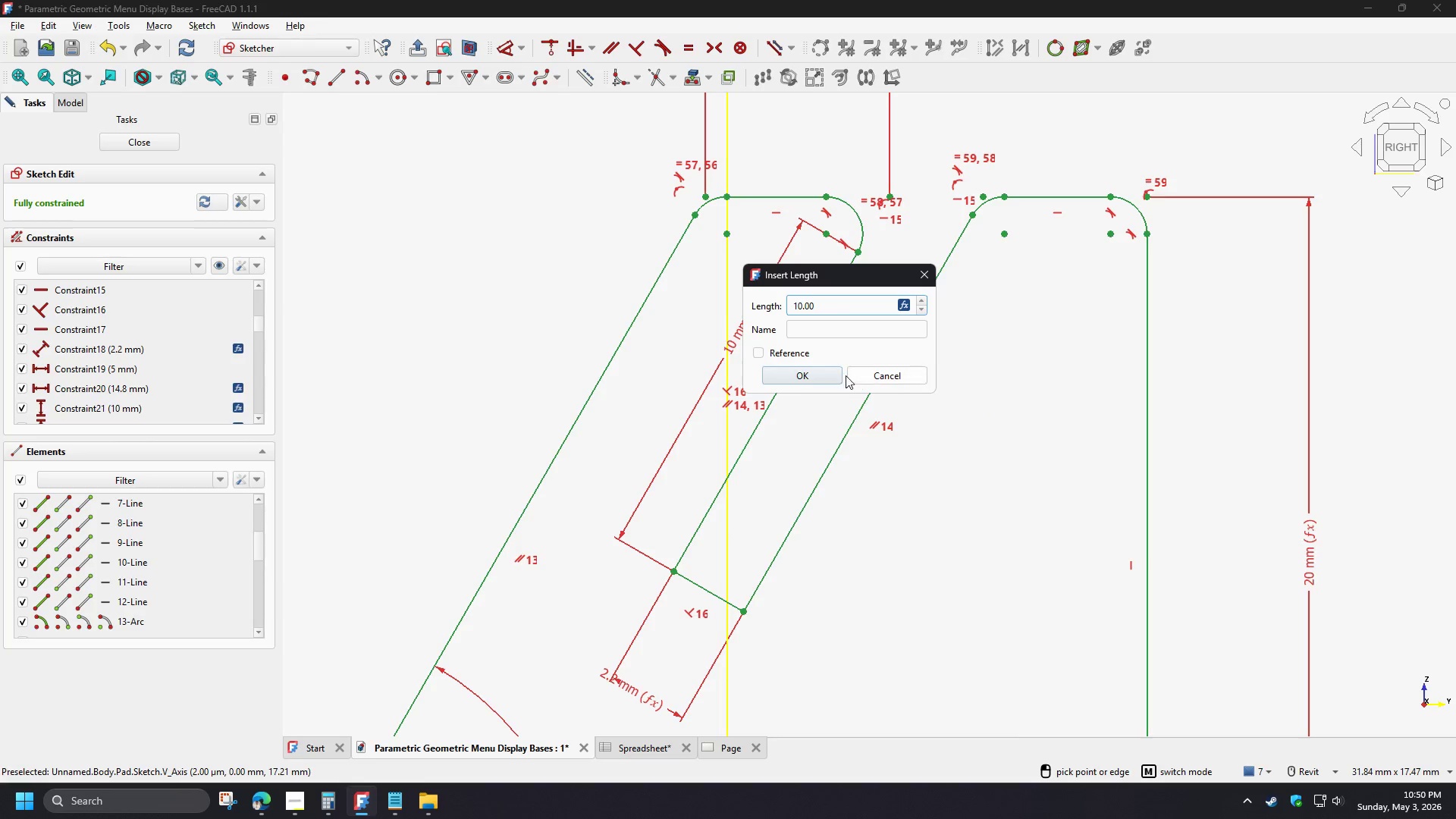 
left_click([822, 375])
 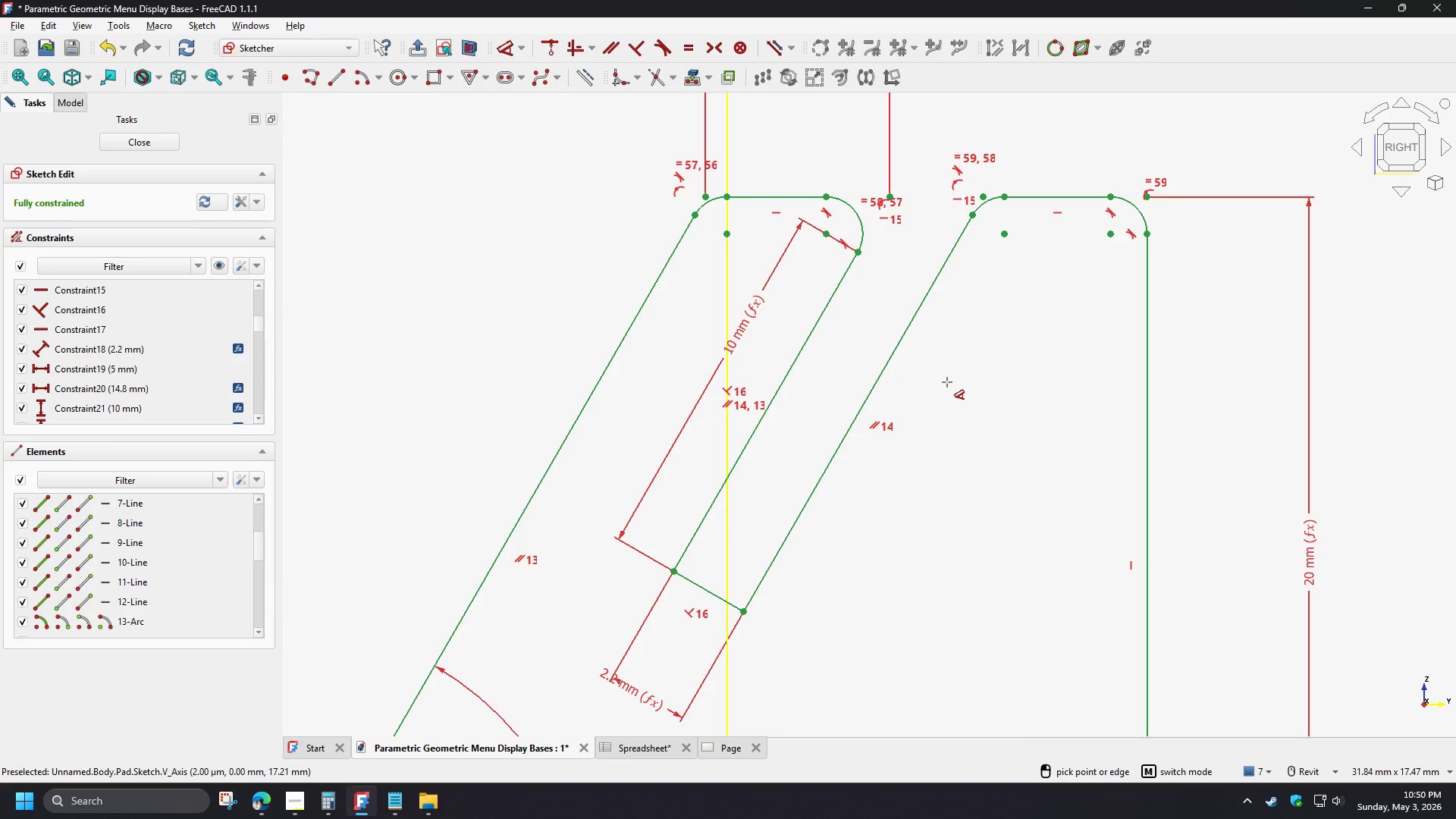 
scroll: coordinate [944, 384], scroll_direction: down, amount: 4.0
 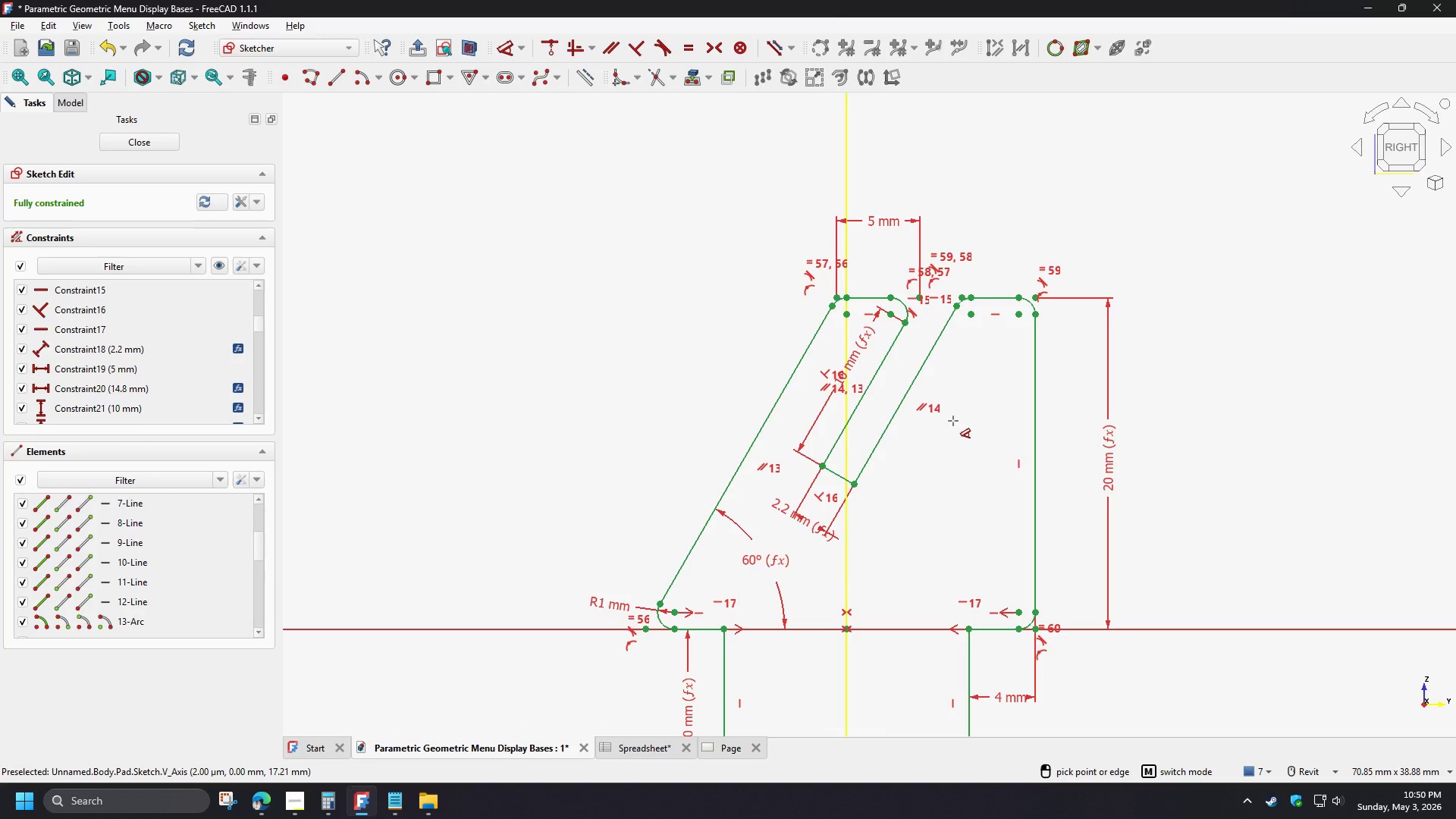 
right_click([953, 421])
 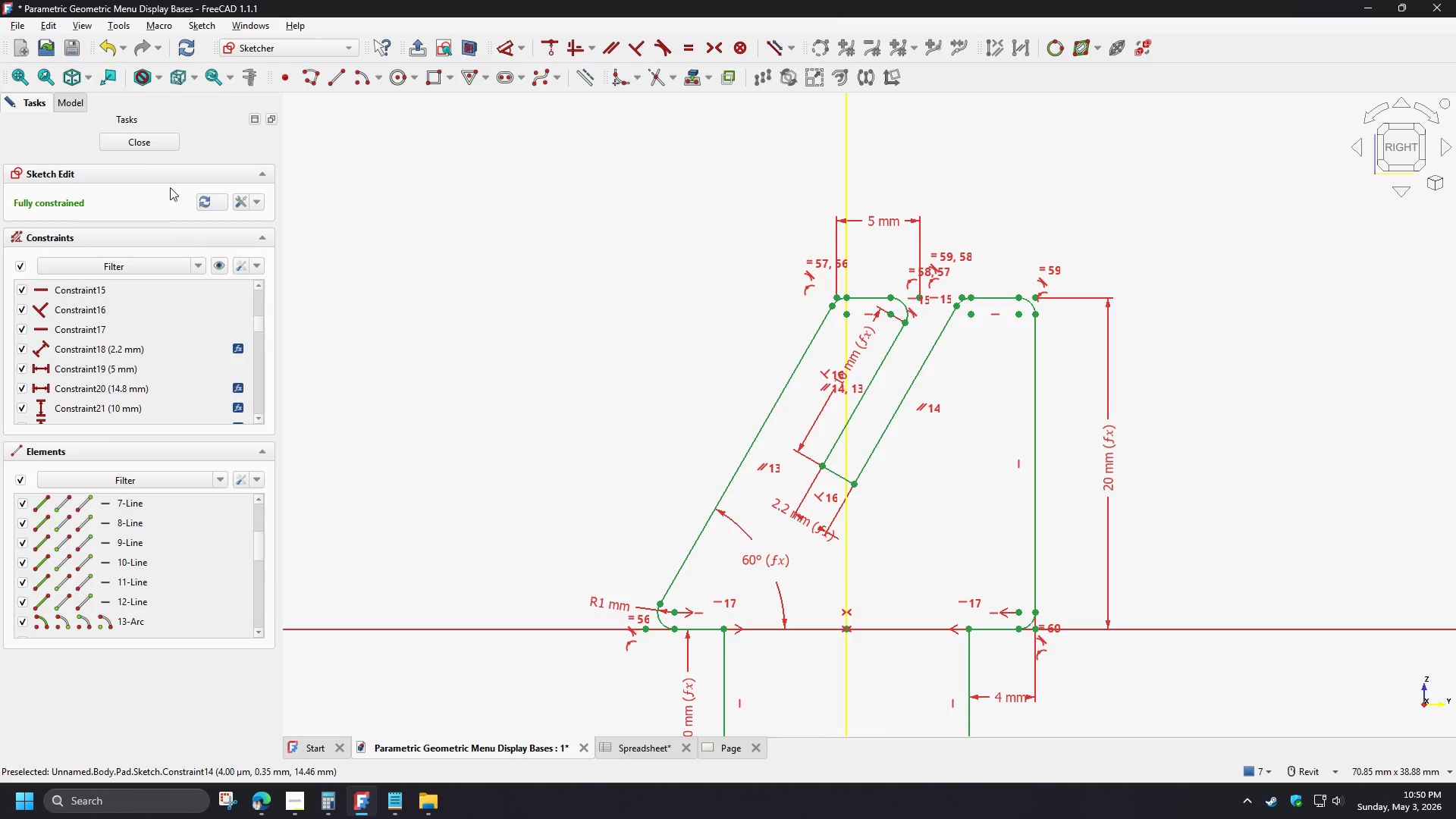 
left_click([143, 143])
 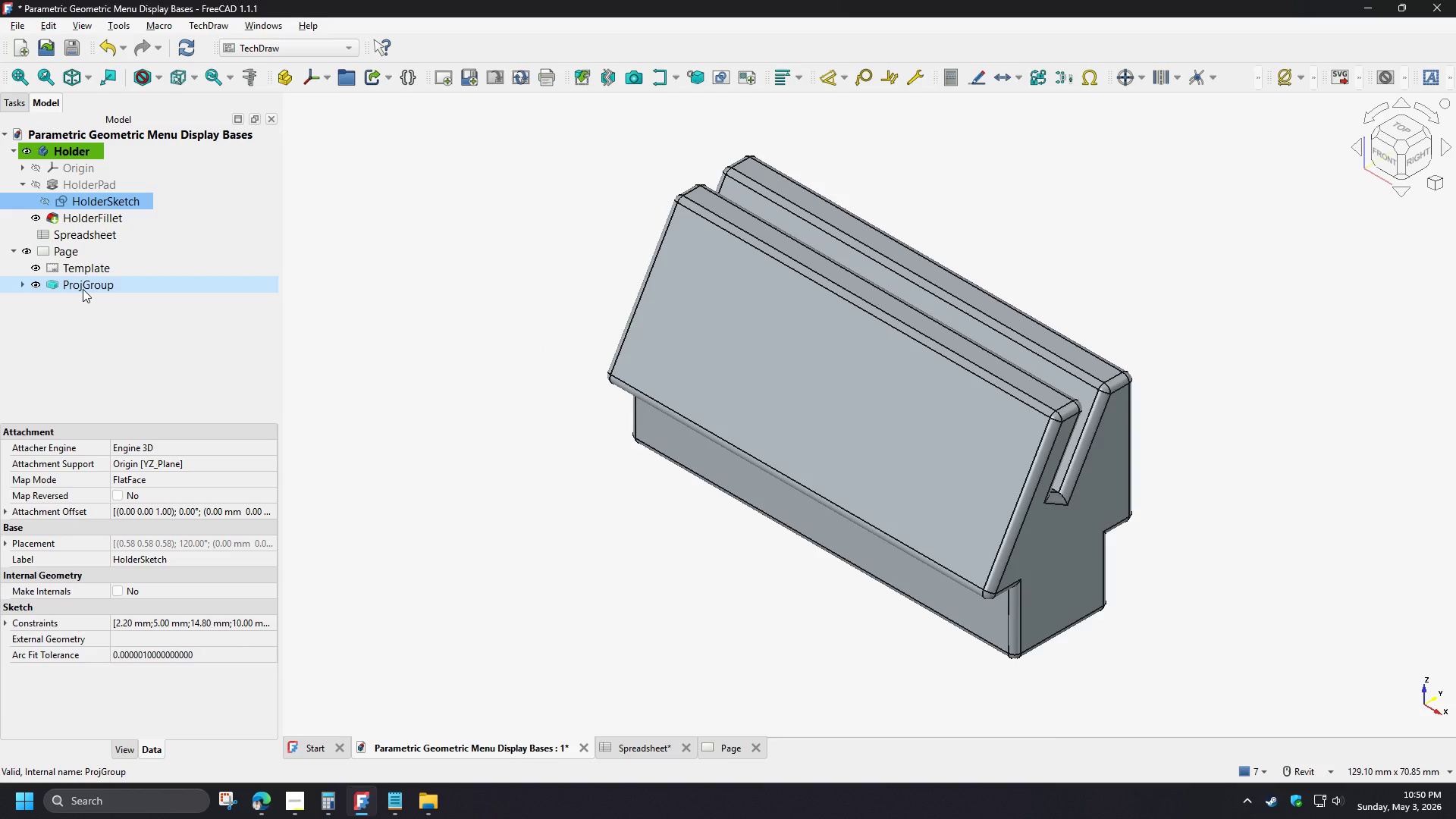 
wait(6.33)
 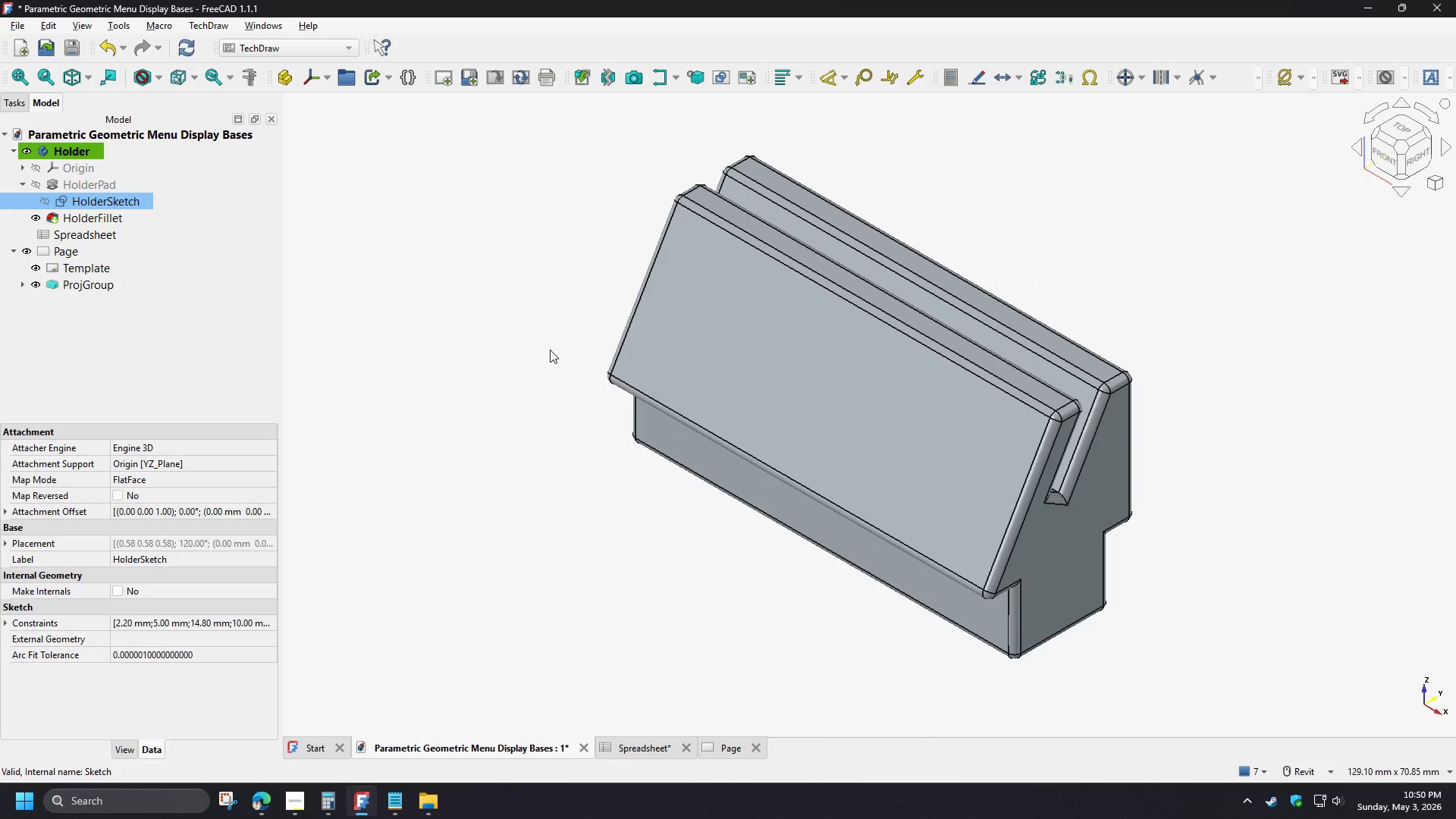 
double_click([61, 253])
 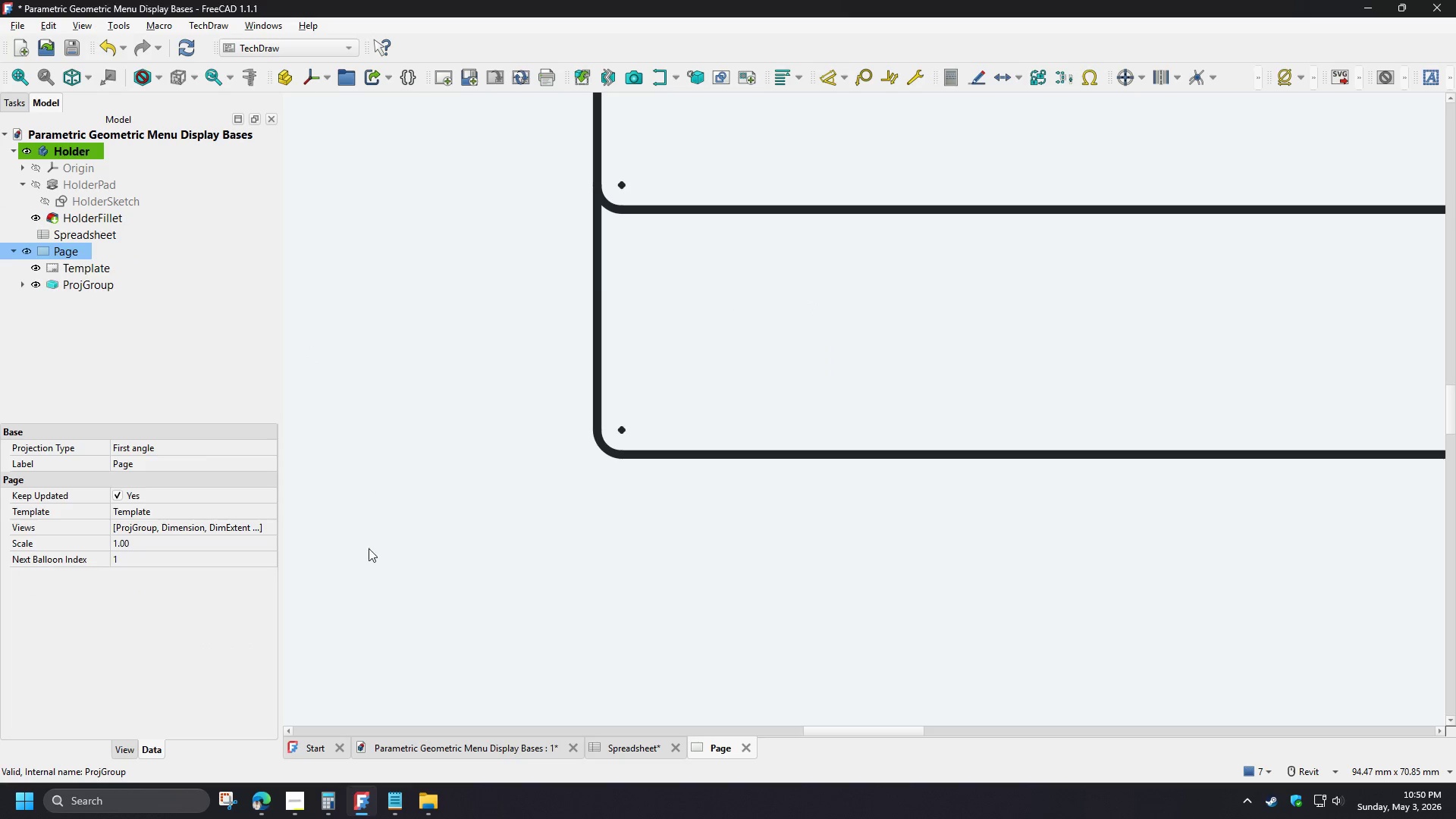 
scroll: coordinate [708, 287], scroll_direction: down, amount: 3.0
 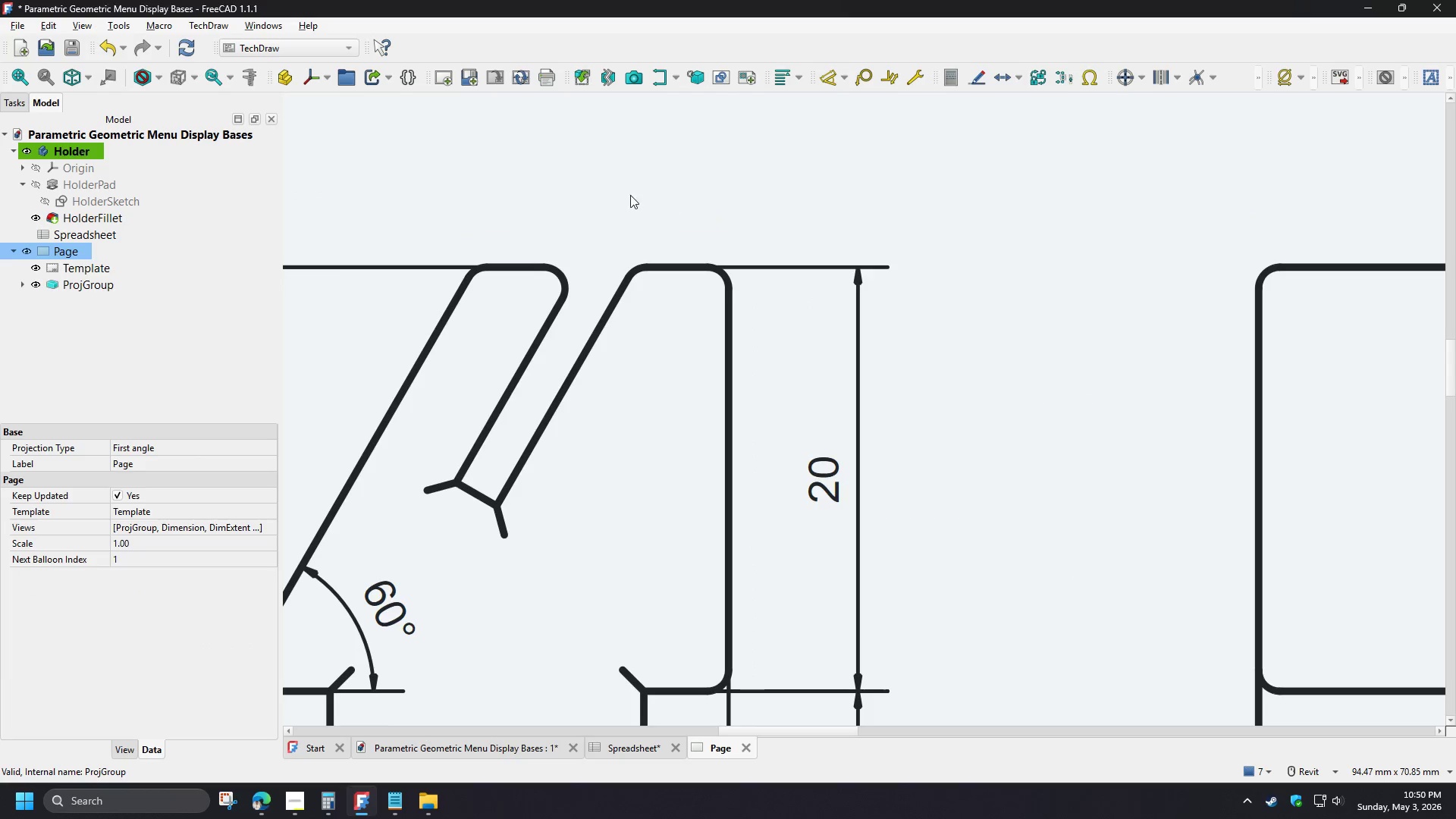 
left_click([613, 191])
 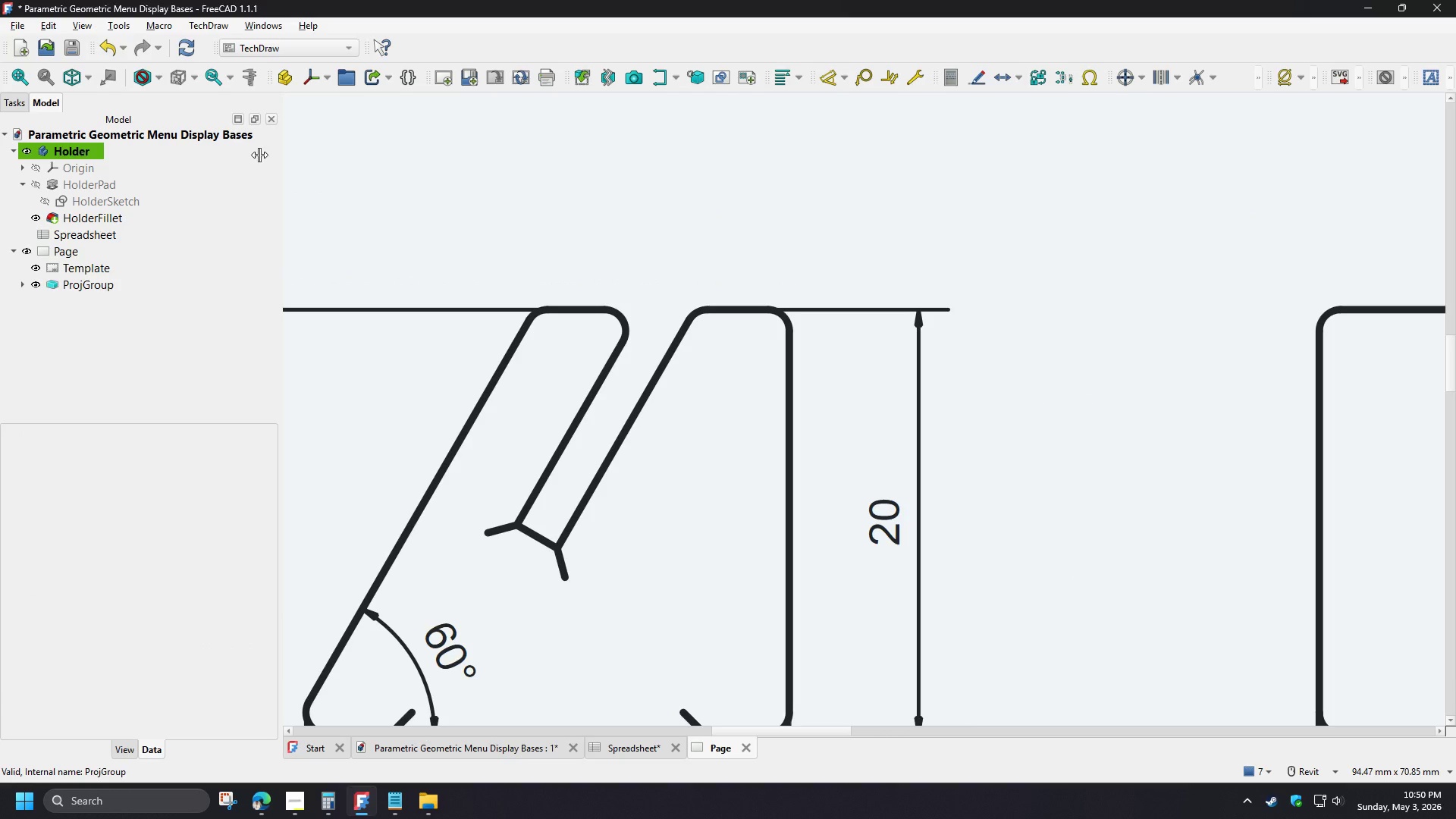 
left_click([189, 51])
 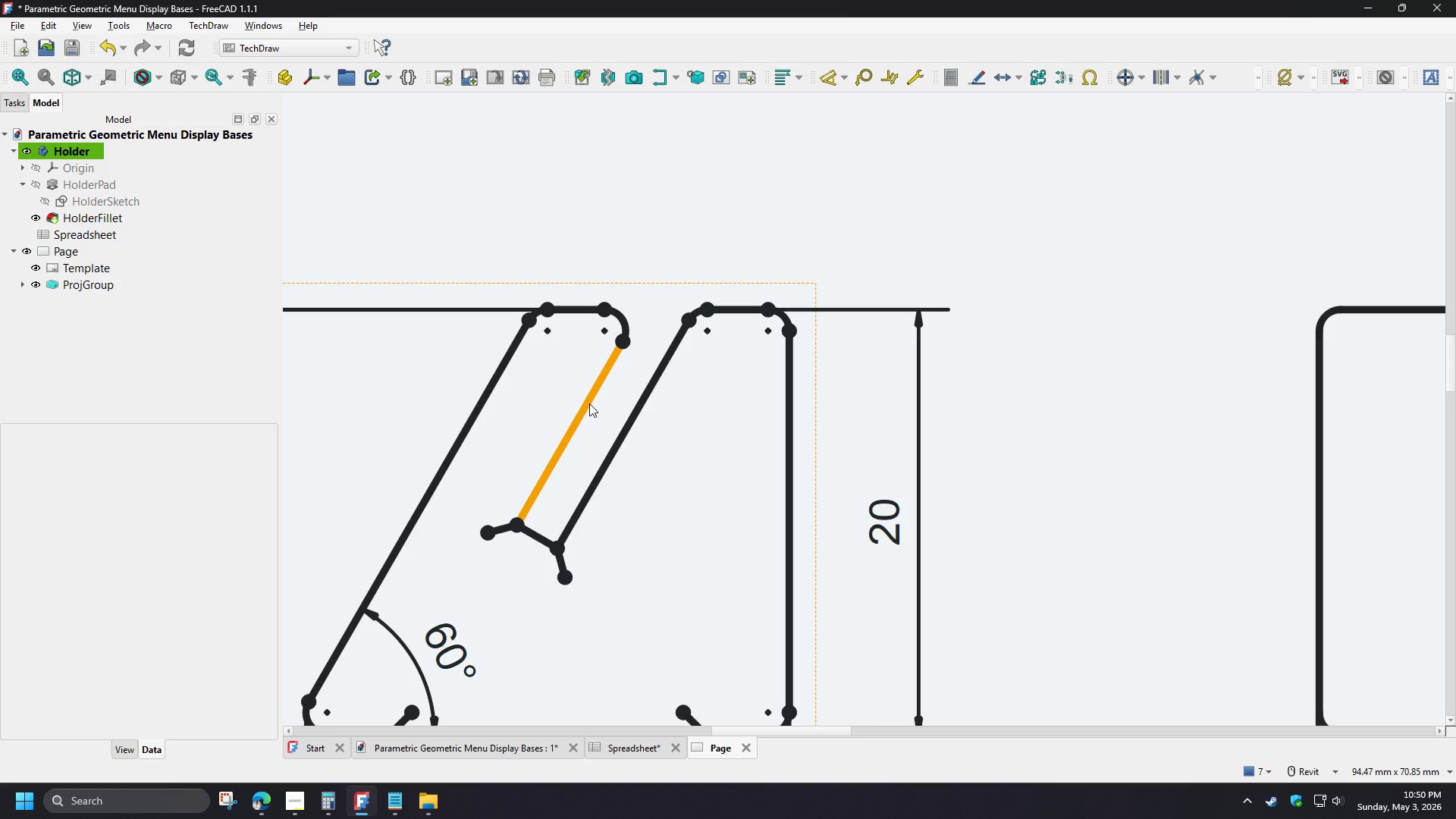 
left_click([589, 403])
 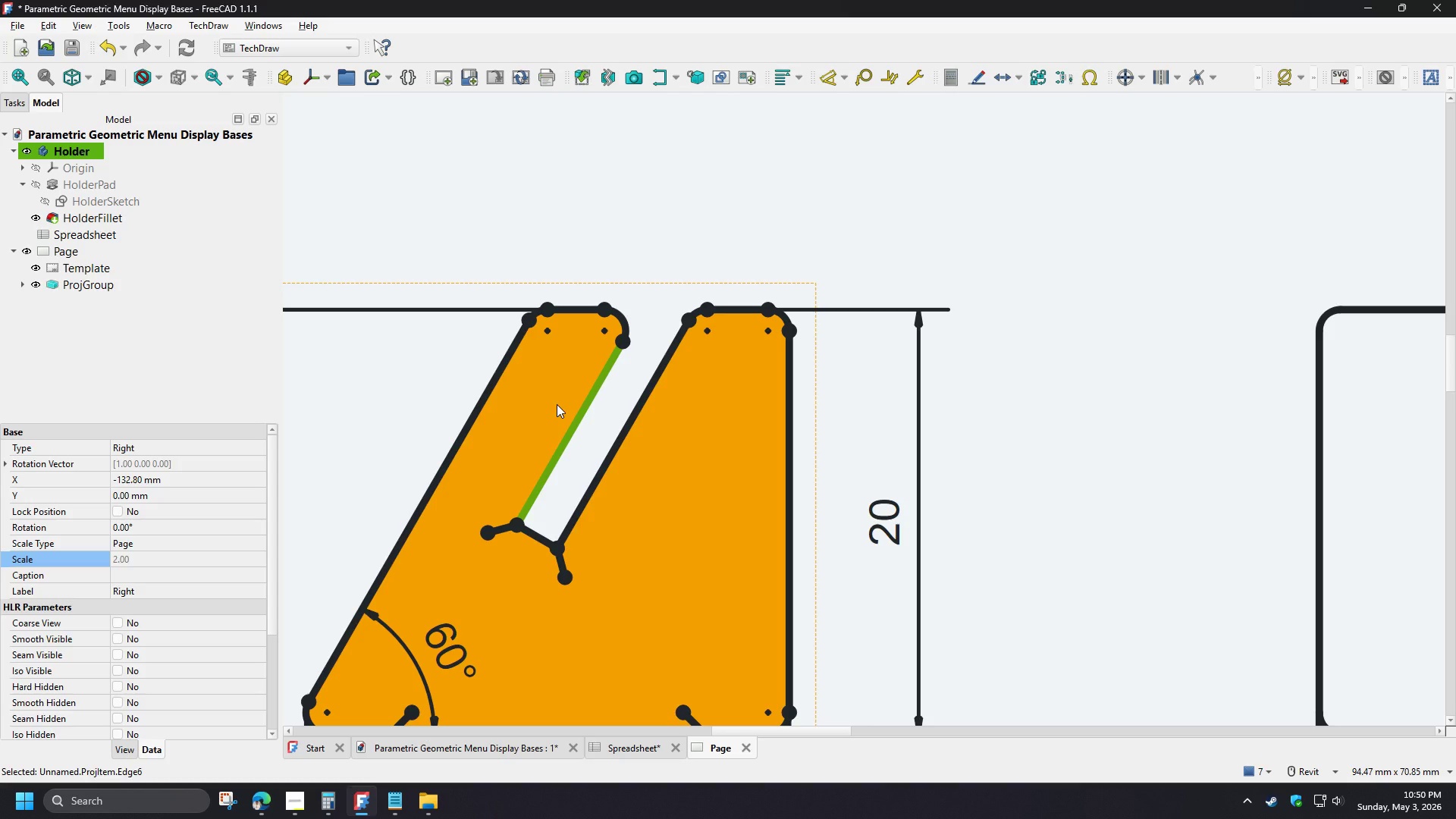 
key(D)
 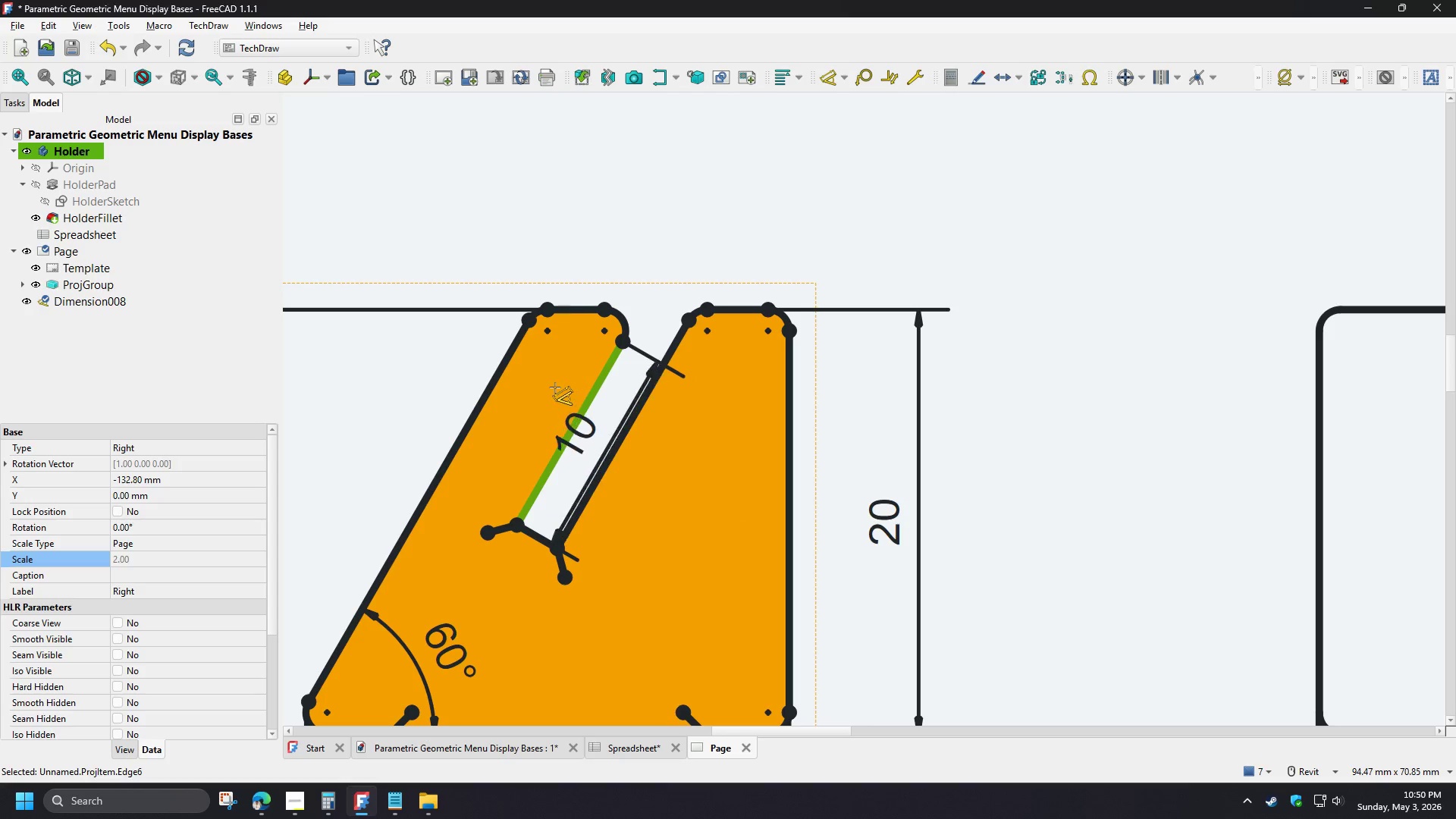 
left_click([548, 388])
 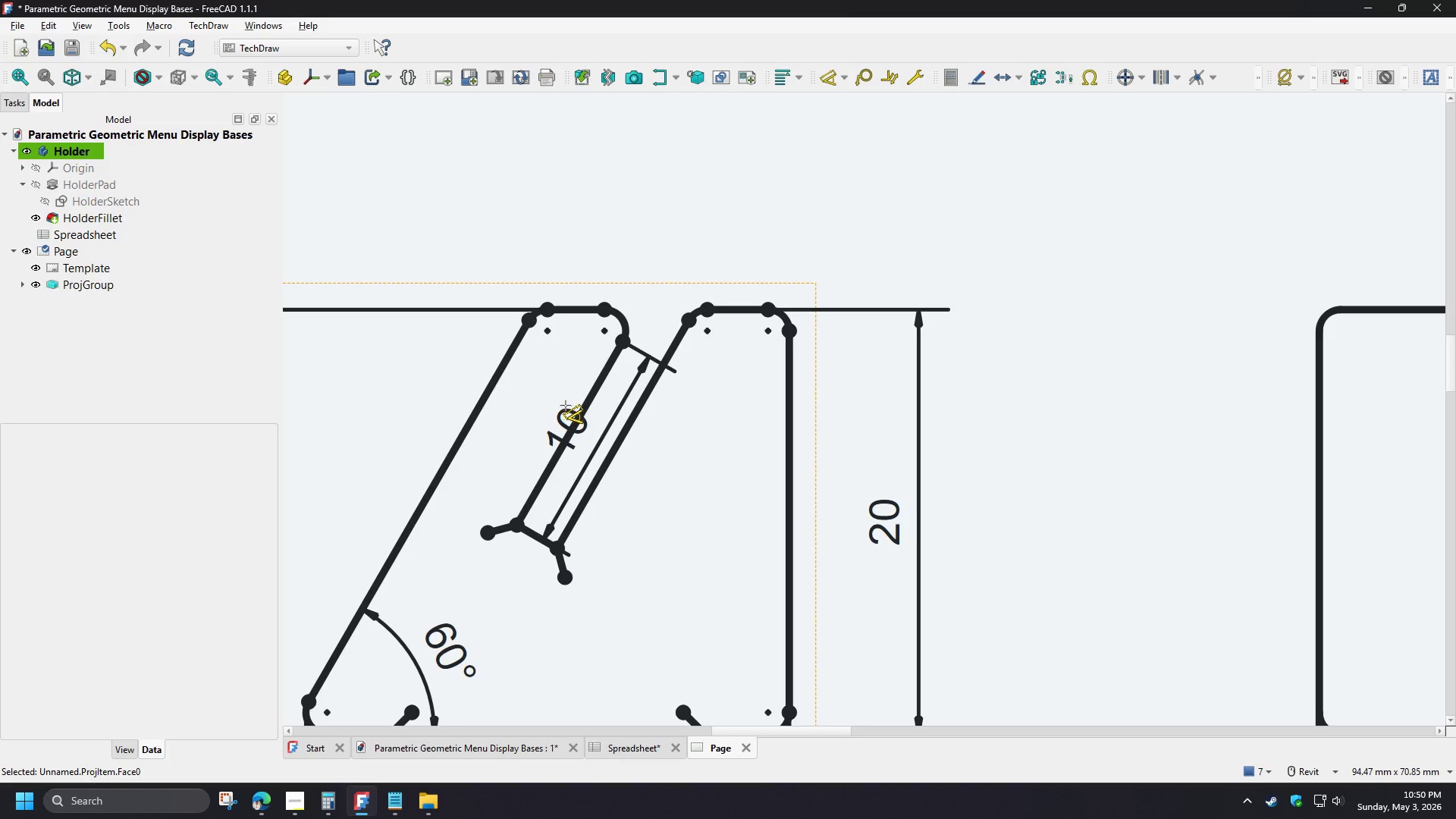 
right_click([566, 406])
 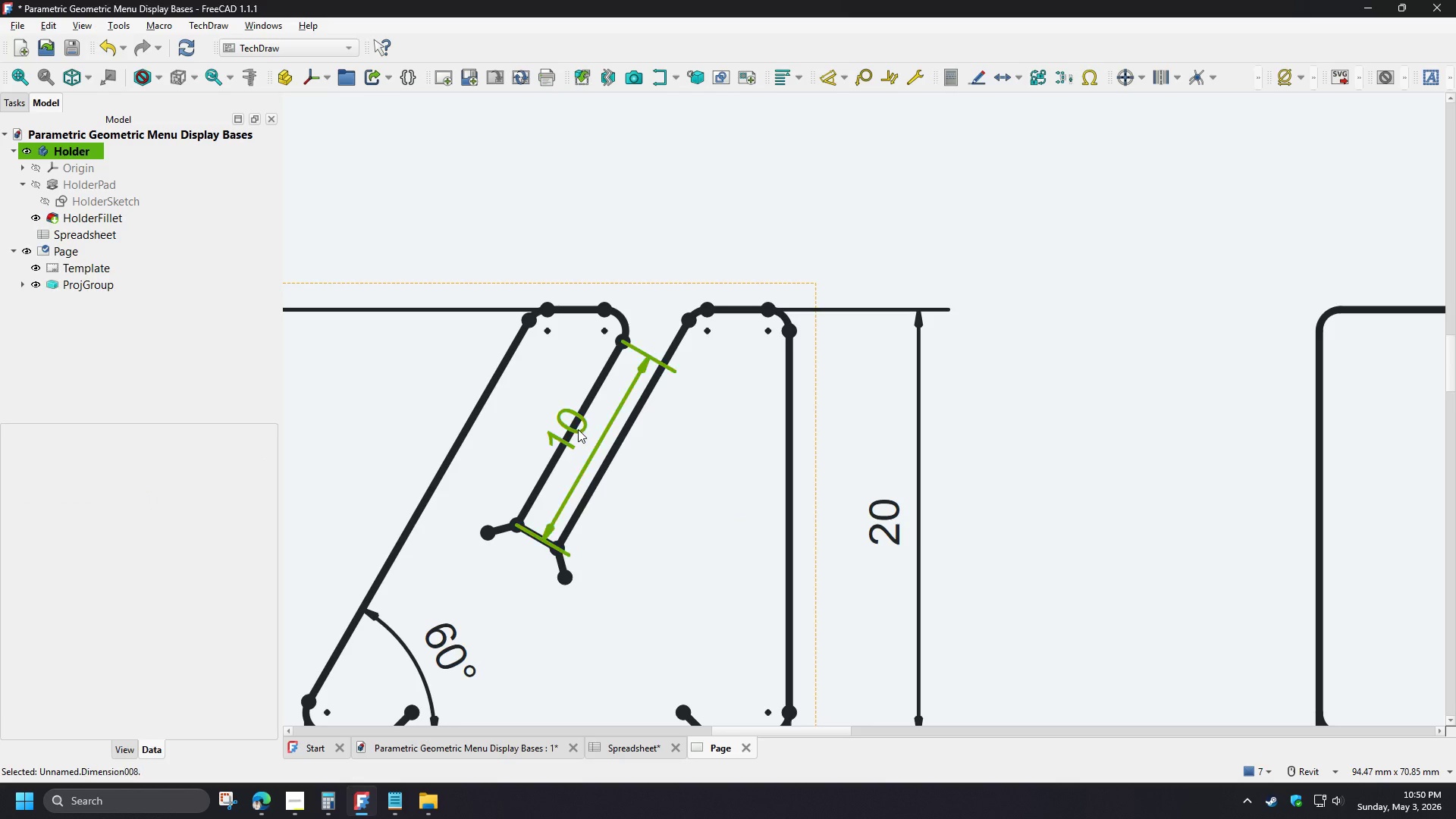 
left_click_drag(start_coordinate=[581, 430], to_coordinate=[388, 325])
 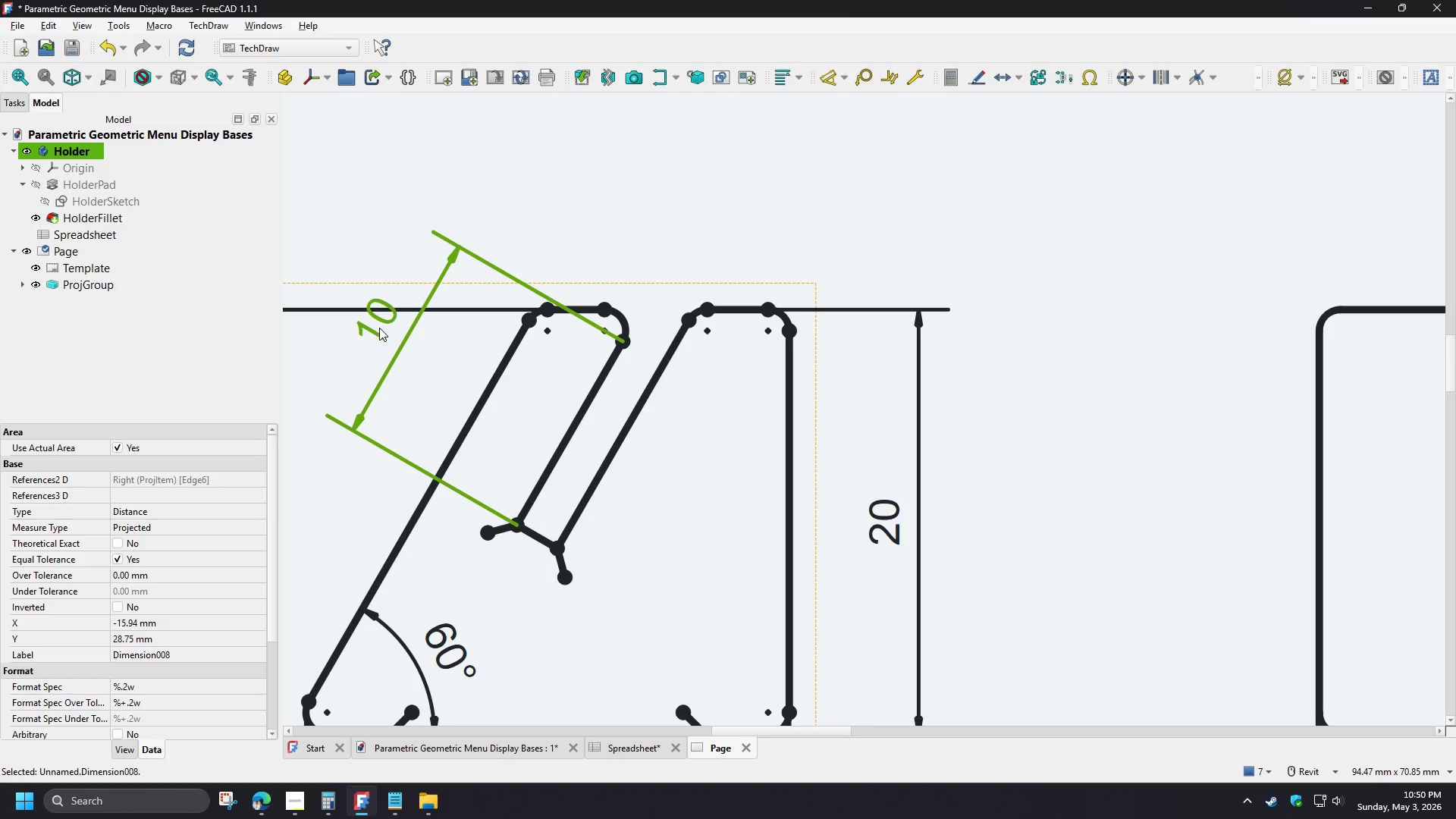 
left_click_drag(start_coordinate=[378, 324], to_coordinate=[418, 367])
 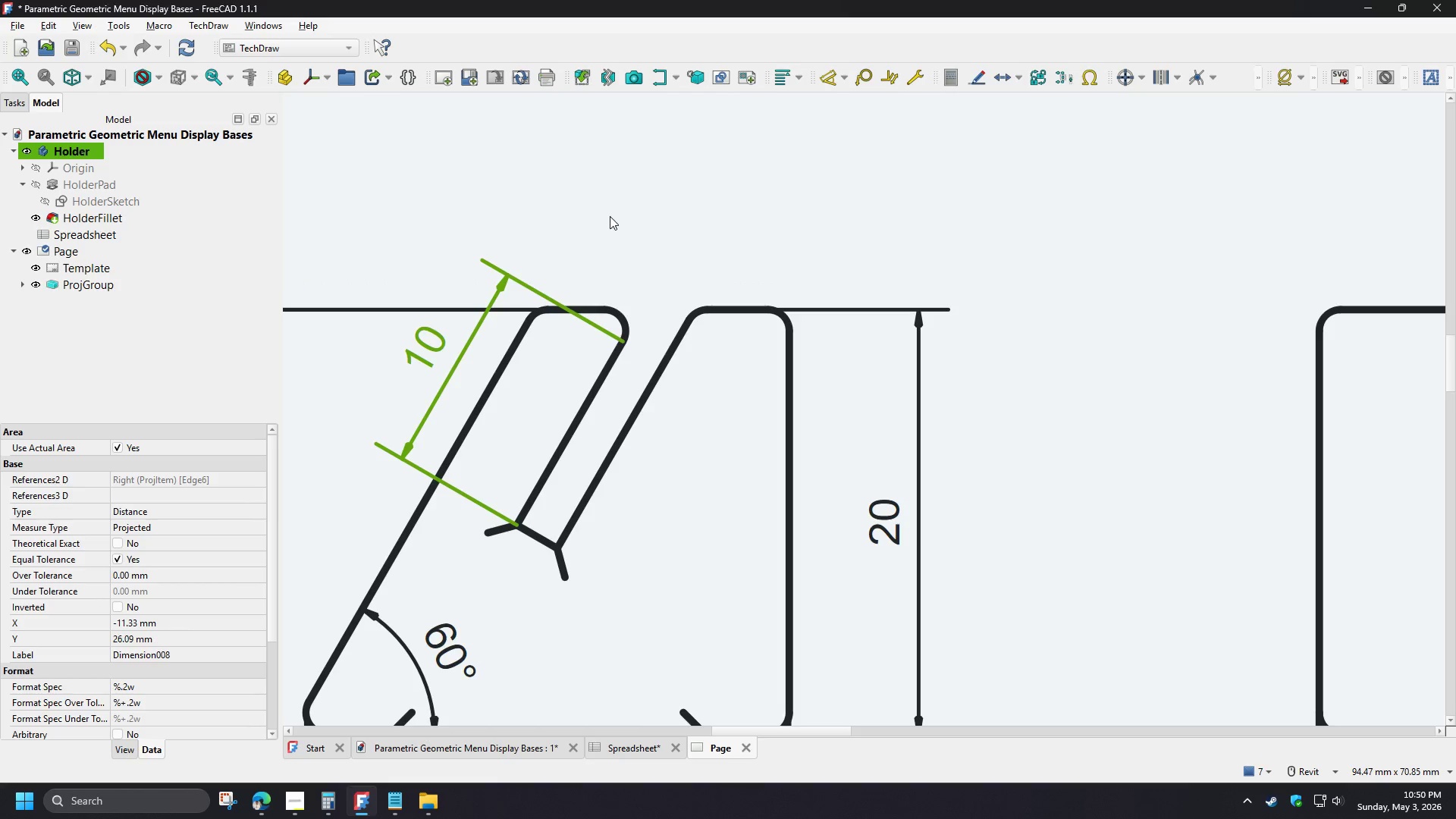 
left_click([610, 216])
 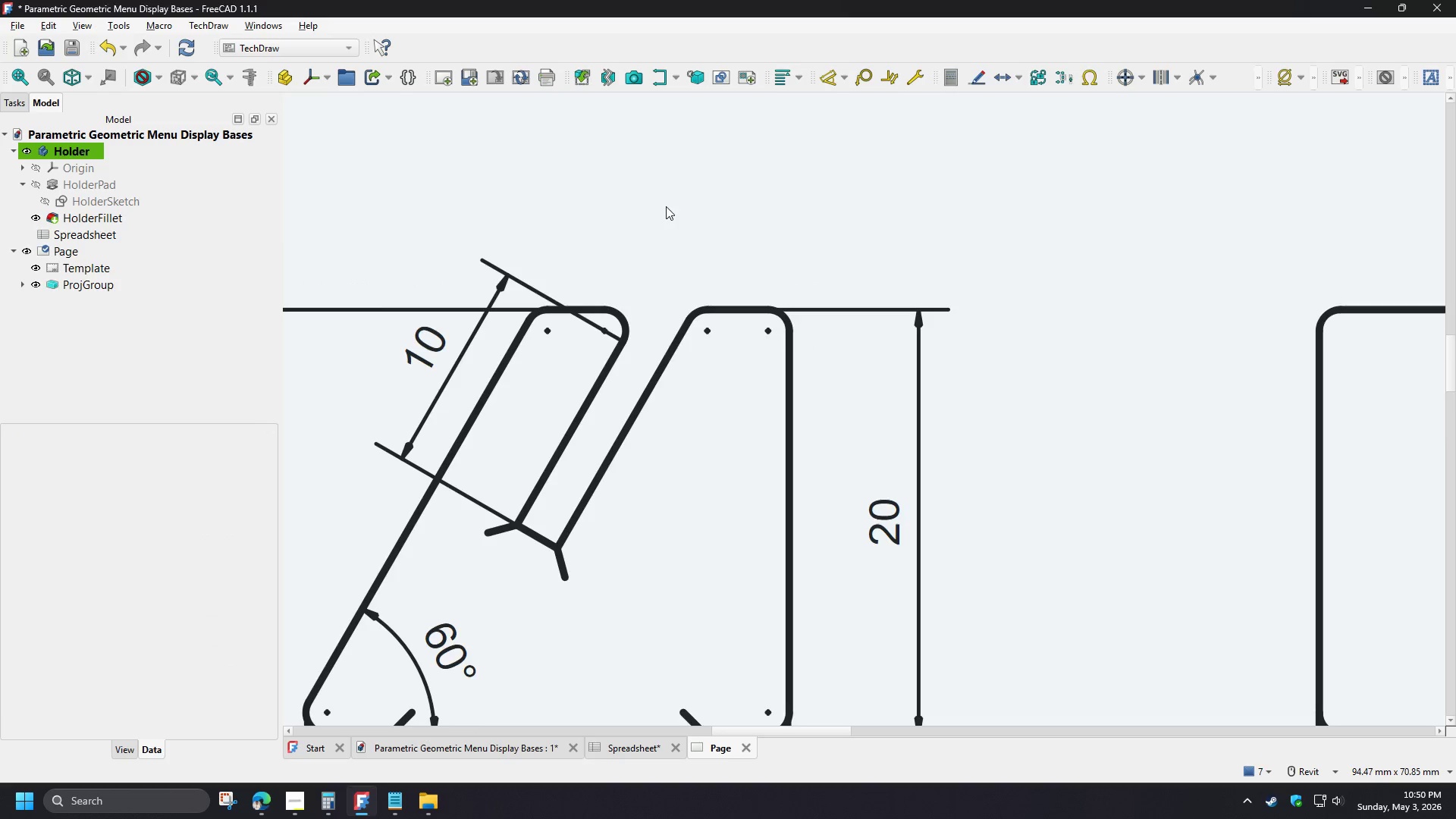 
scroll: coordinate [667, 206], scroll_direction: down, amount: 4.0
 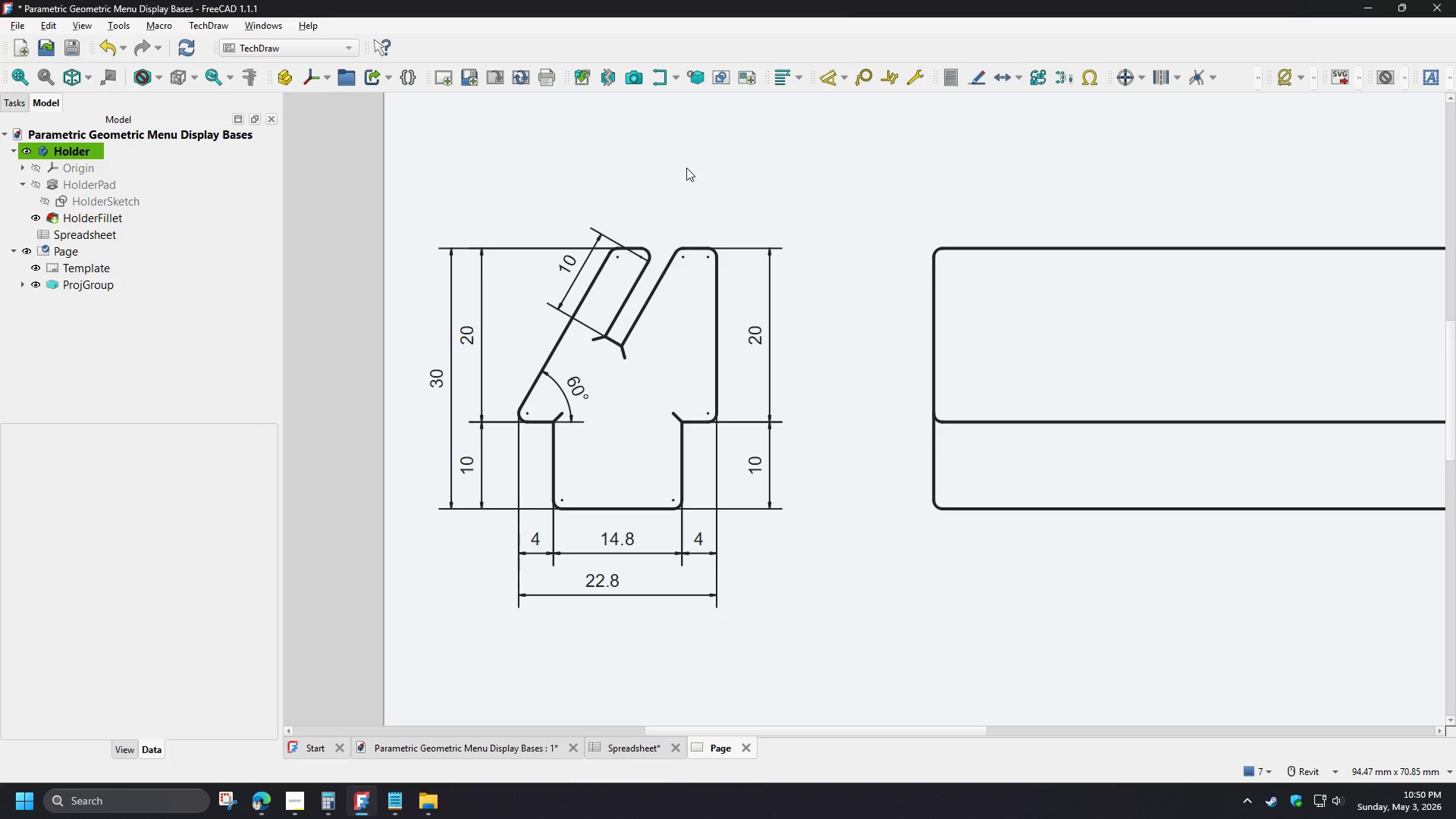 
scroll: coordinate [686, 167], scroll_direction: up, amount: 2.0
 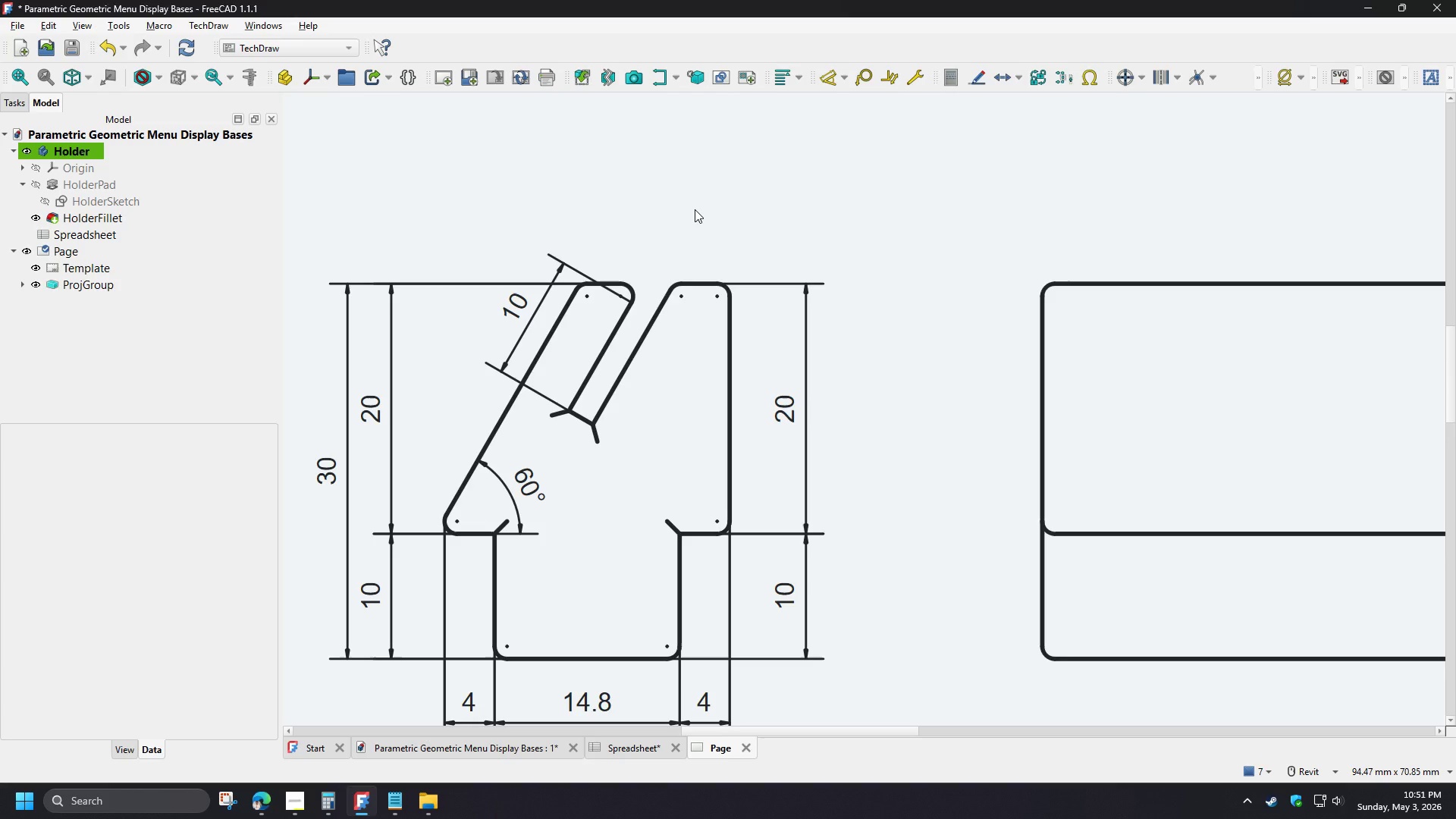 
wait(35.28)
 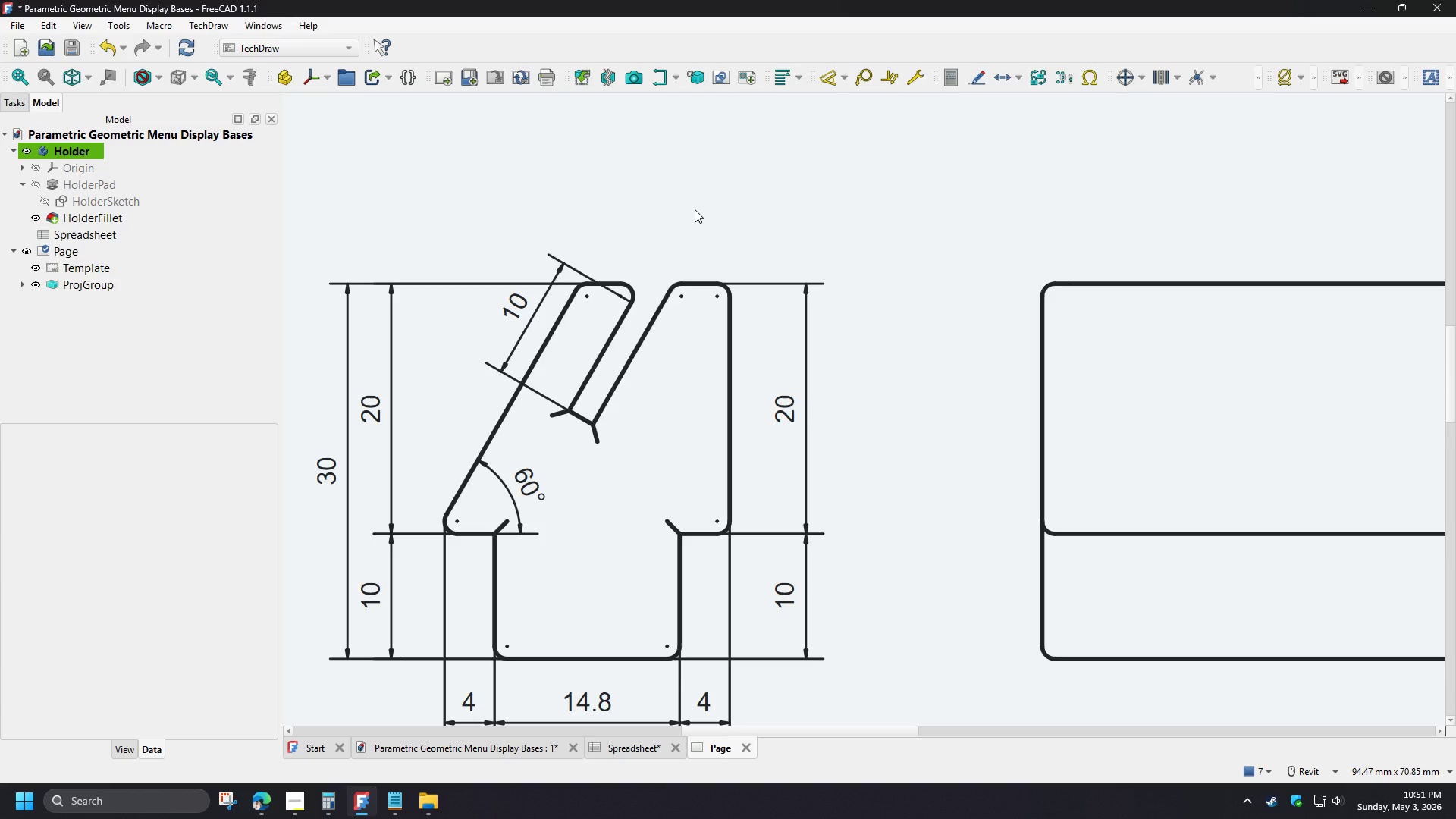 
scroll: coordinate [642, 300], scroll_direction: up, amount: 2.0
 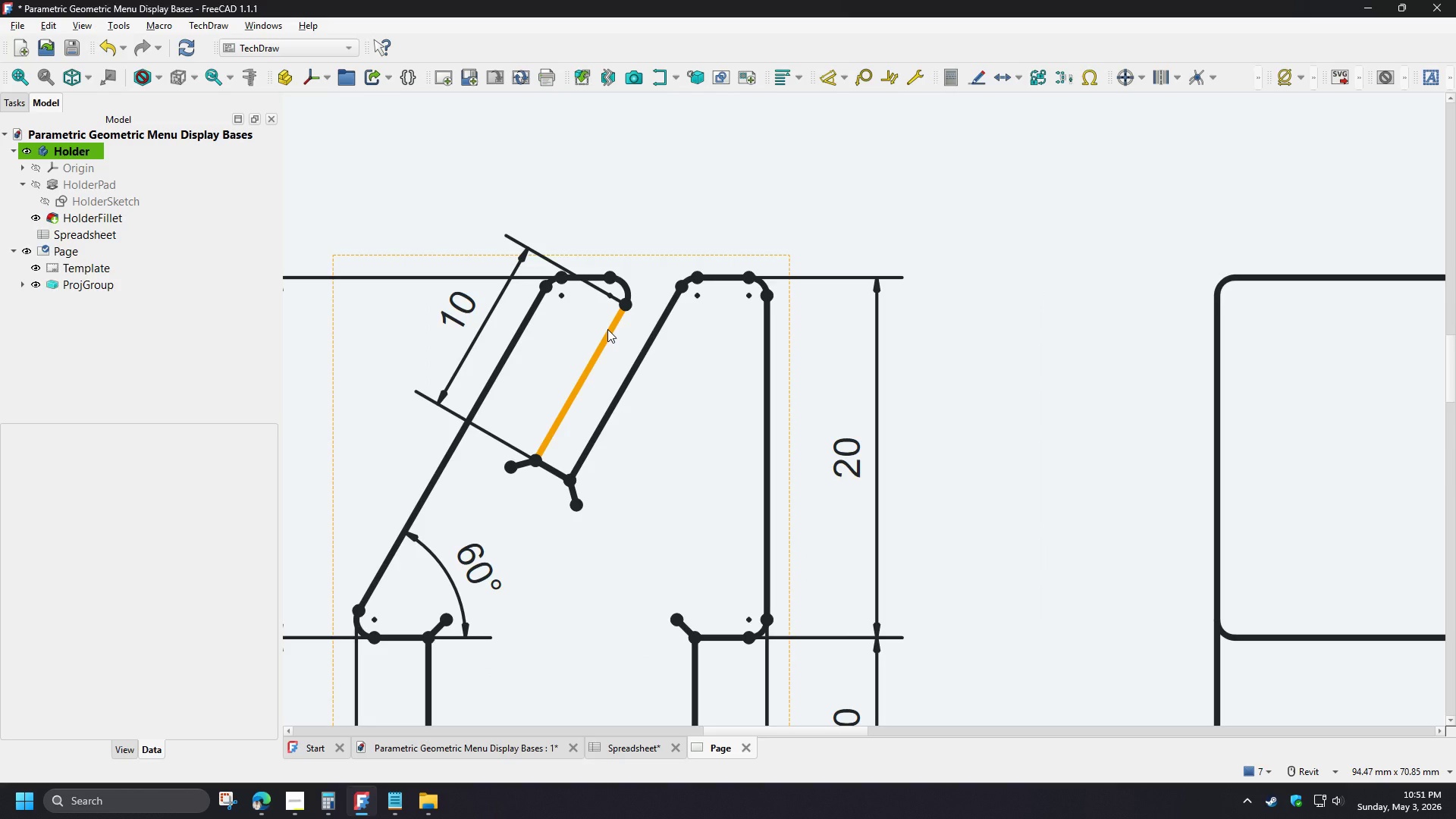 
left_click([607, 329])
 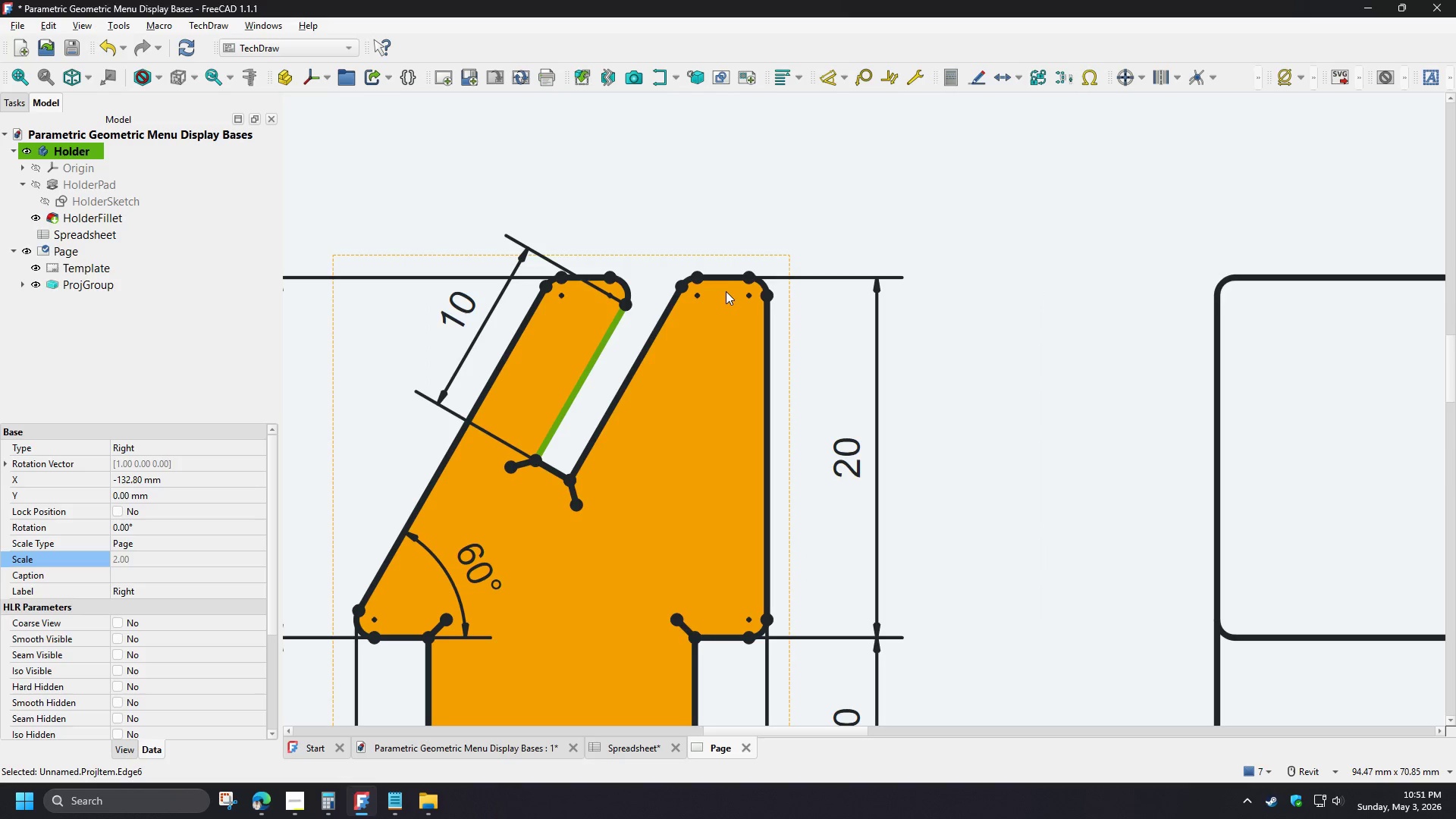 
hold_key(key=ControlLeft, duration=0.66)
left_click([720, 277])
 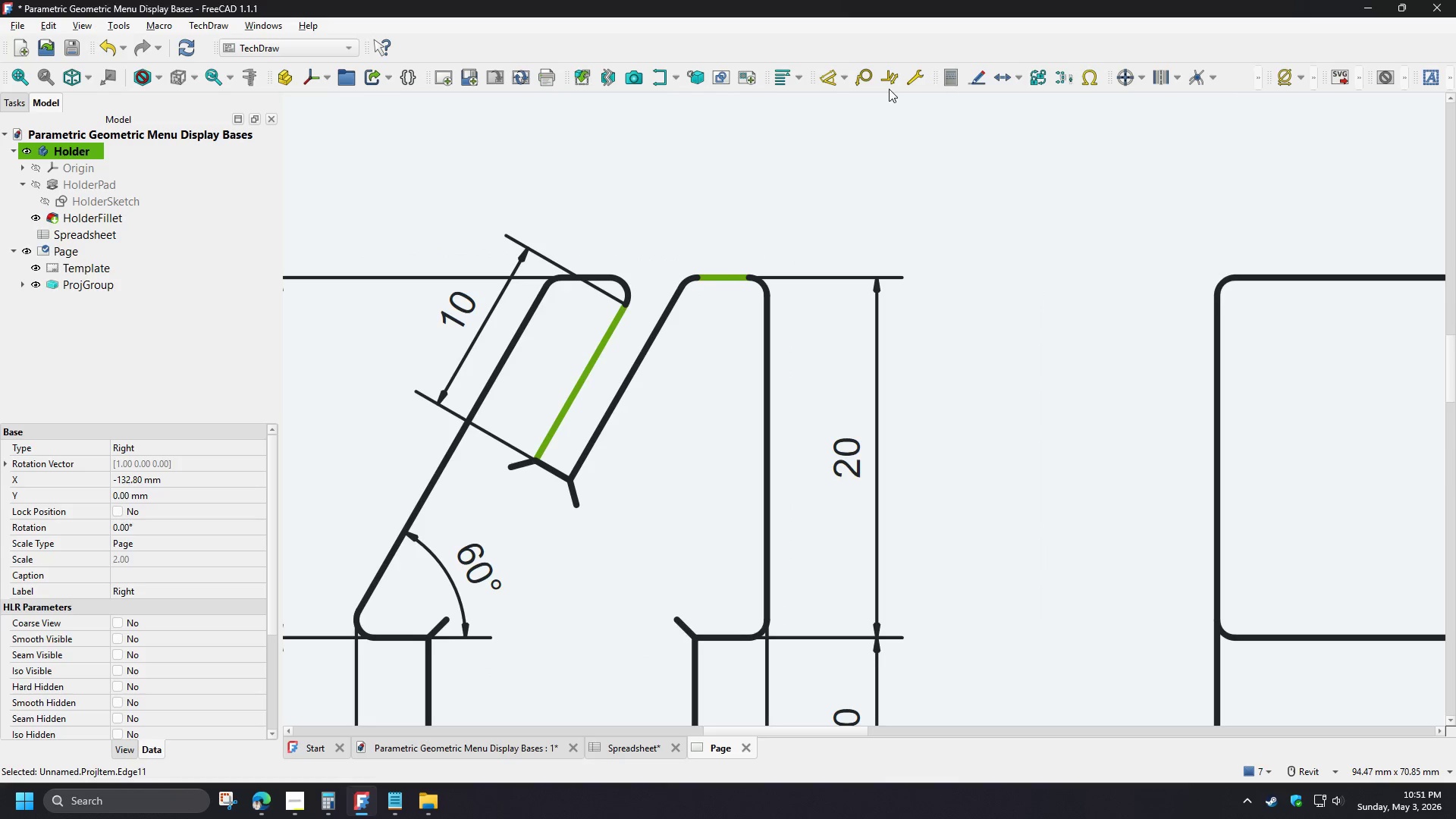 
left_click([890, 85])
 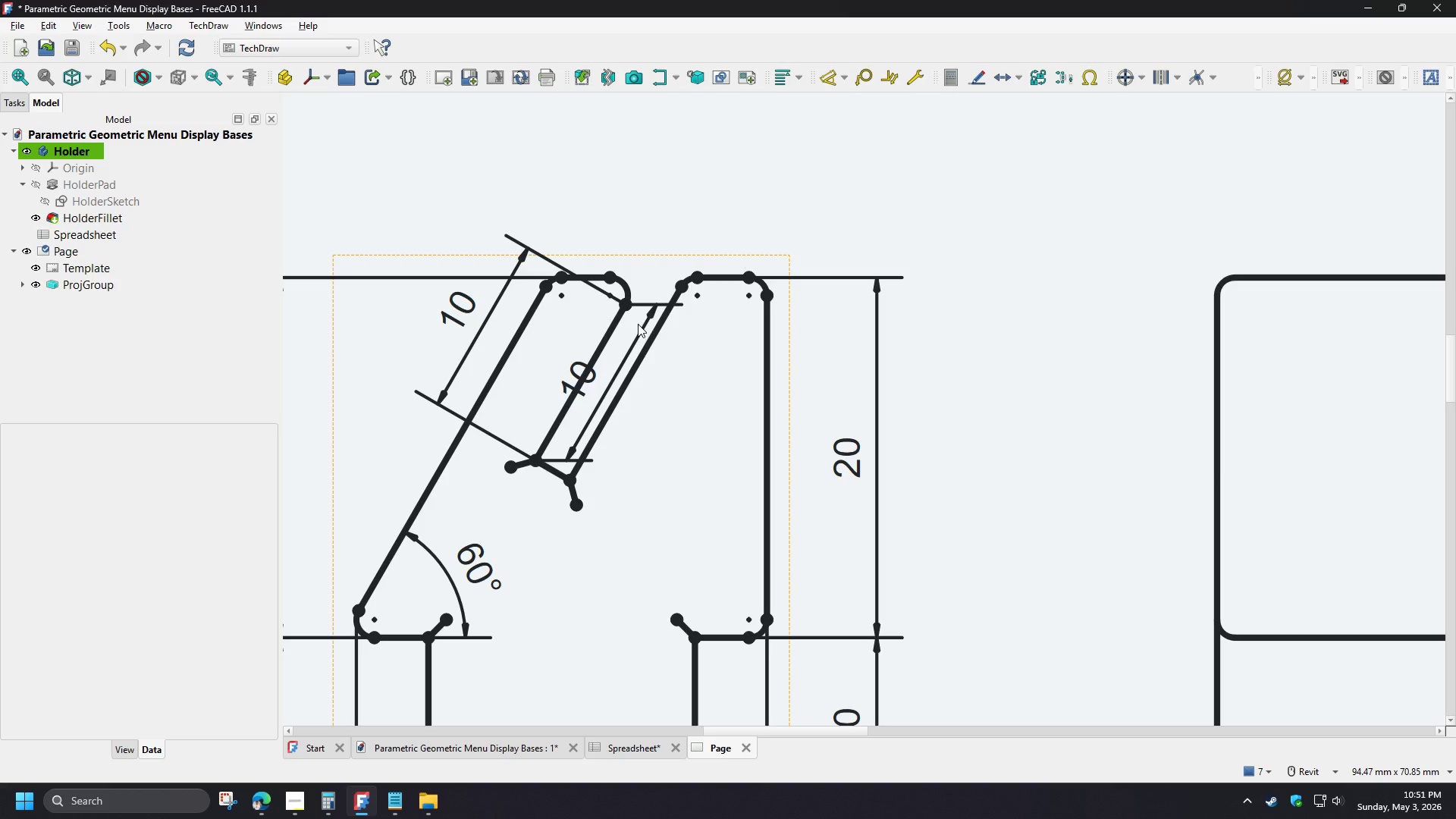 
hold_key(key=ControlLeft, duration=1.5)
 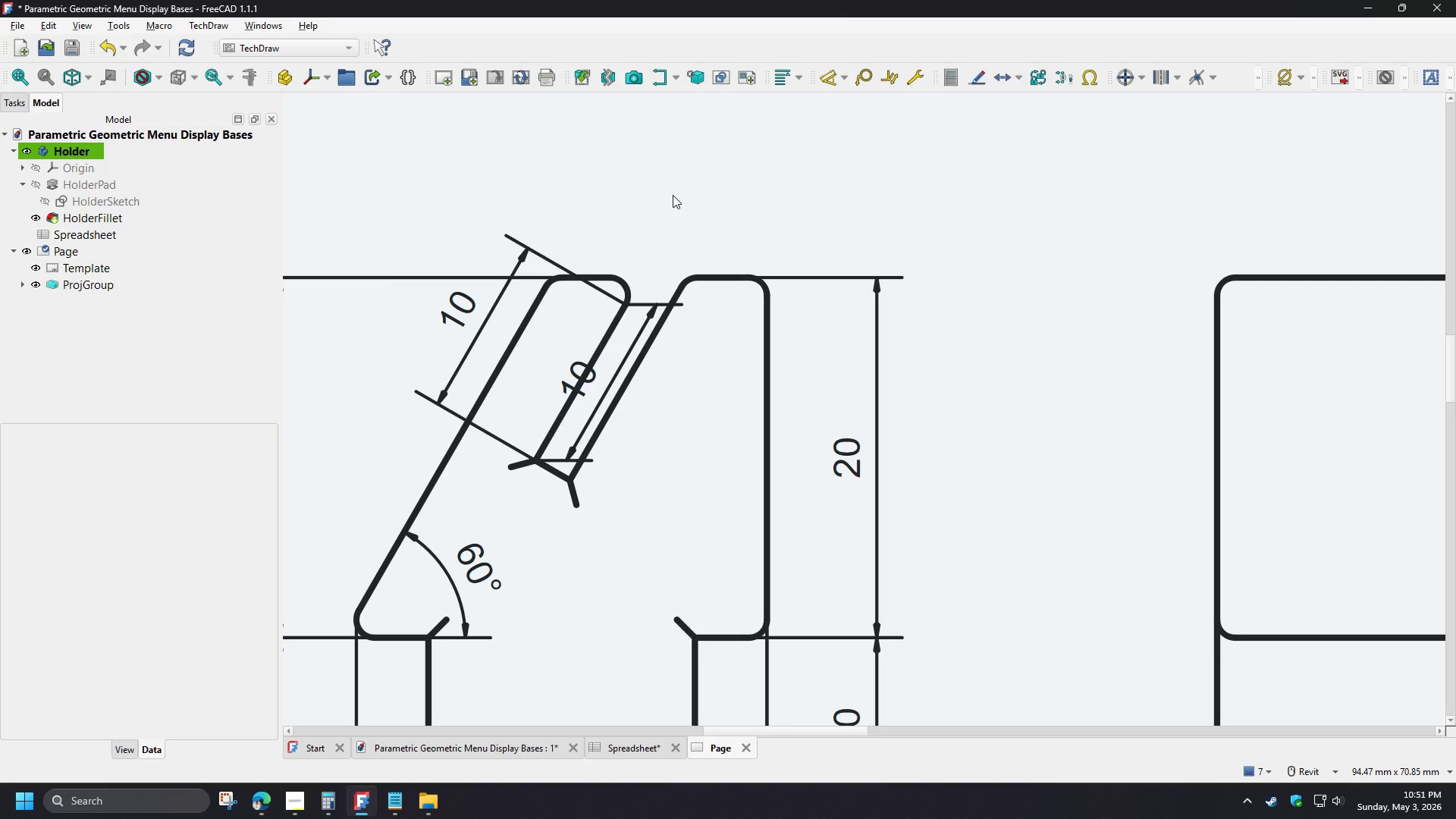 
key(Control+Z)
 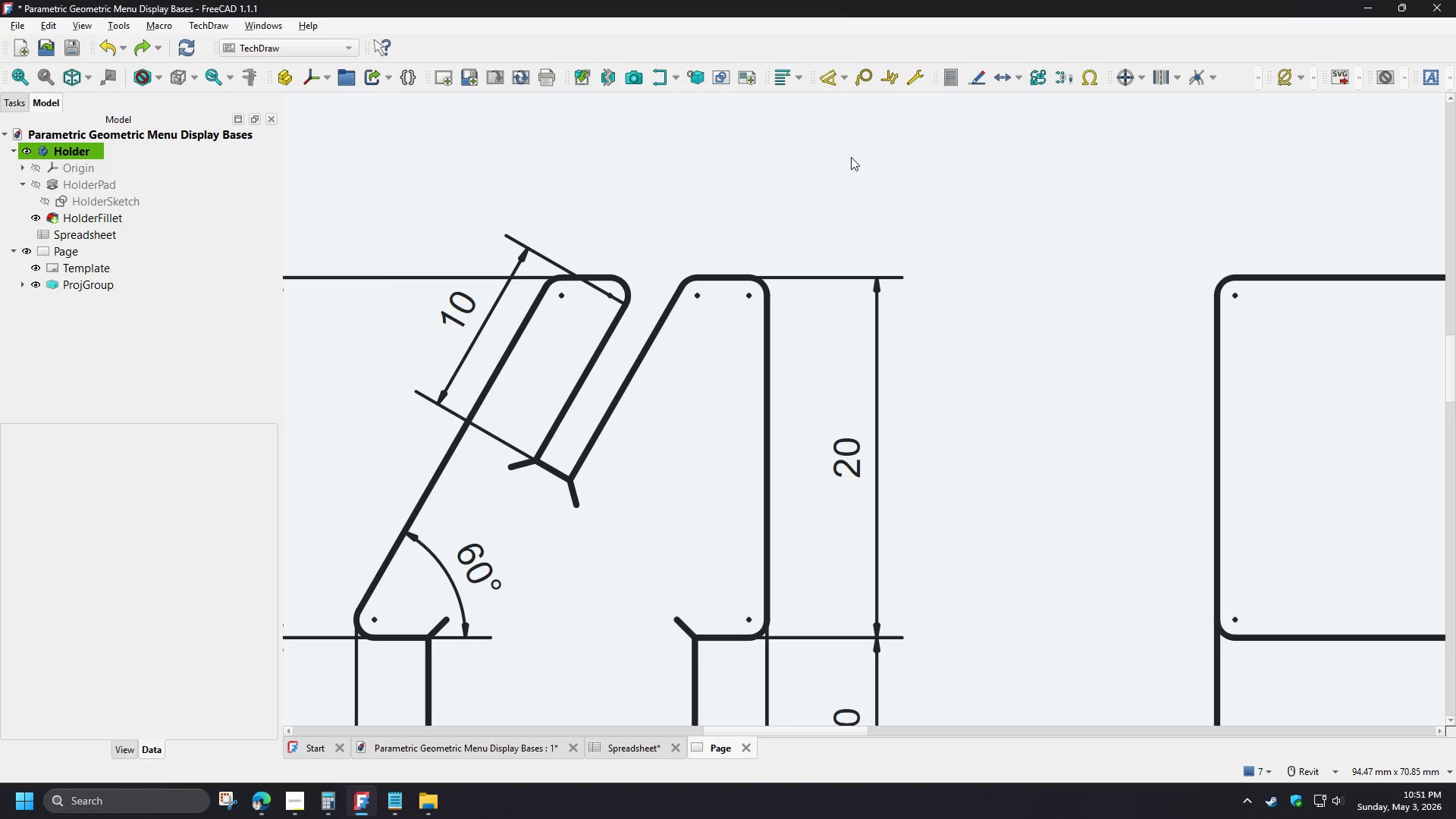 
left_click([862, 152])
 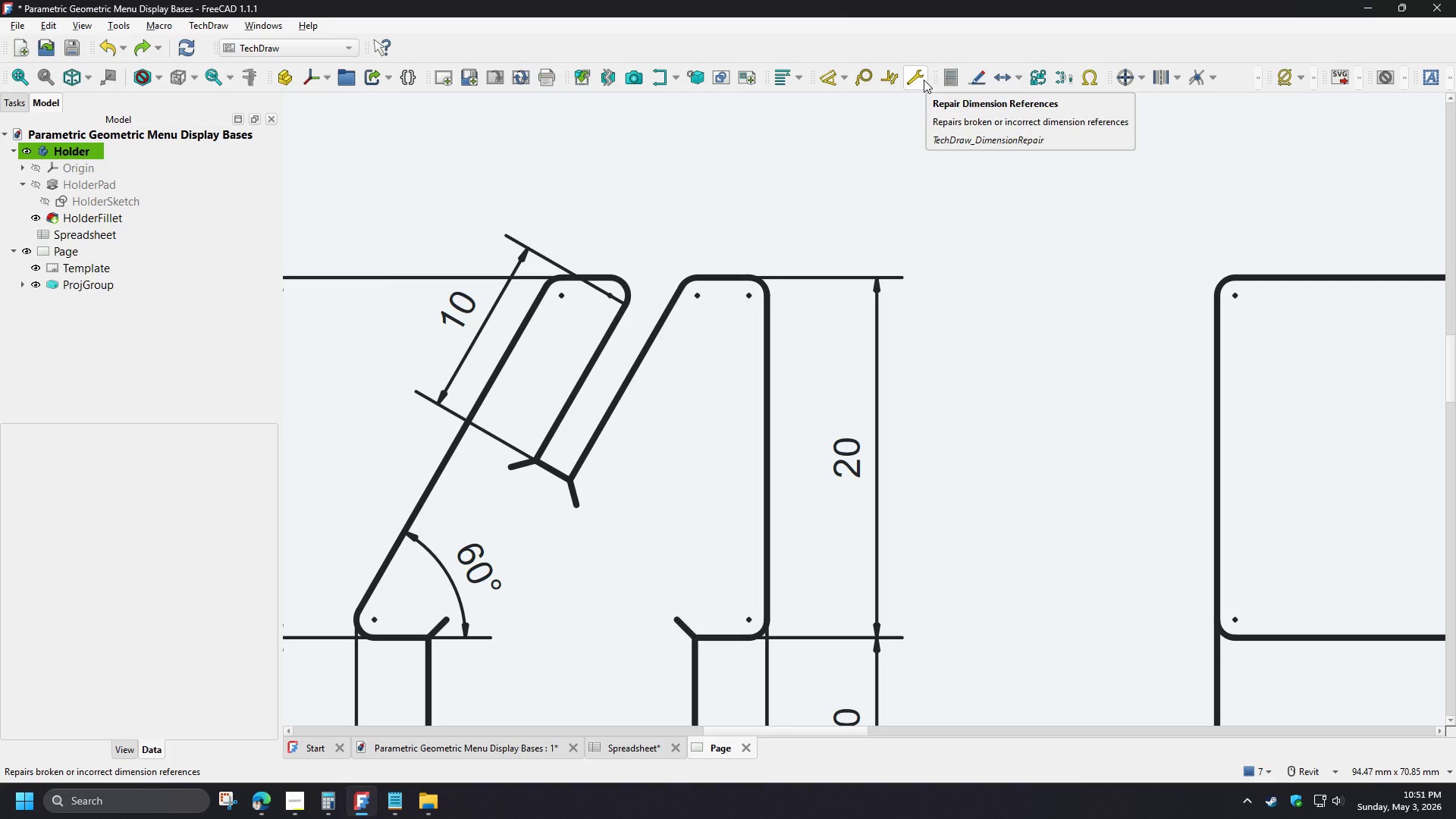 
left_click([924, 80])
 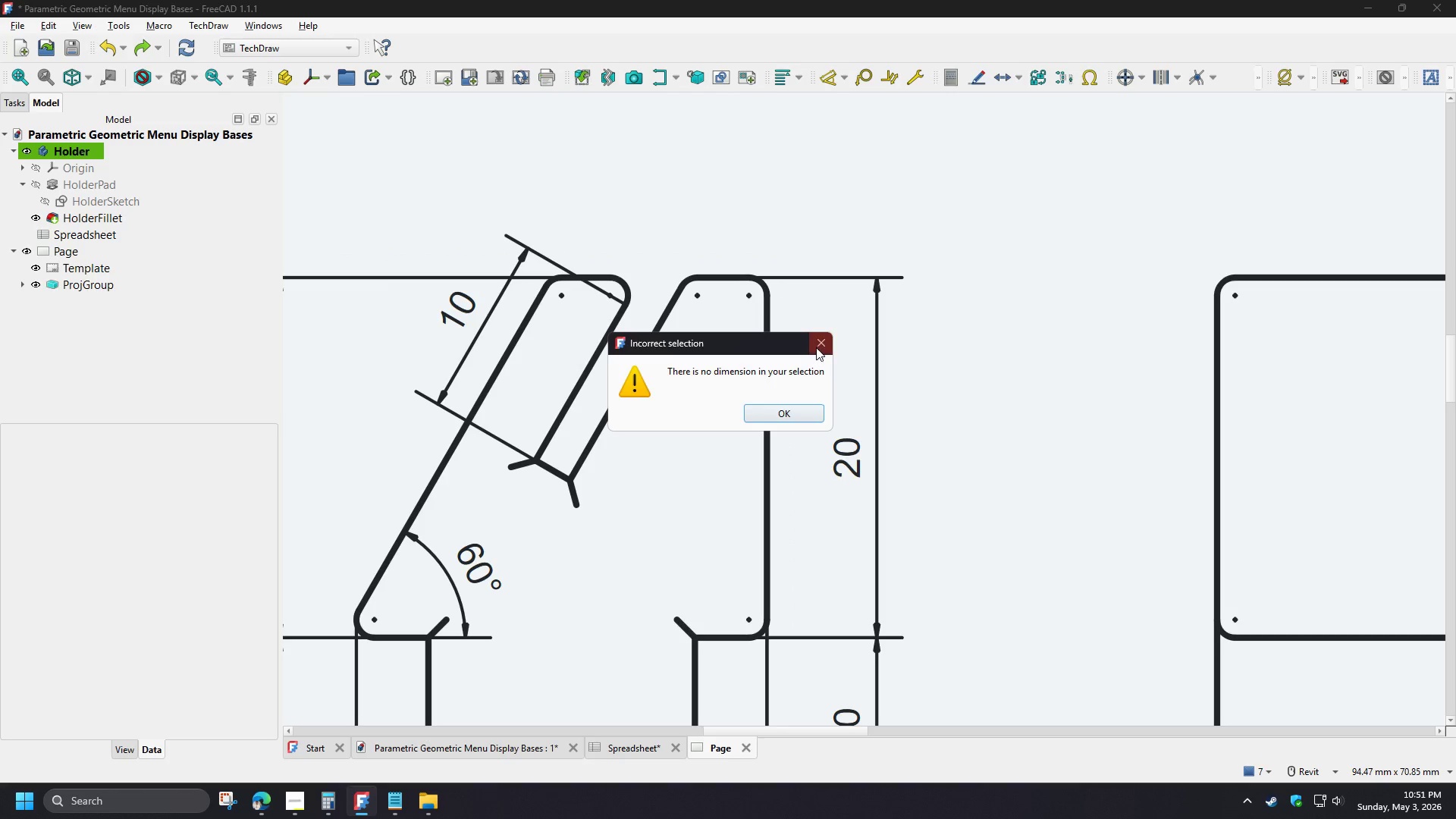 
left_click([819, 341])
 